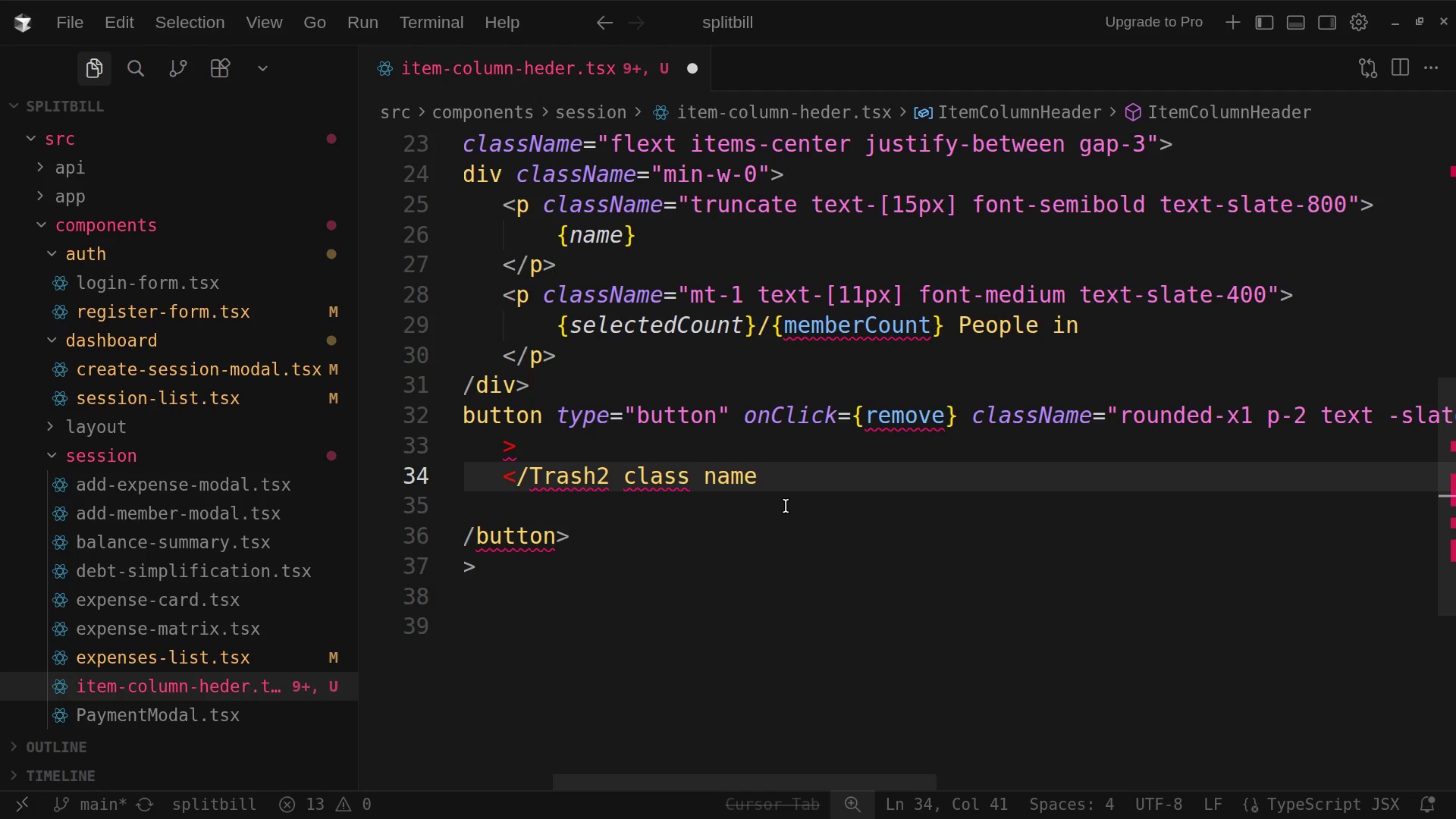 
left_click([706, 479])
 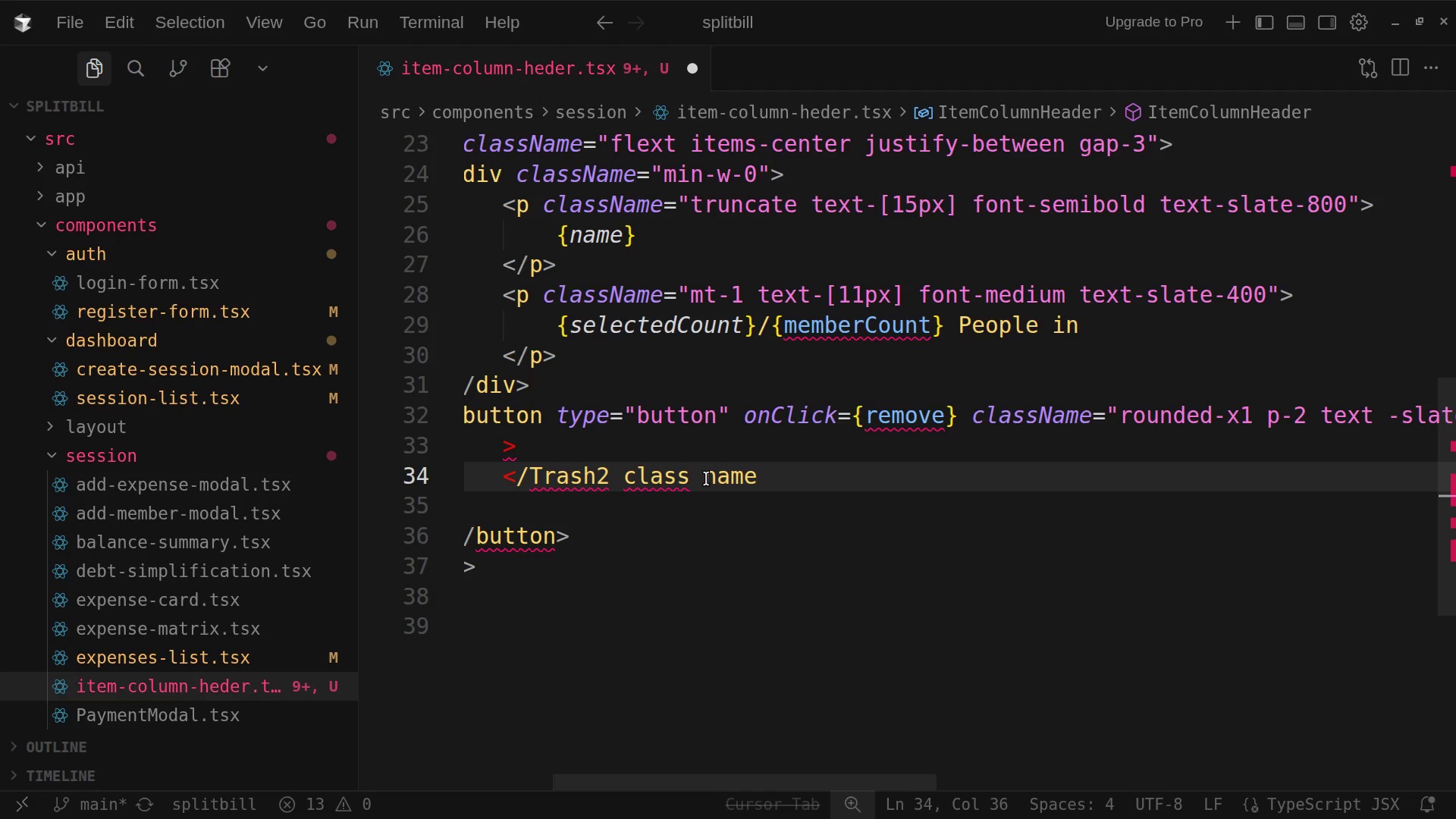 
key(Backspace)
 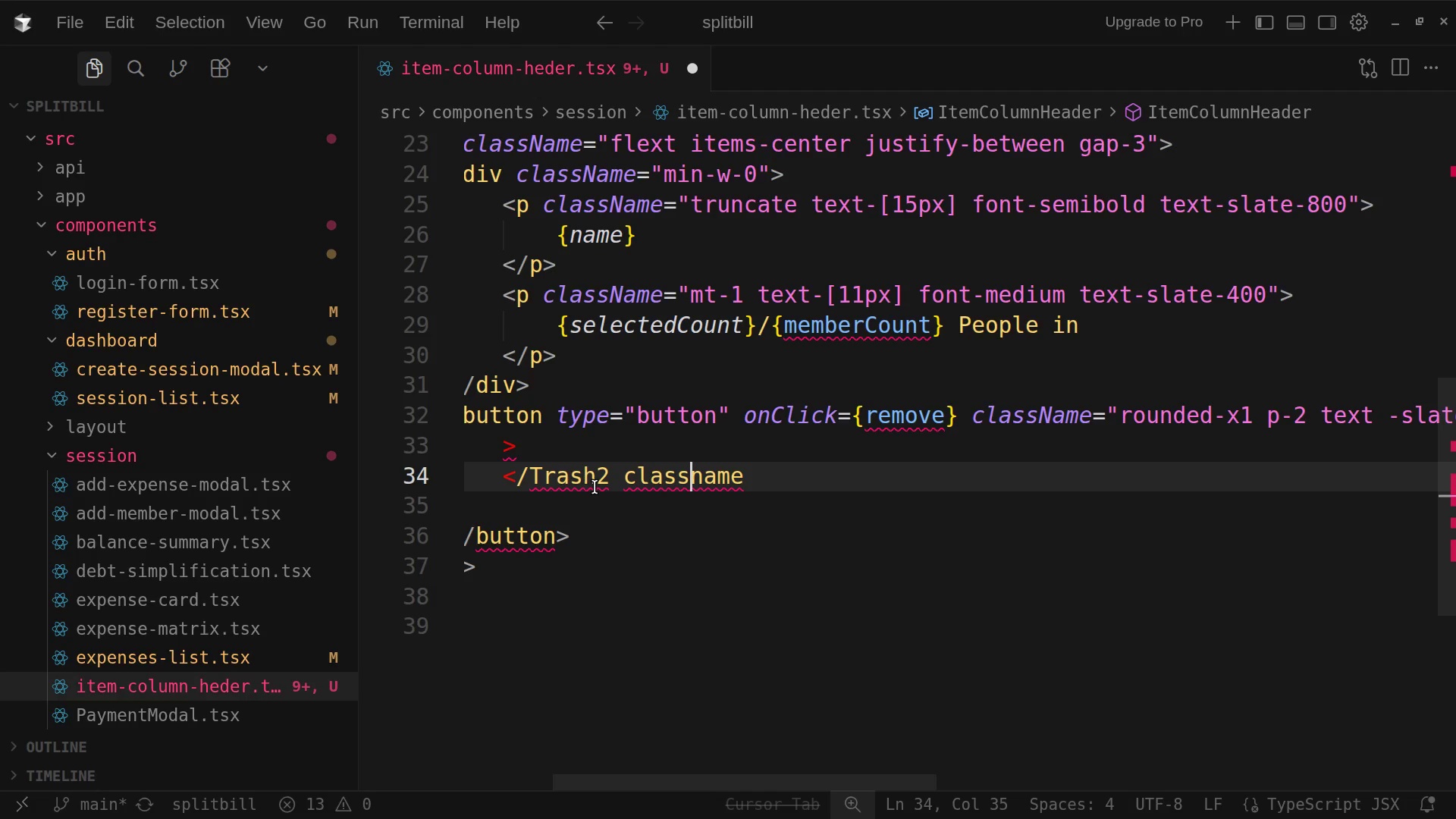 
wait(5.38)
 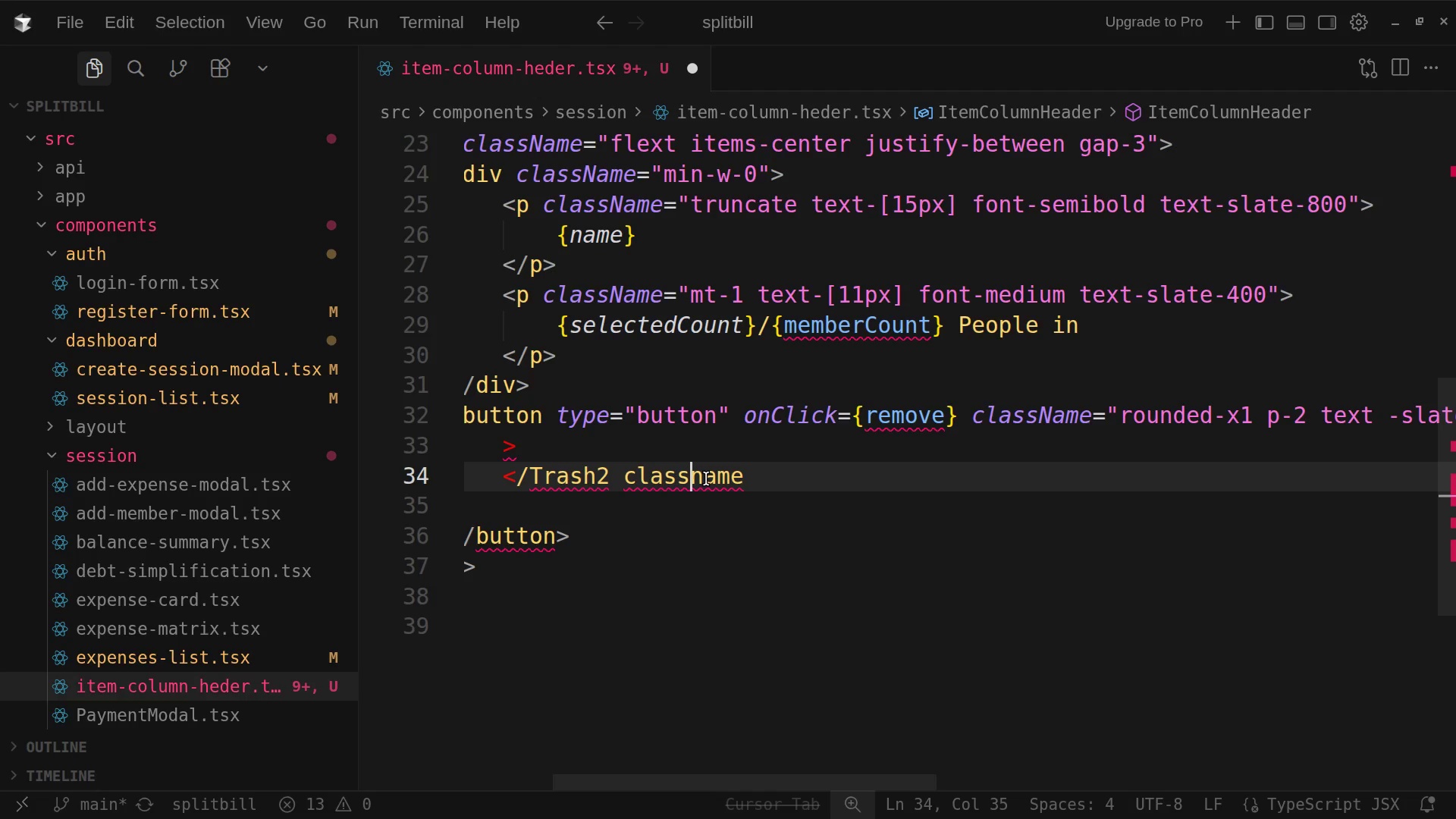 
left_click([518, 451])
 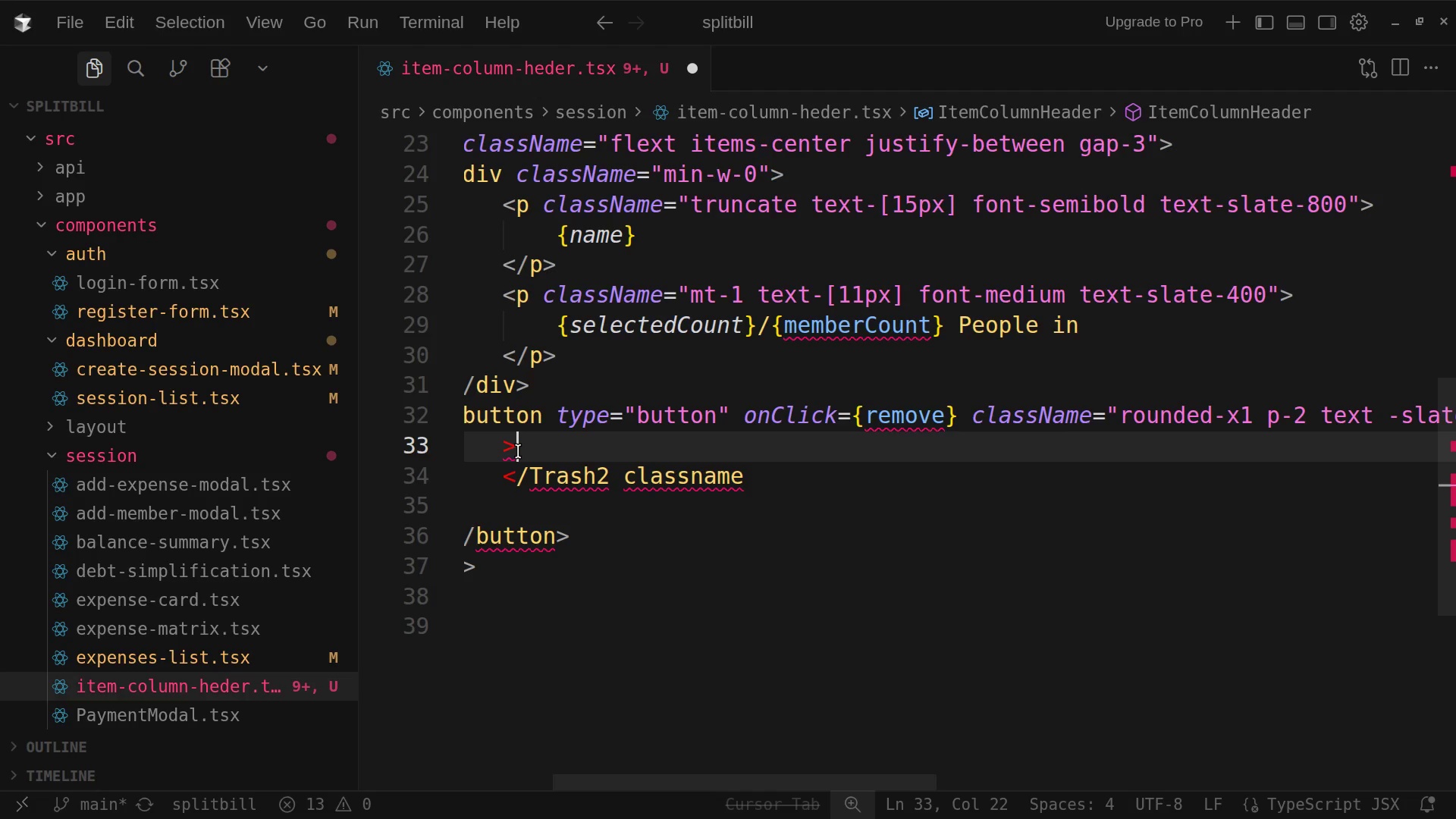 
key(Backspace)
 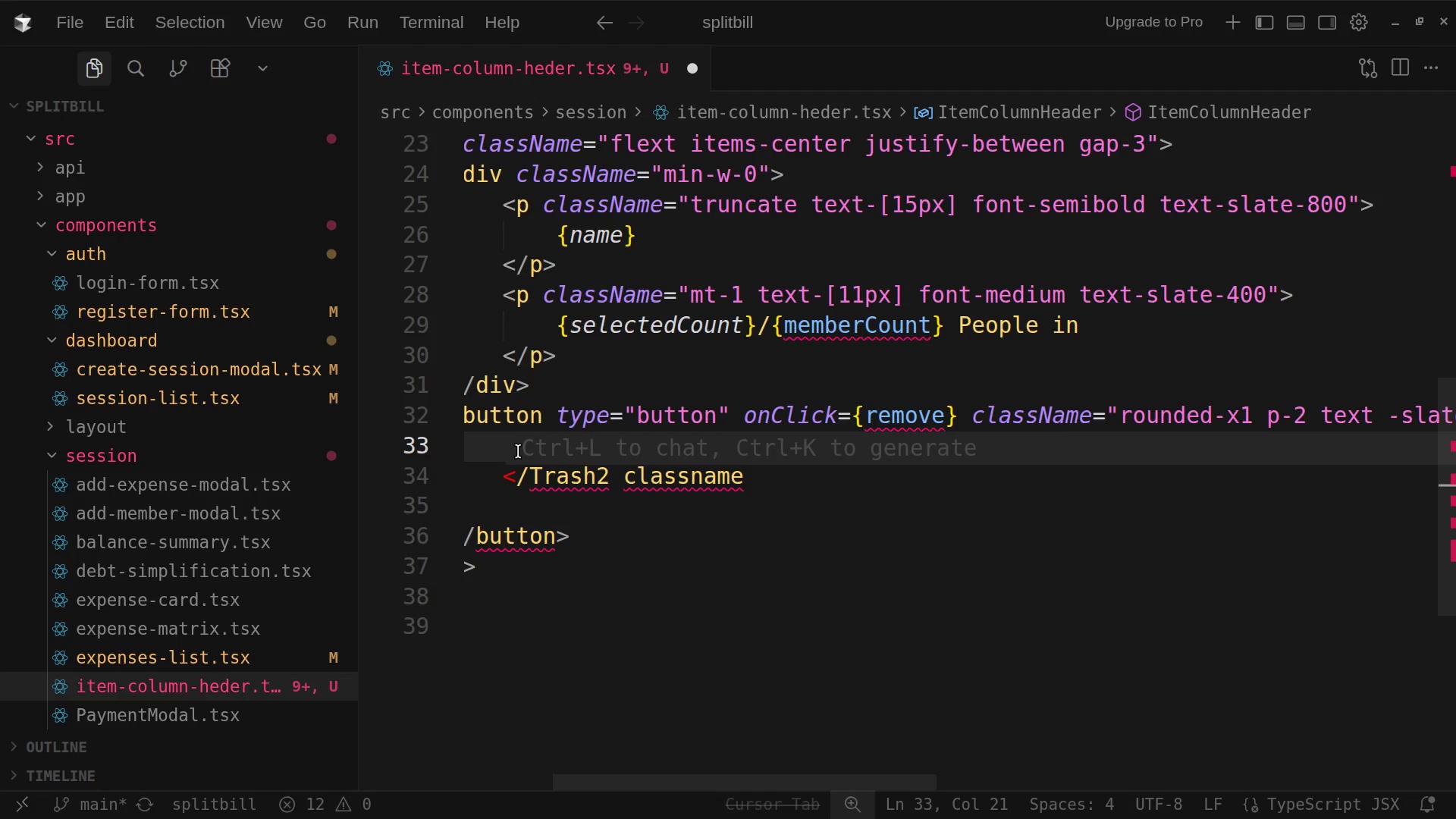 
key(Backspace)
 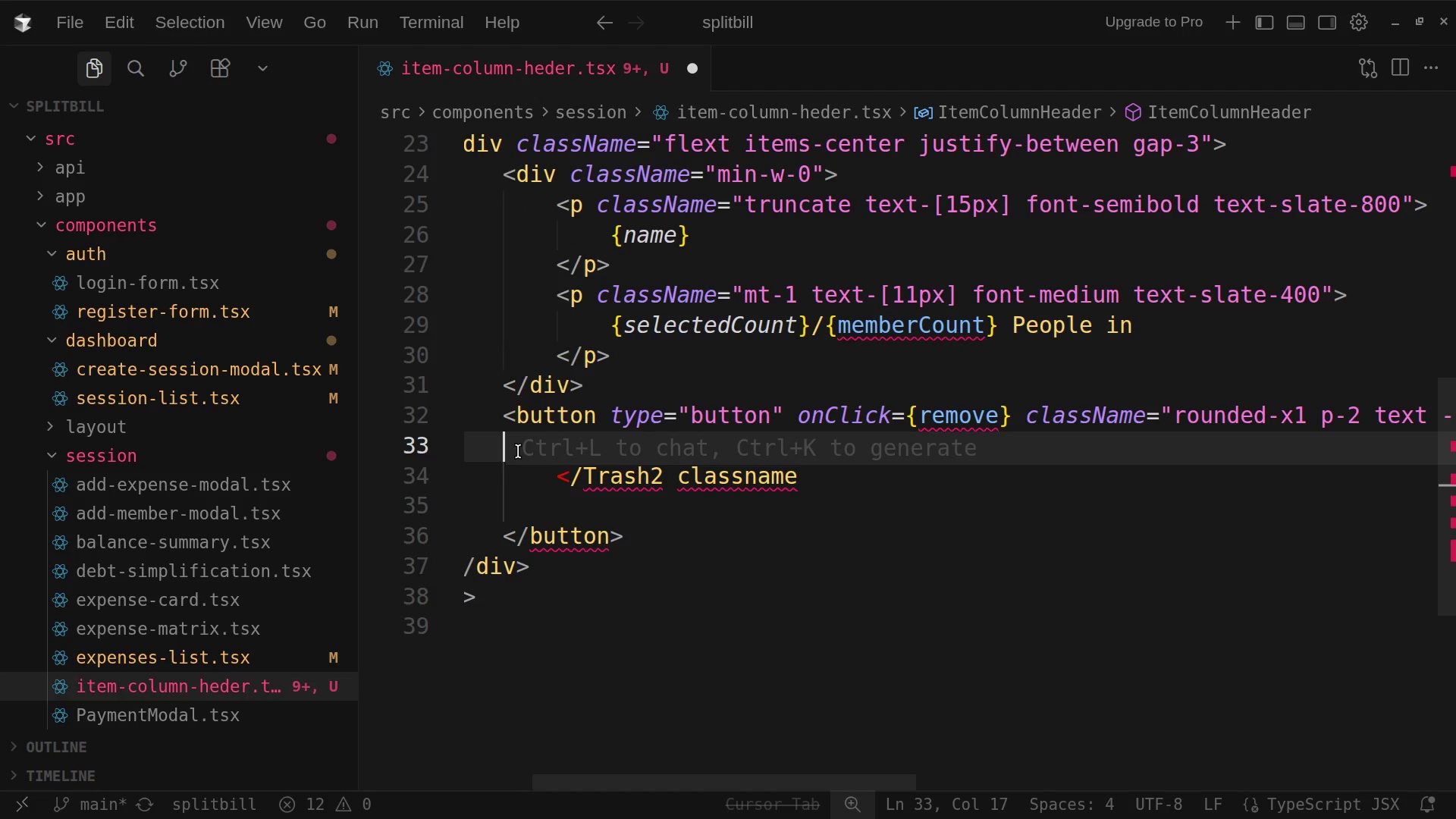 
key(Backspace)
 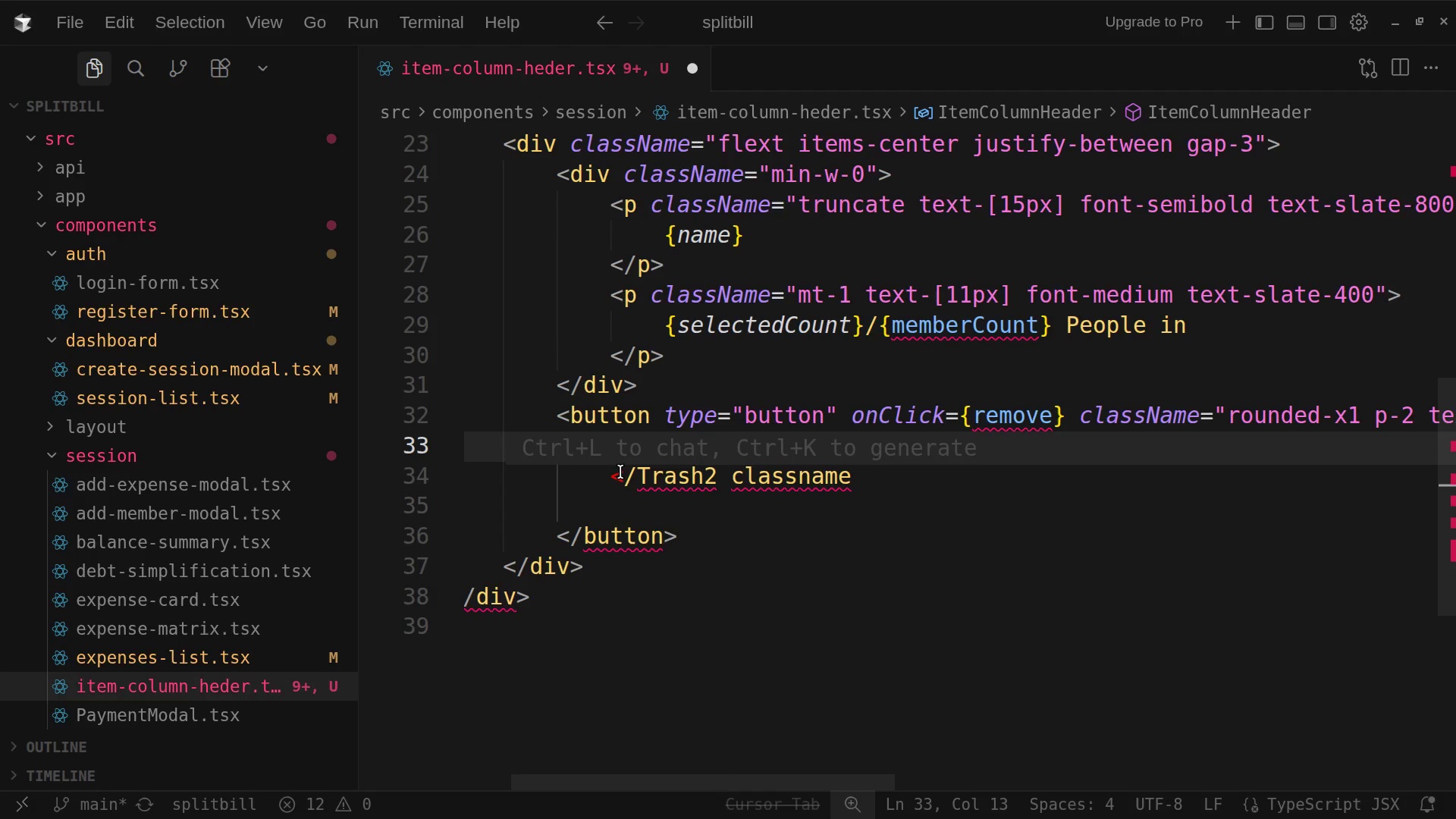 
wait(5.0)
 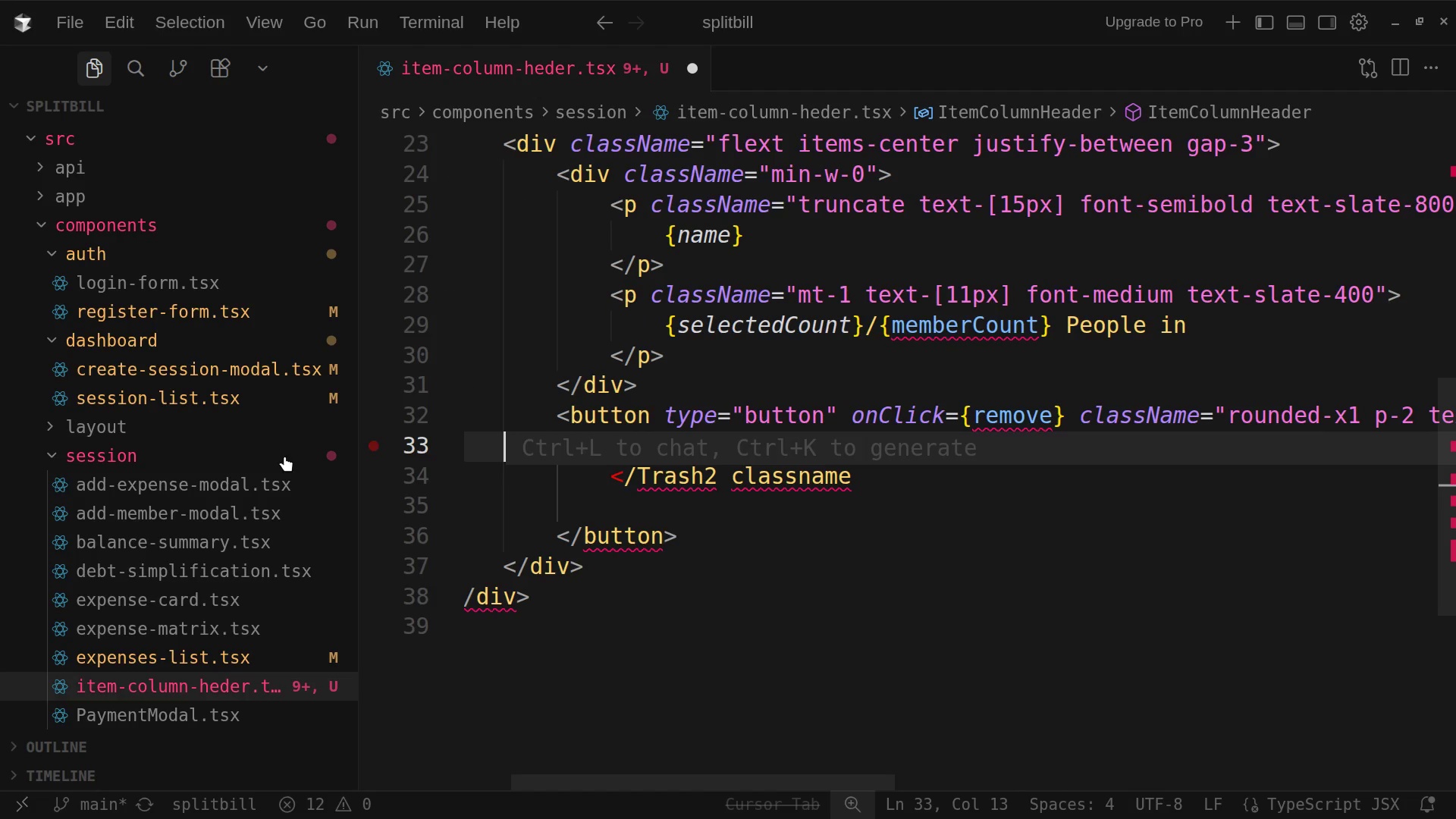 
left_click([645, 483])
 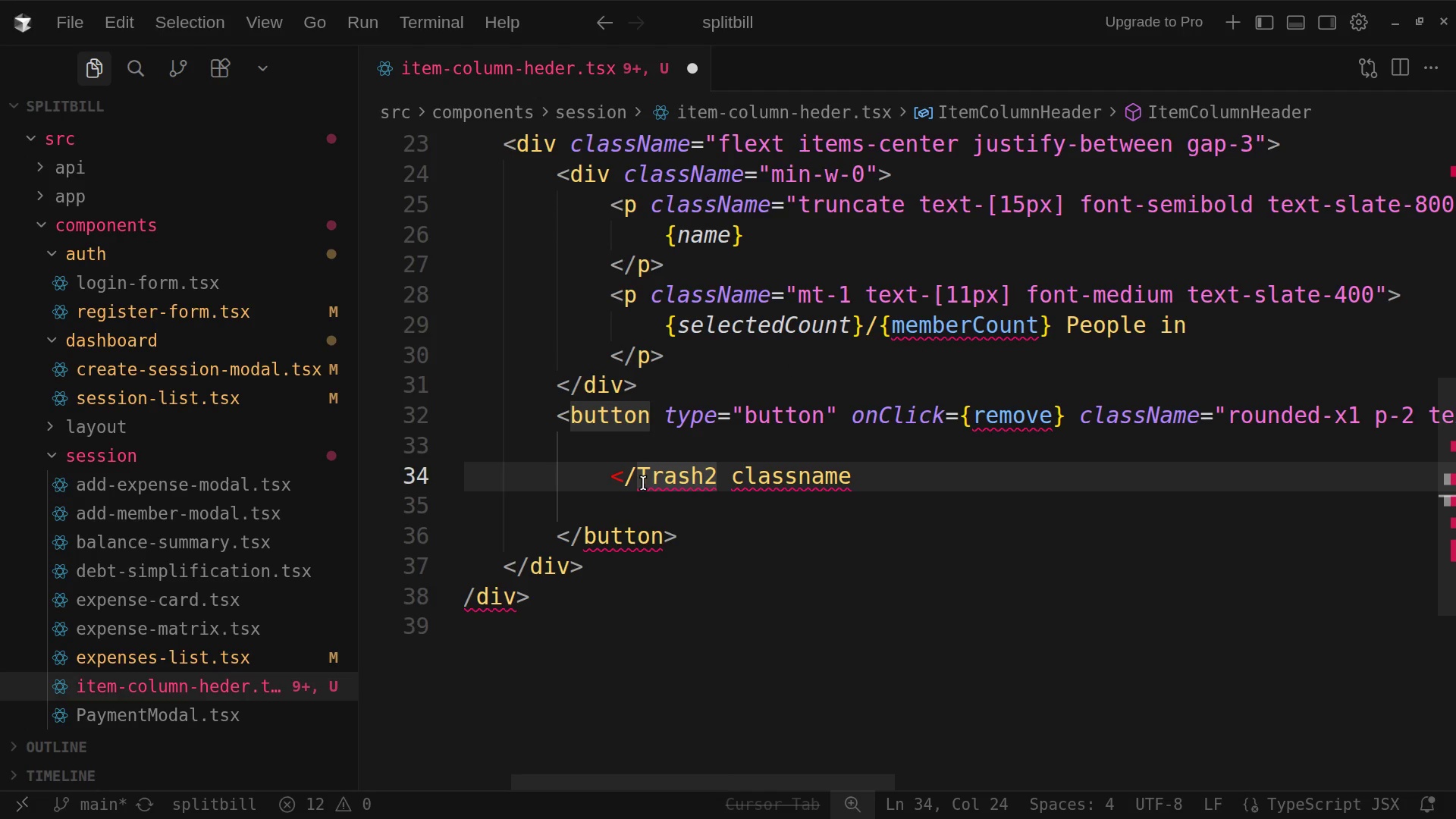 
left_click([643, 483])
 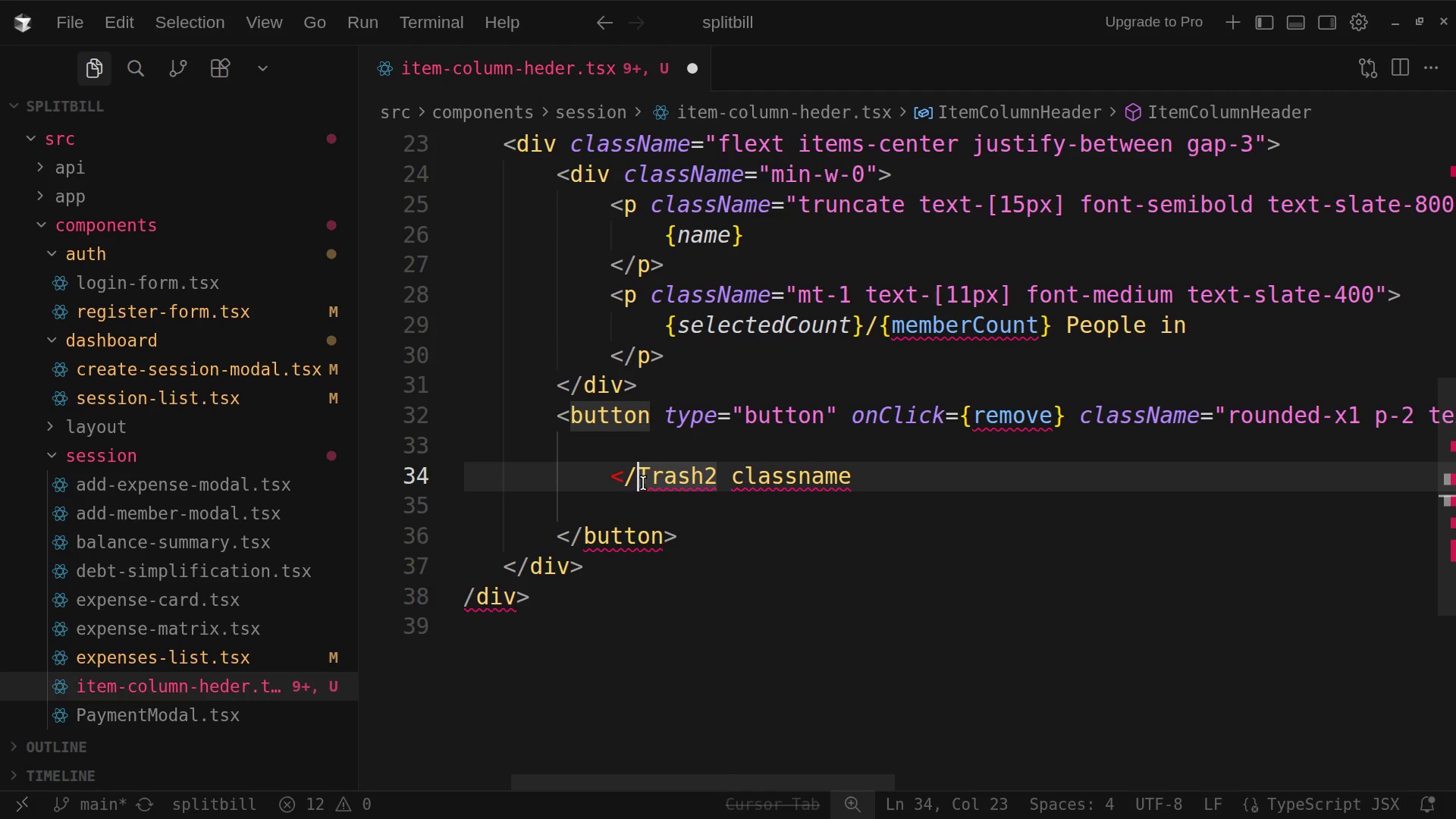 
left_click([643, 483])
 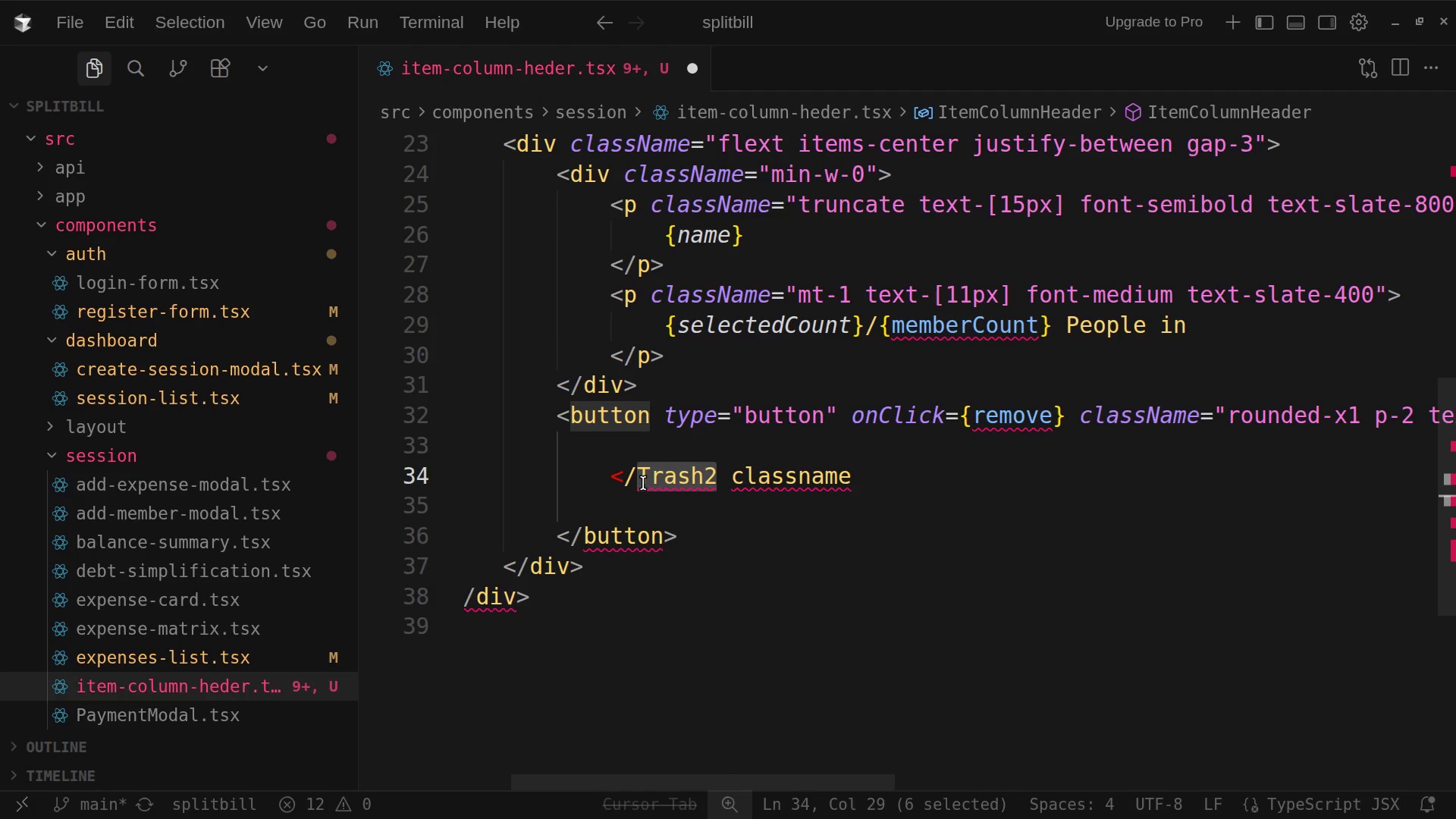 
key(Backspace)
 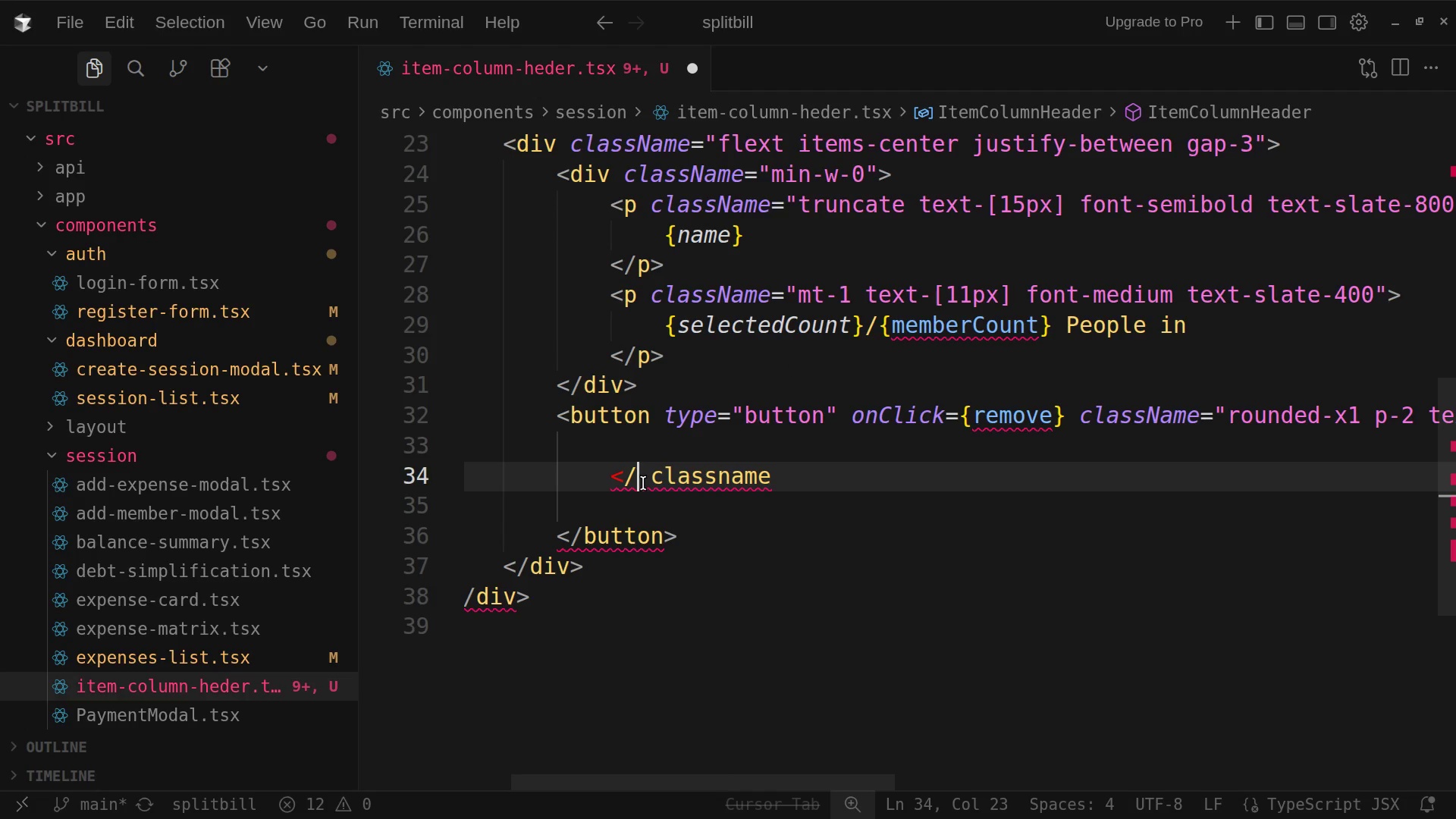 
key(Control+Z)
 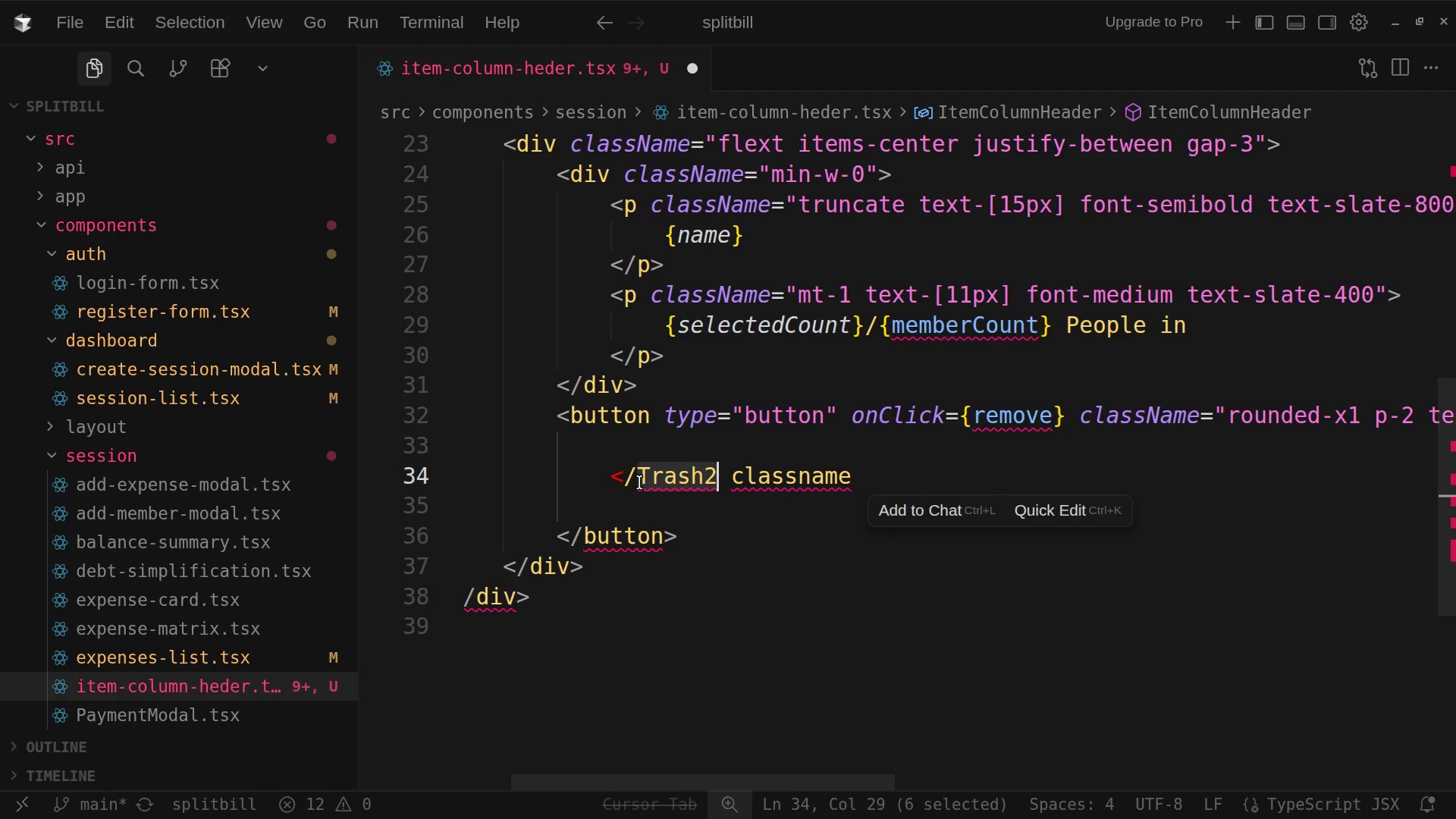 
left_click([639, 482])
 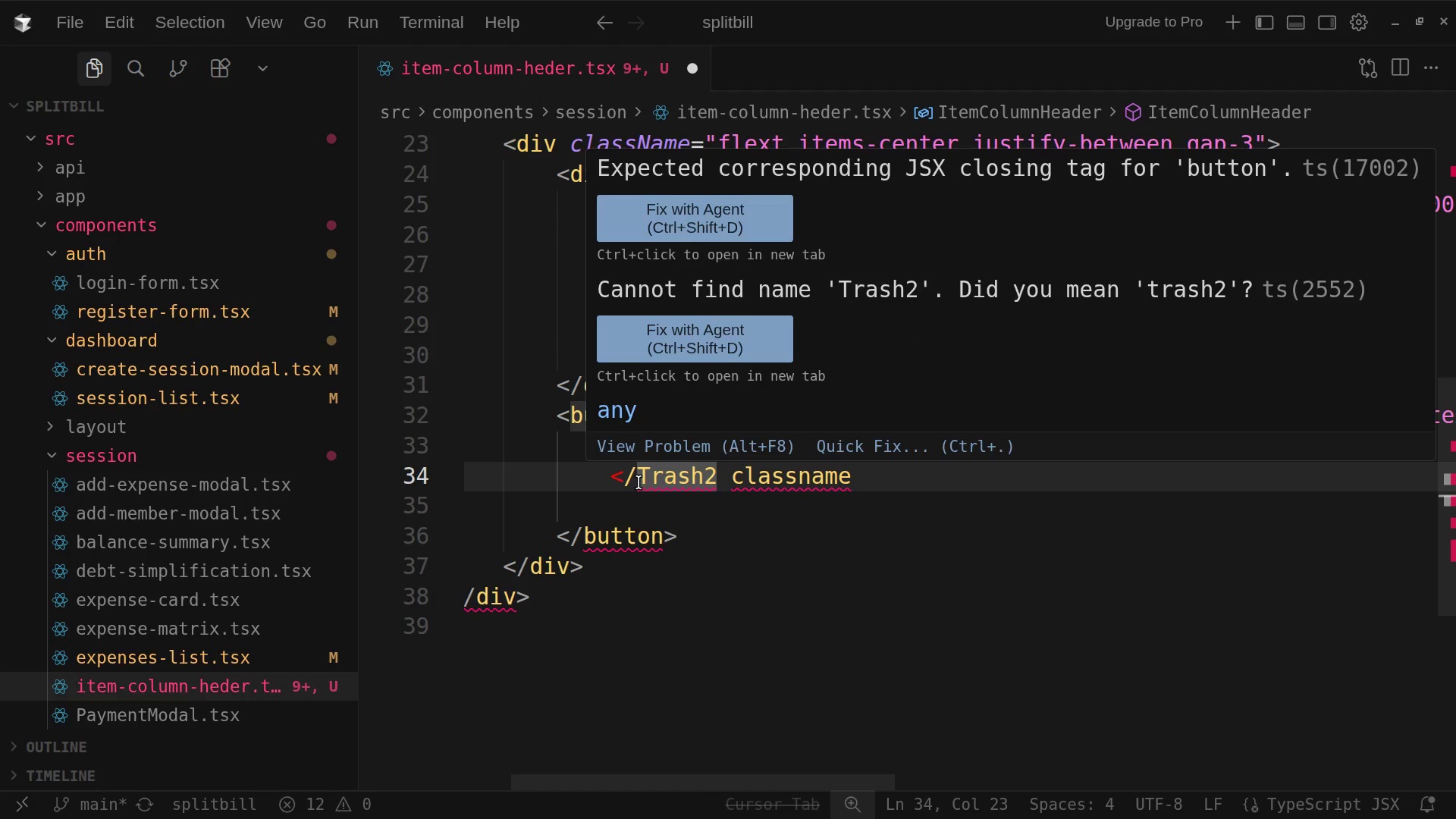 
key(Backspace)
 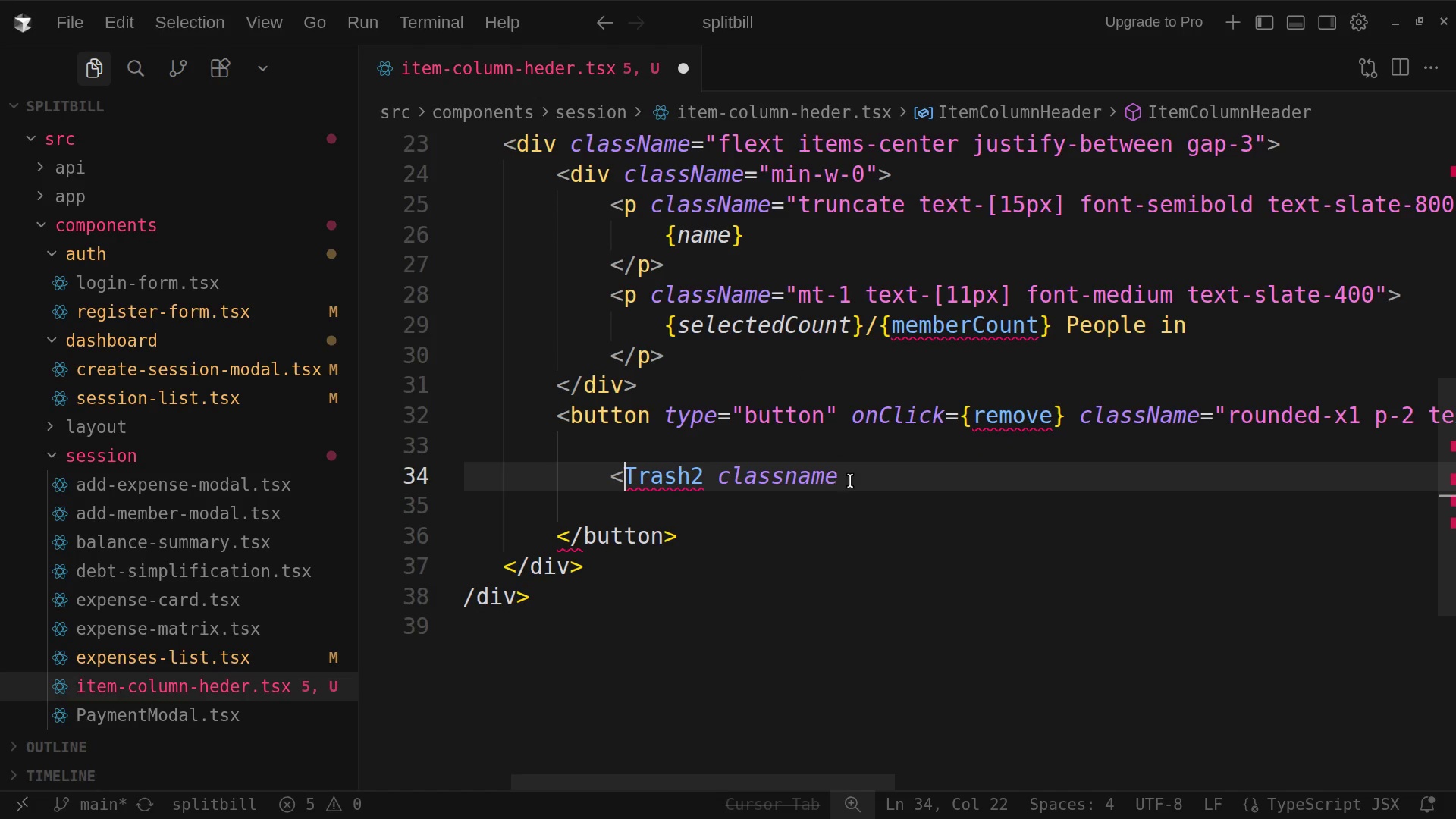 
left_click([853, 481])
 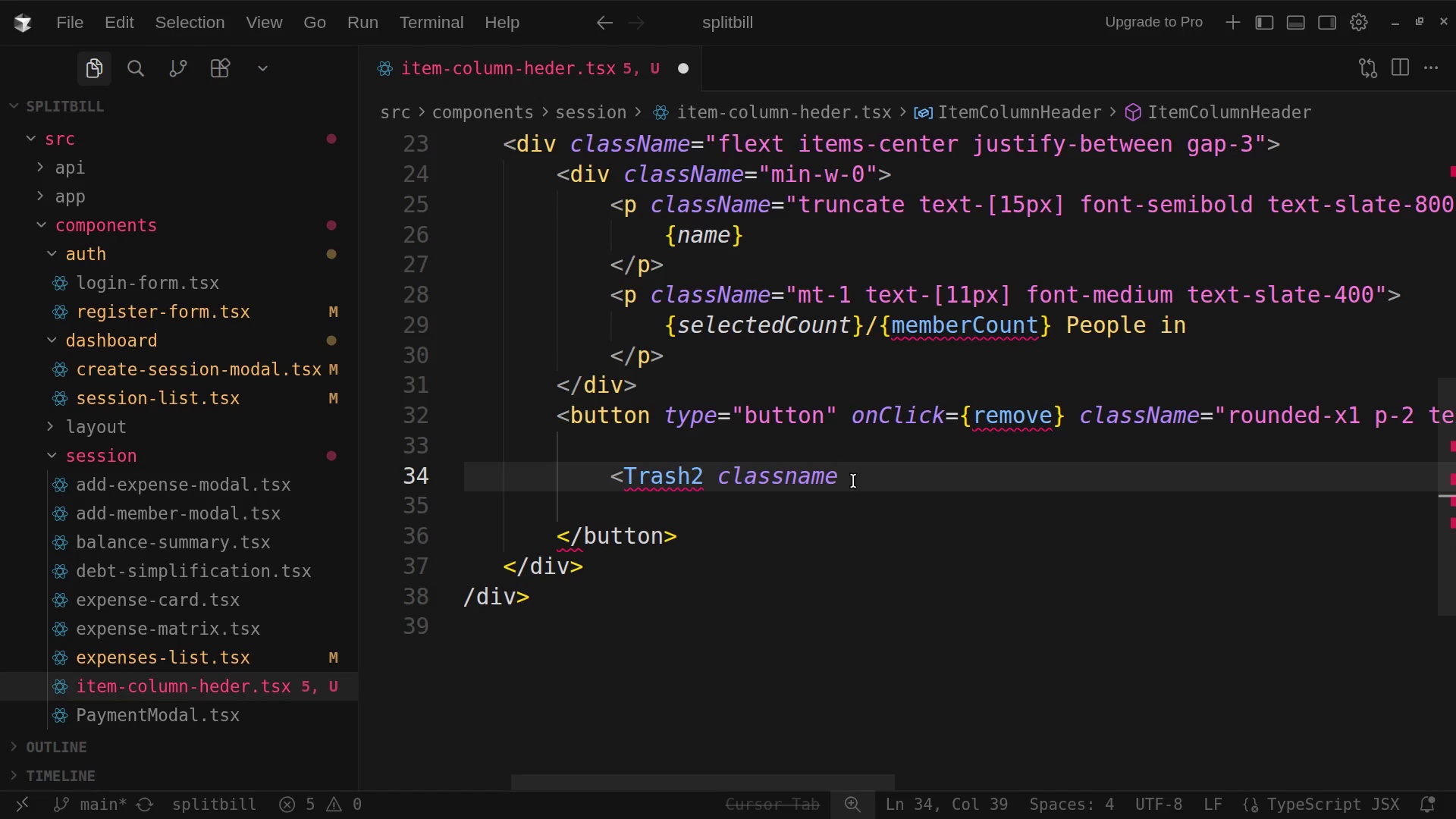 
key(ArrowLeft)
 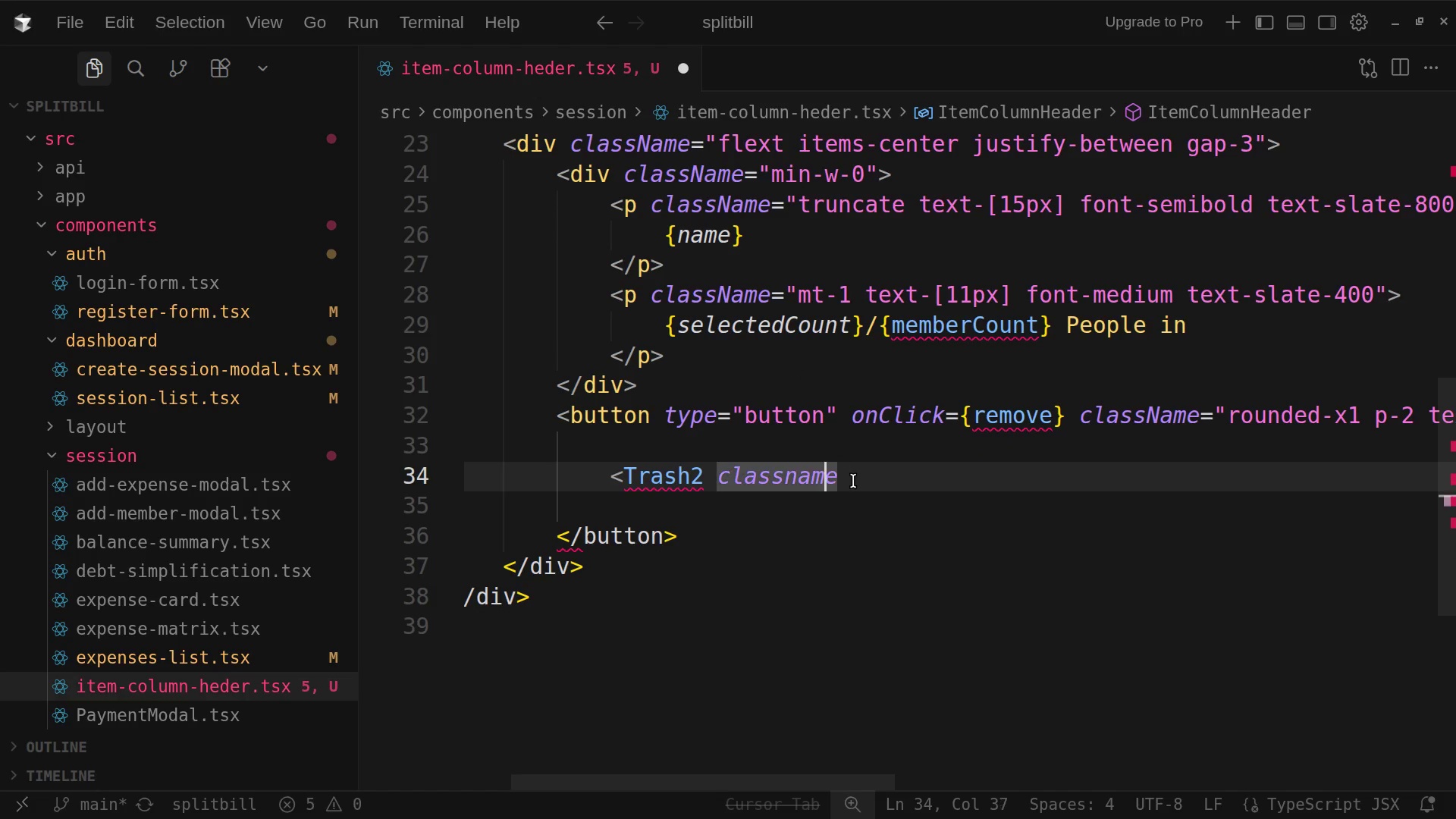 
key(ArrowLeft)
 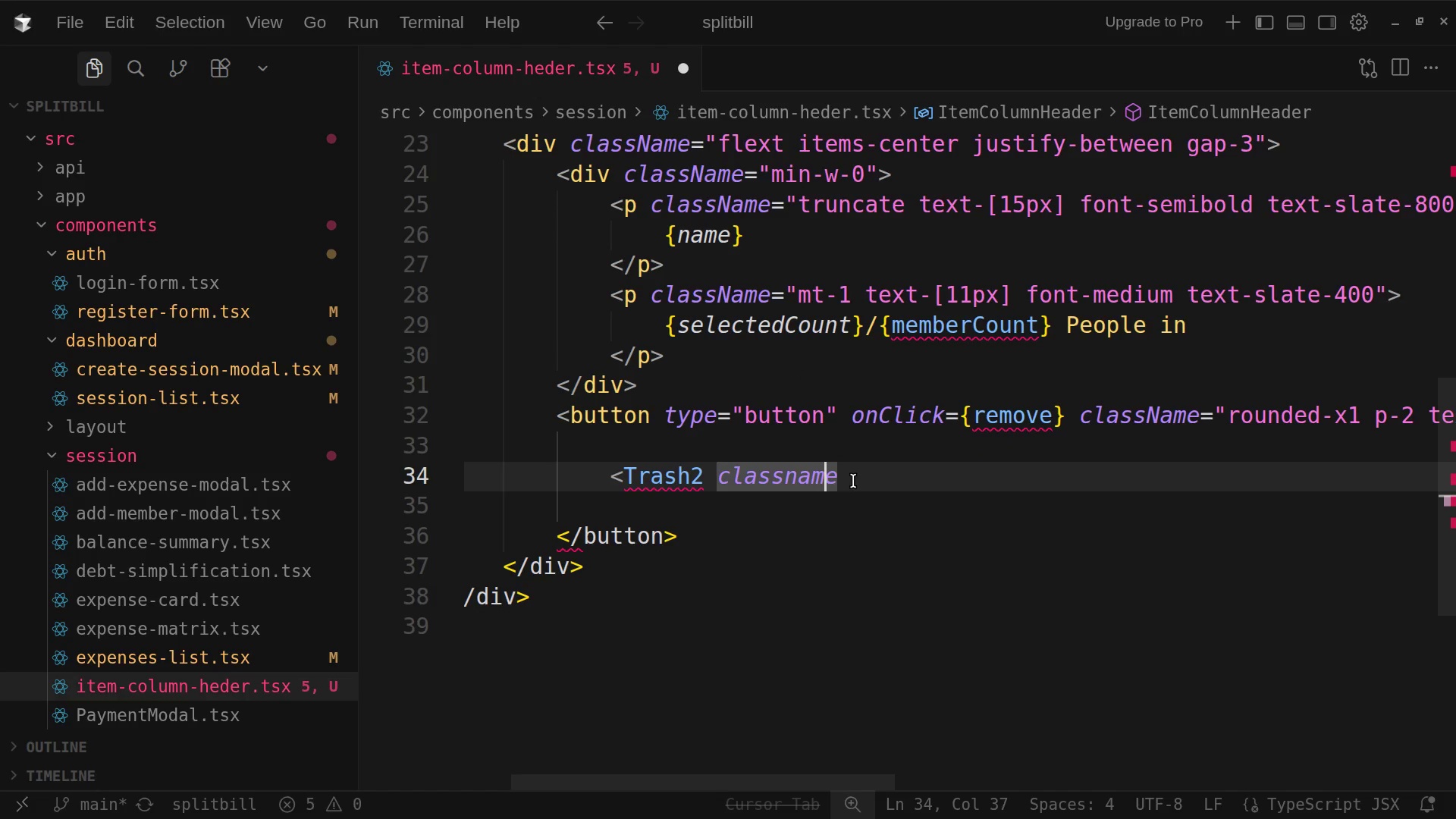 
key(ArrowLeft)
 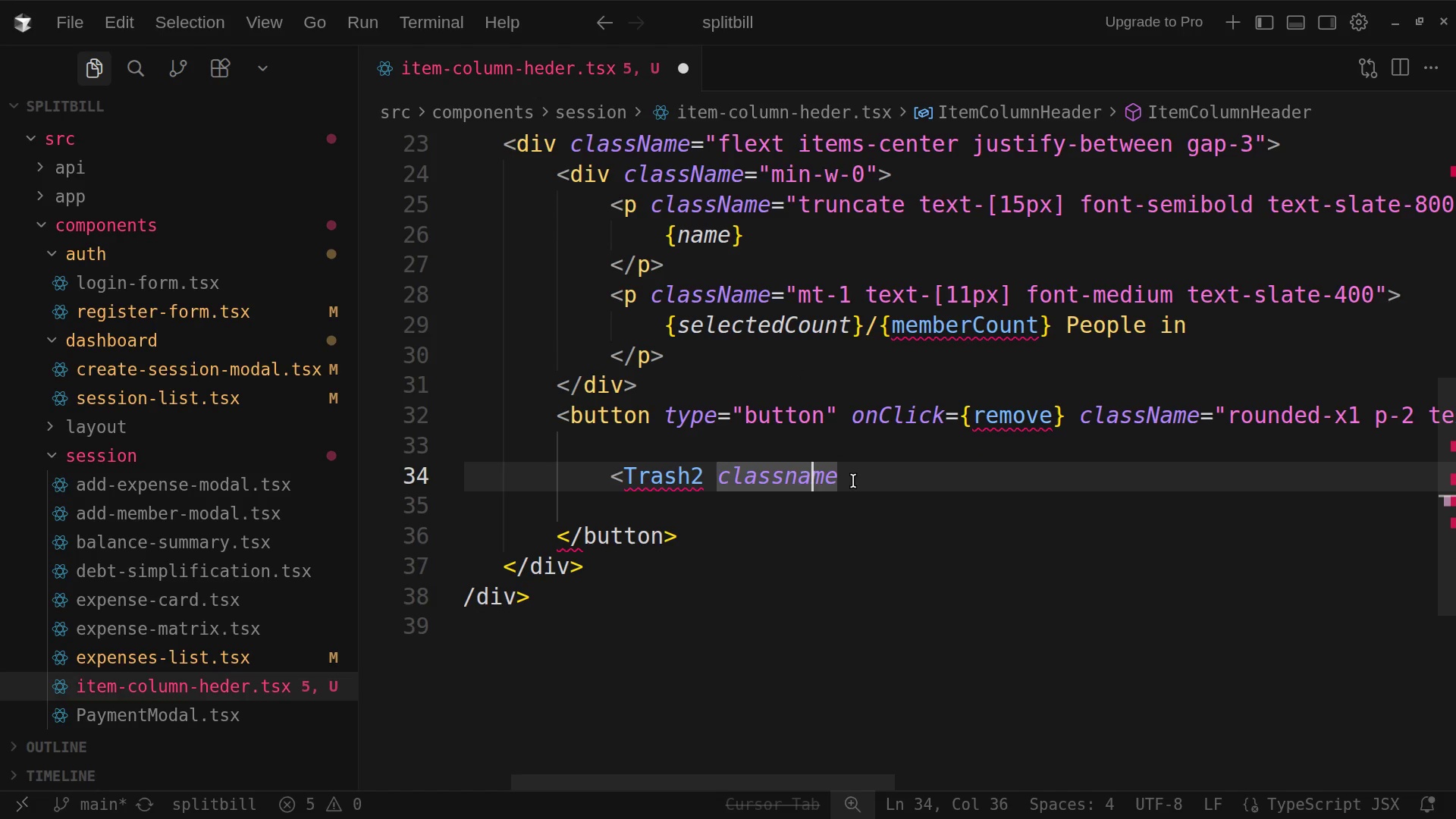 
key(ArrowLeft)
 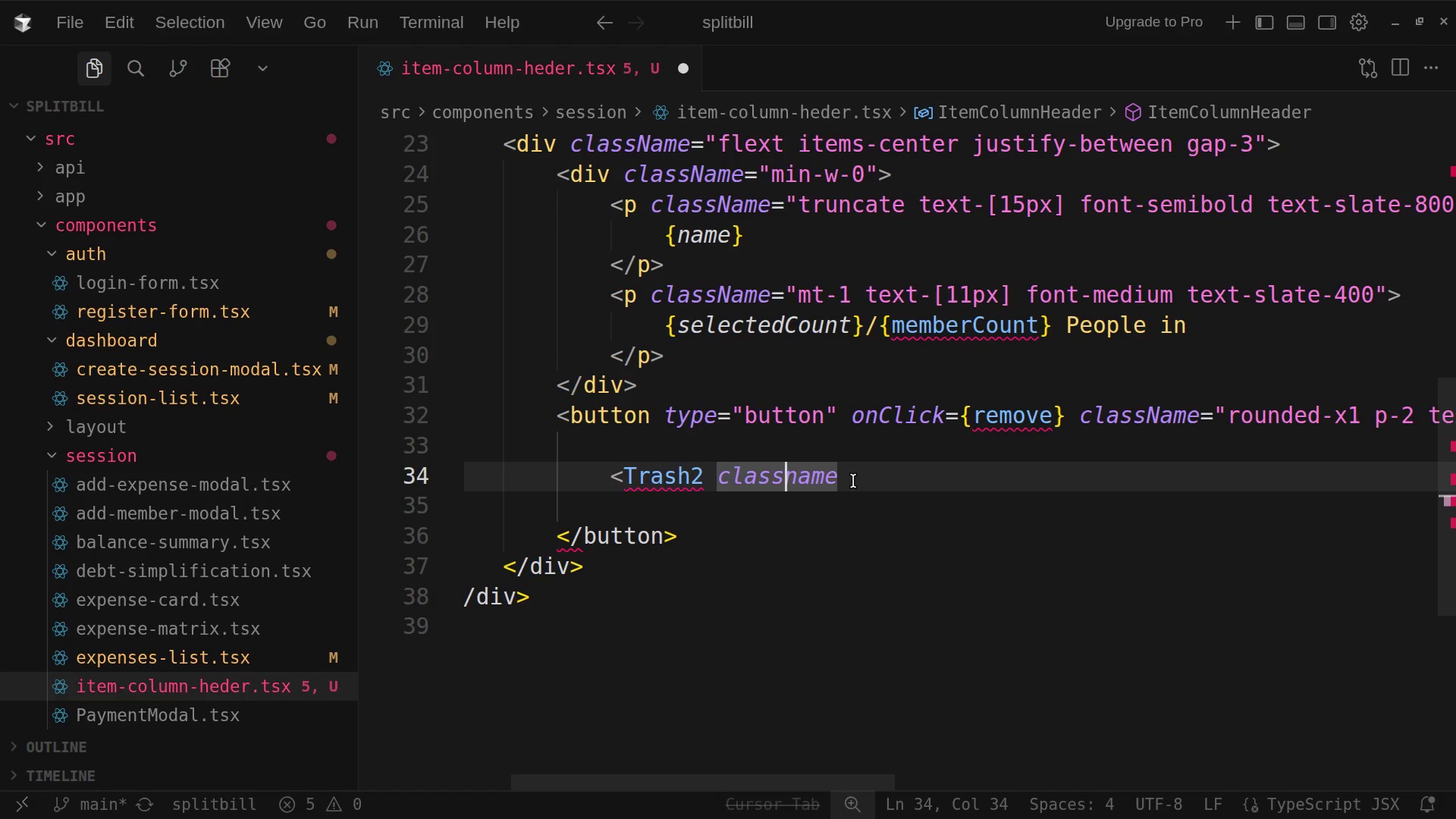 
key(ArrowLeft)
 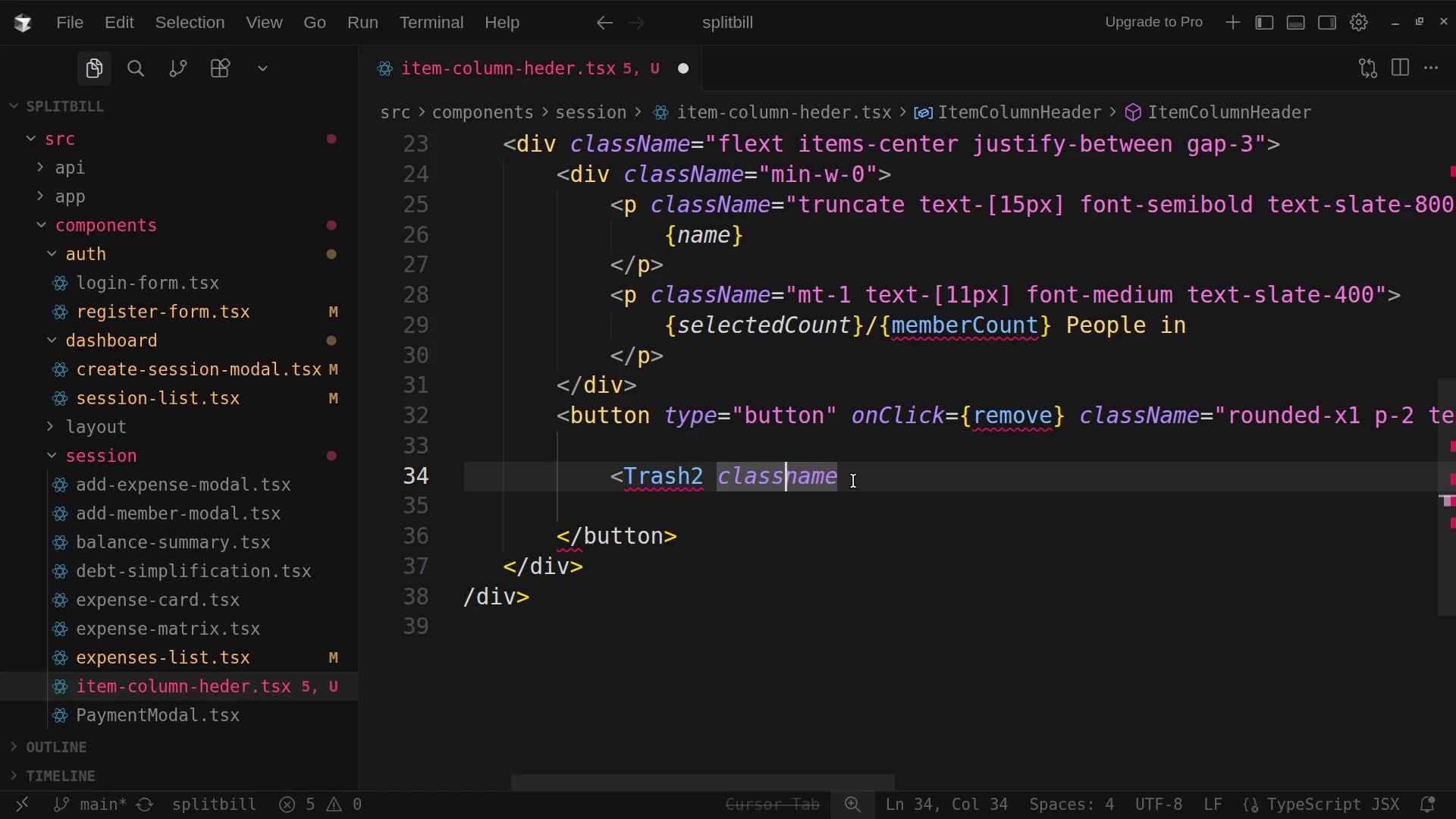 
key(Delete)
 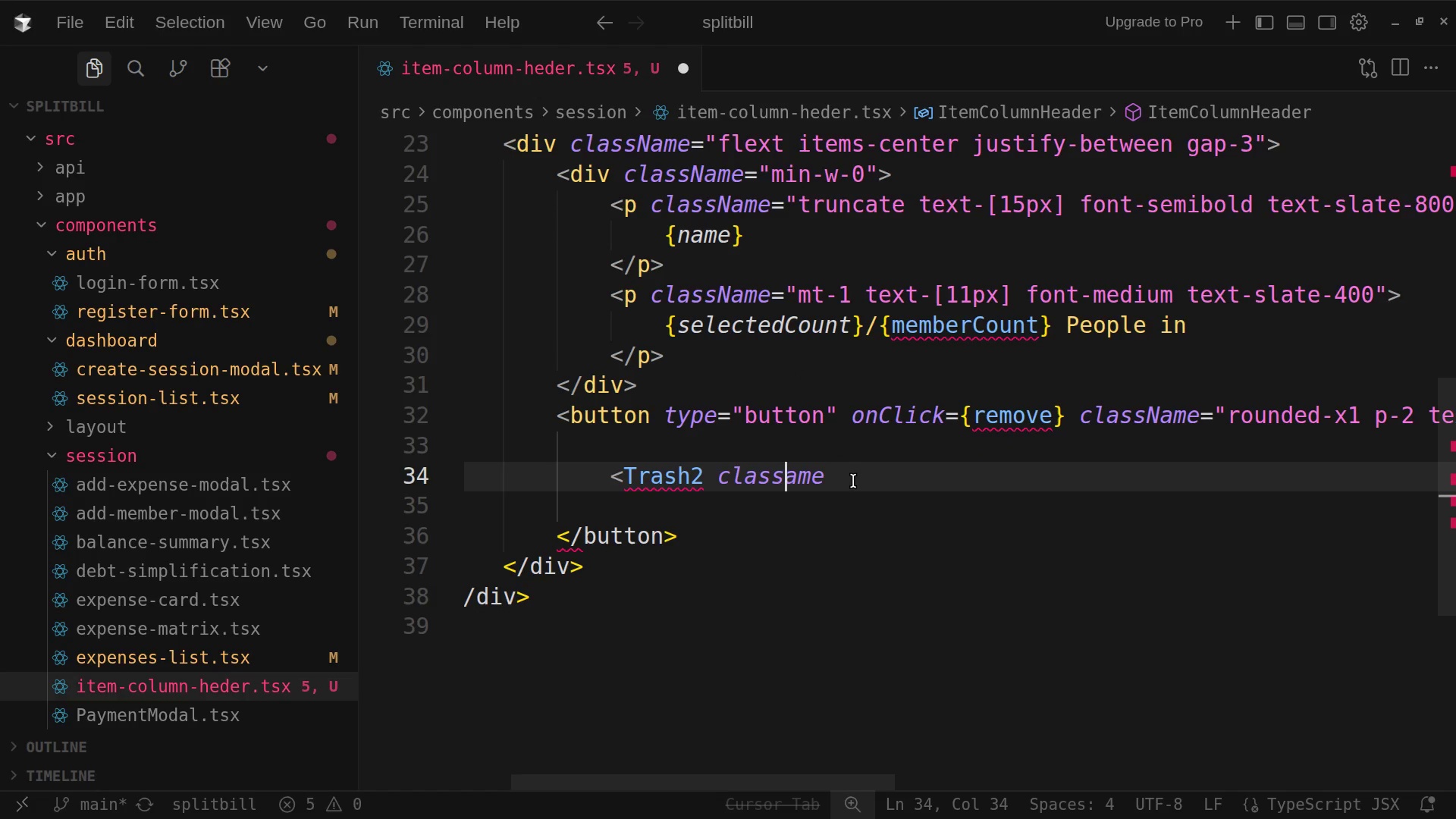 
key(Shift+ShiftLeft)
 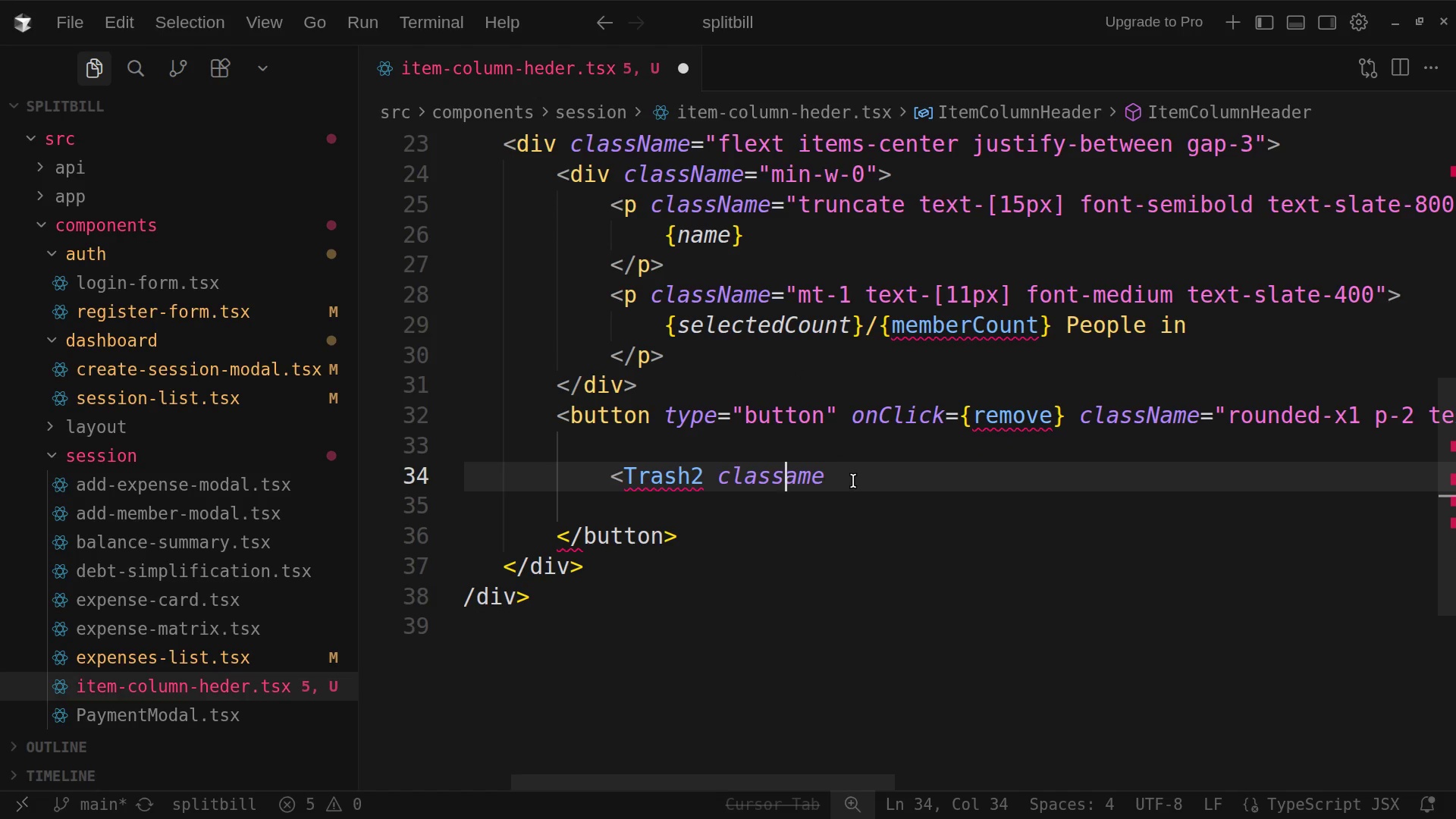 
key(Shift+N)
 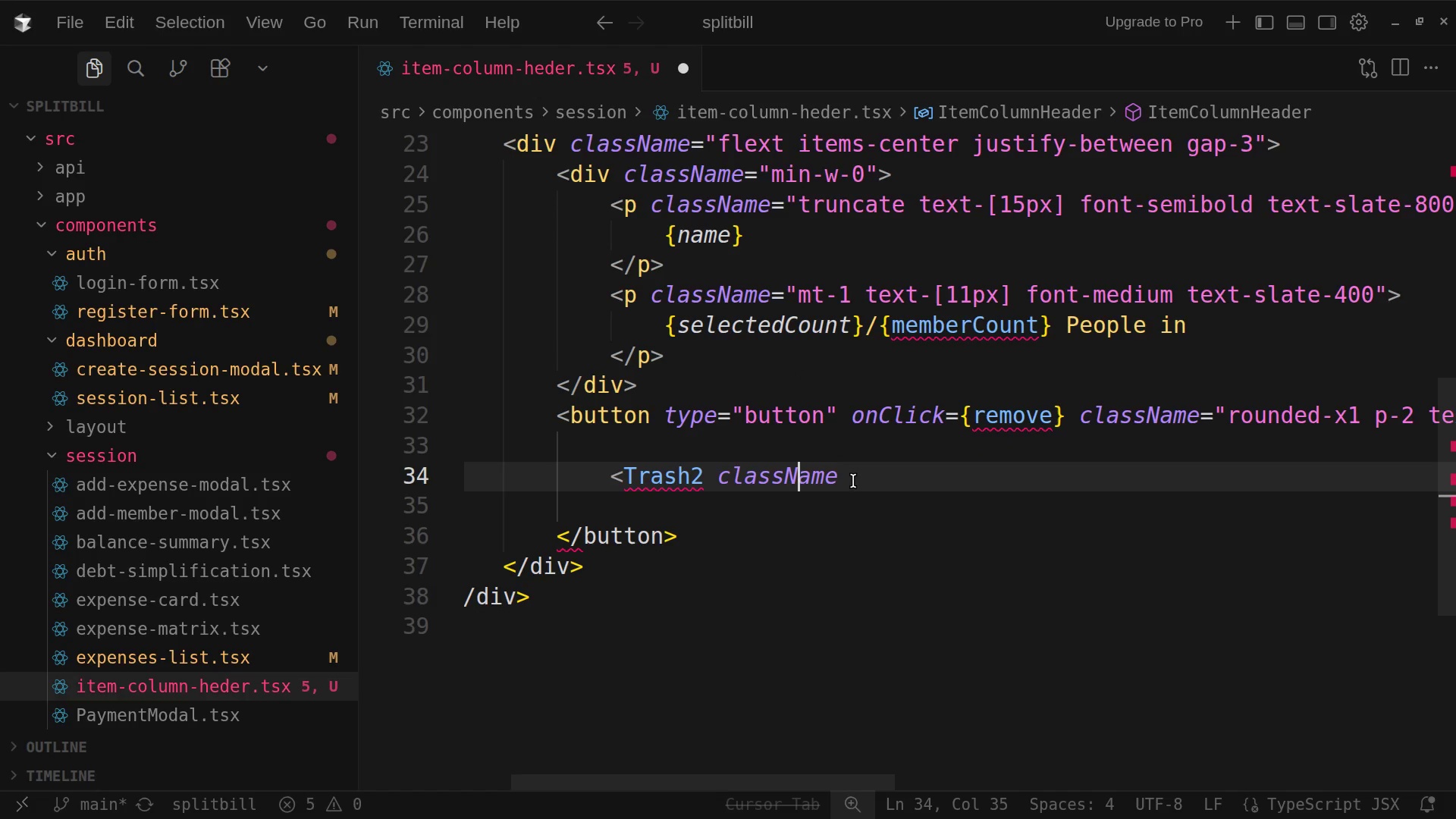 
left_click([853, 481])
 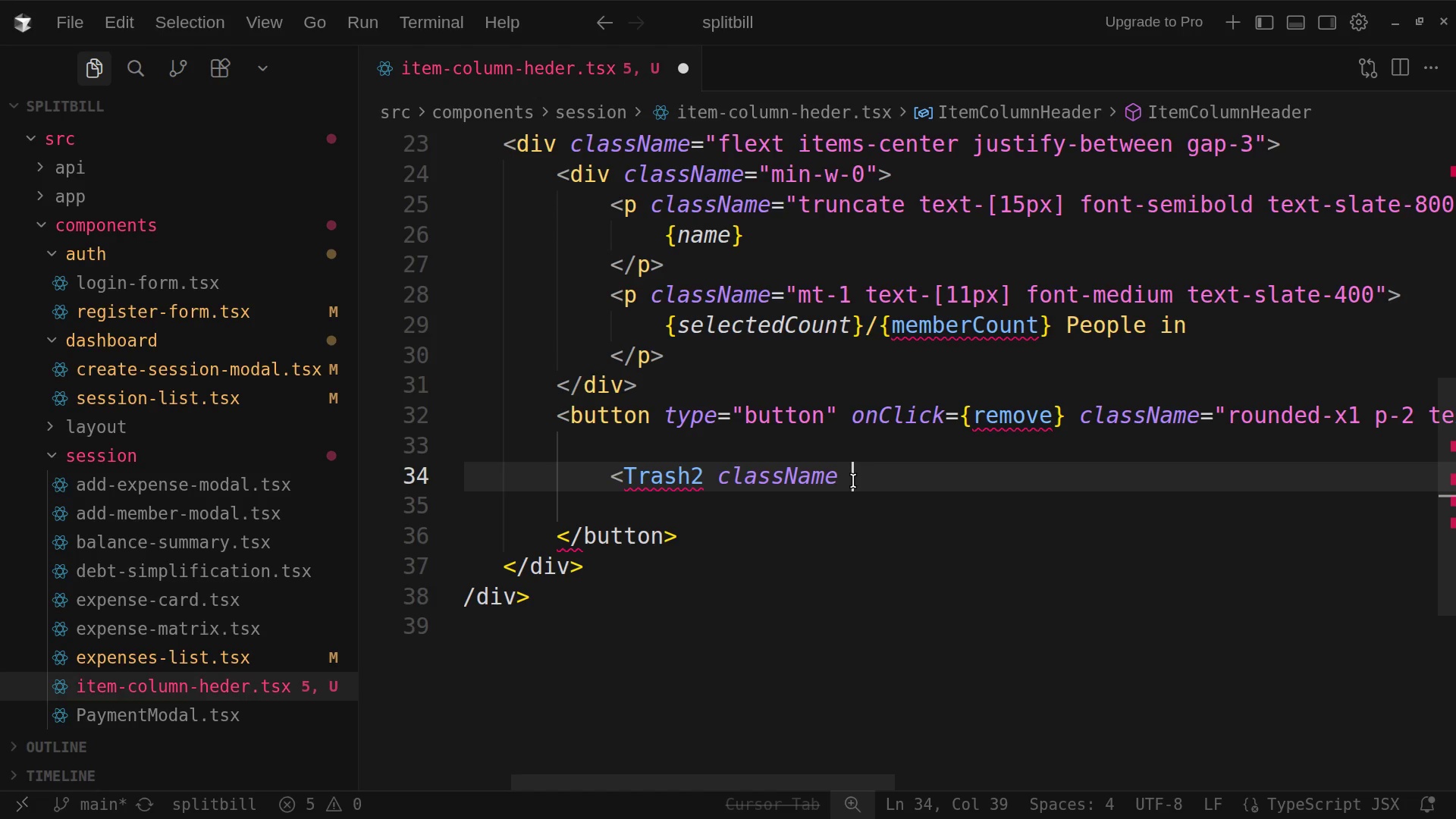 
key(Equal)
 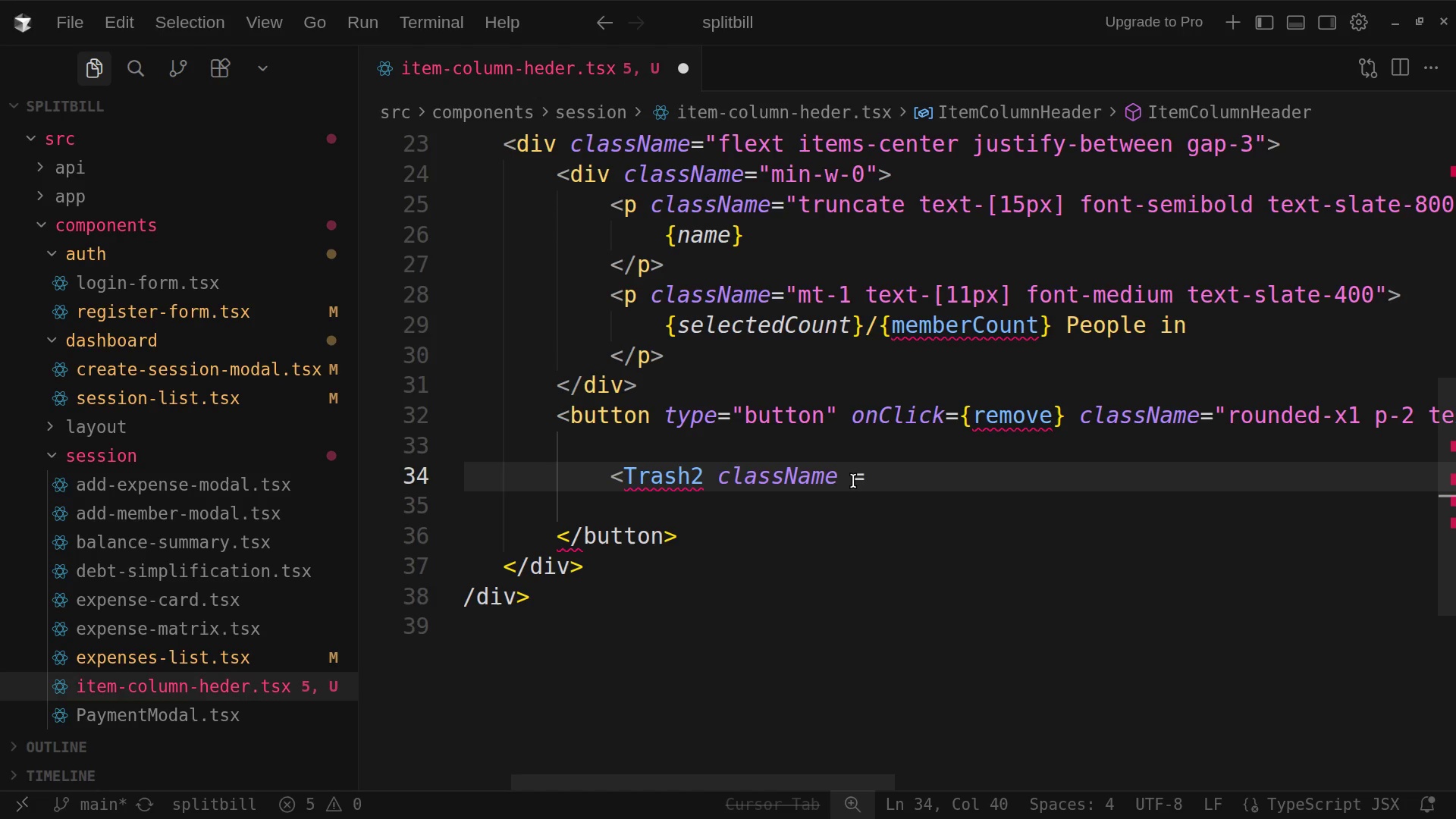 
key(Shift+Quote)
 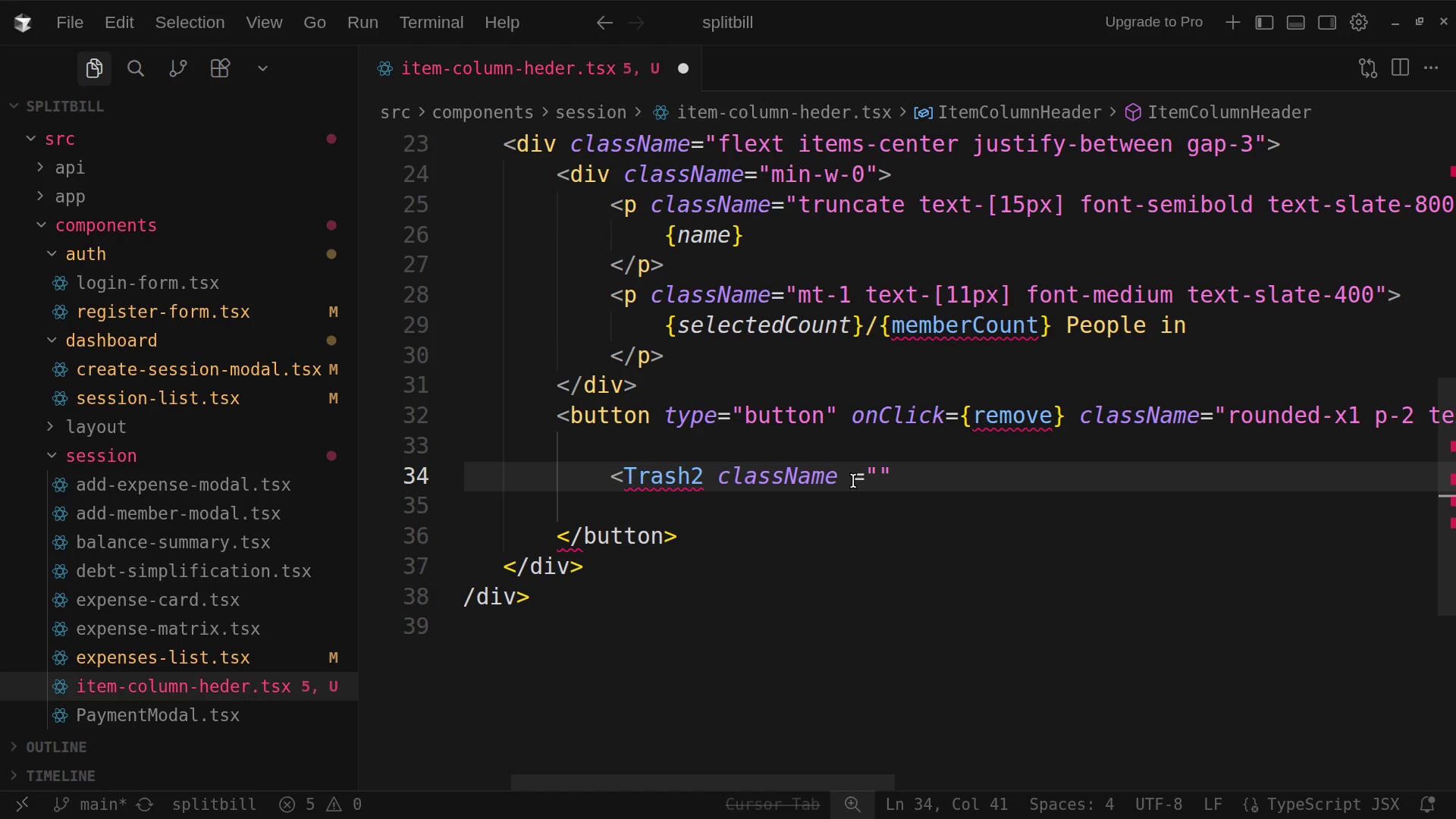 
key(H)
 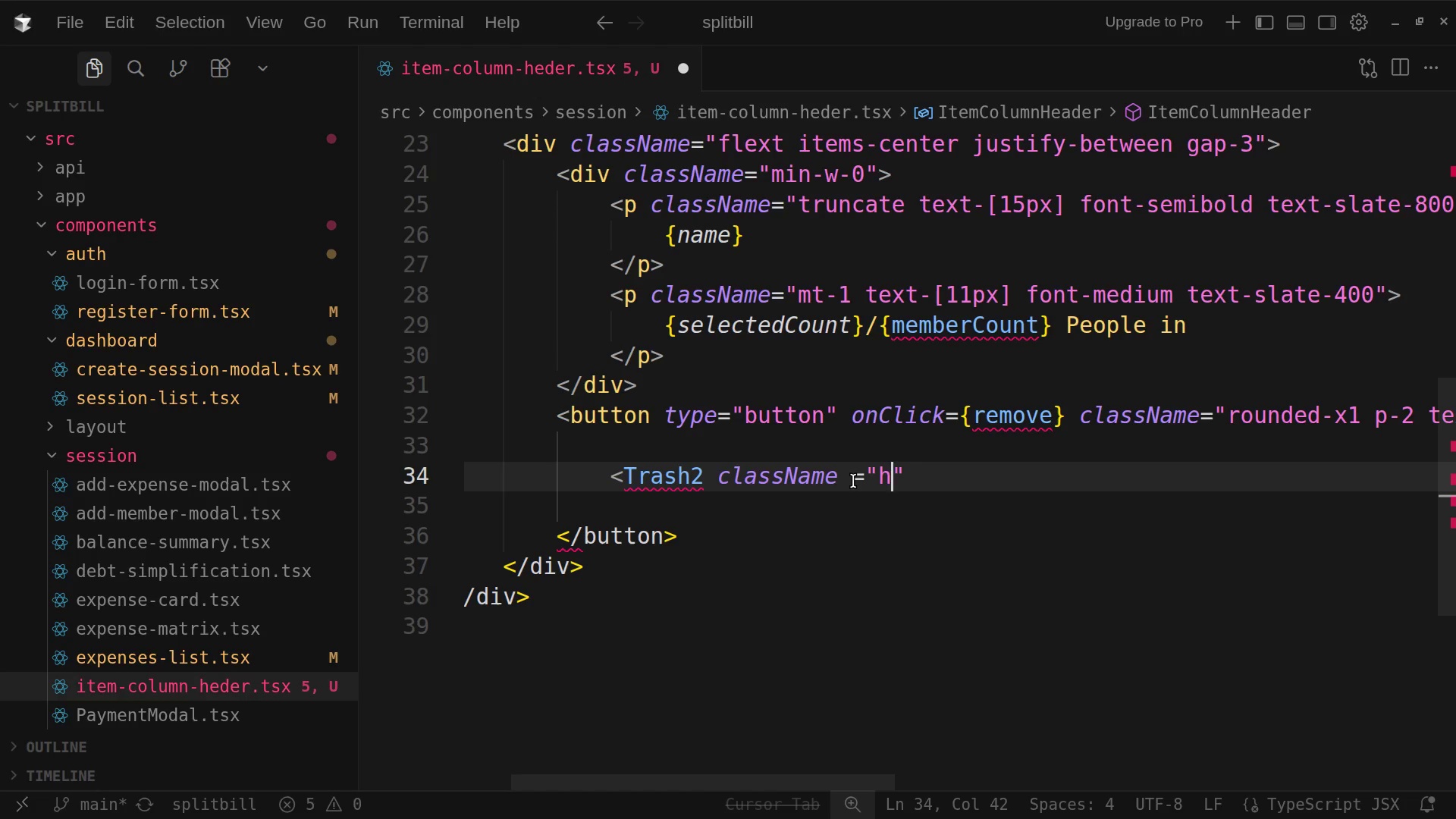 
key(Minus)
 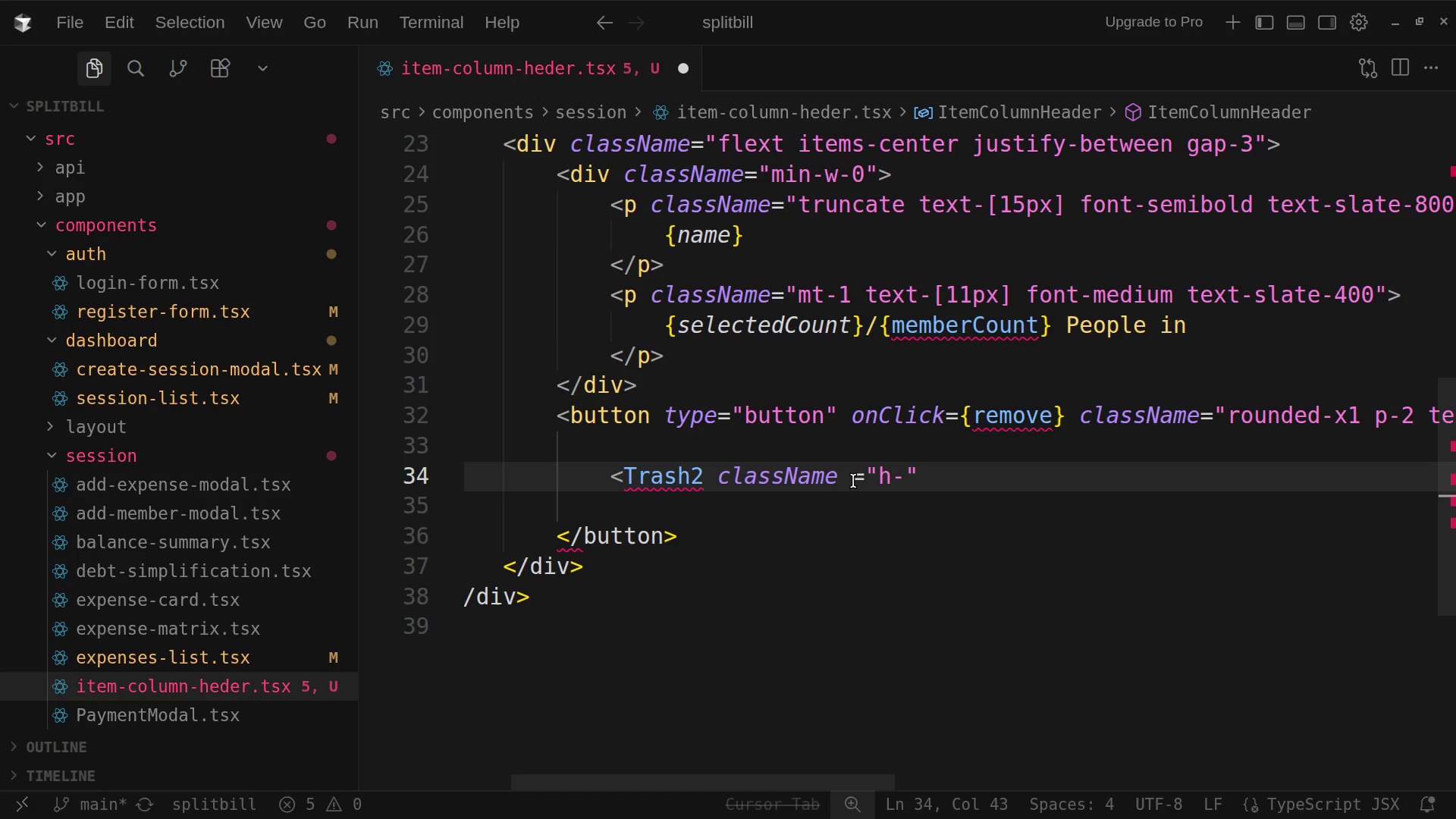 
key(4)
 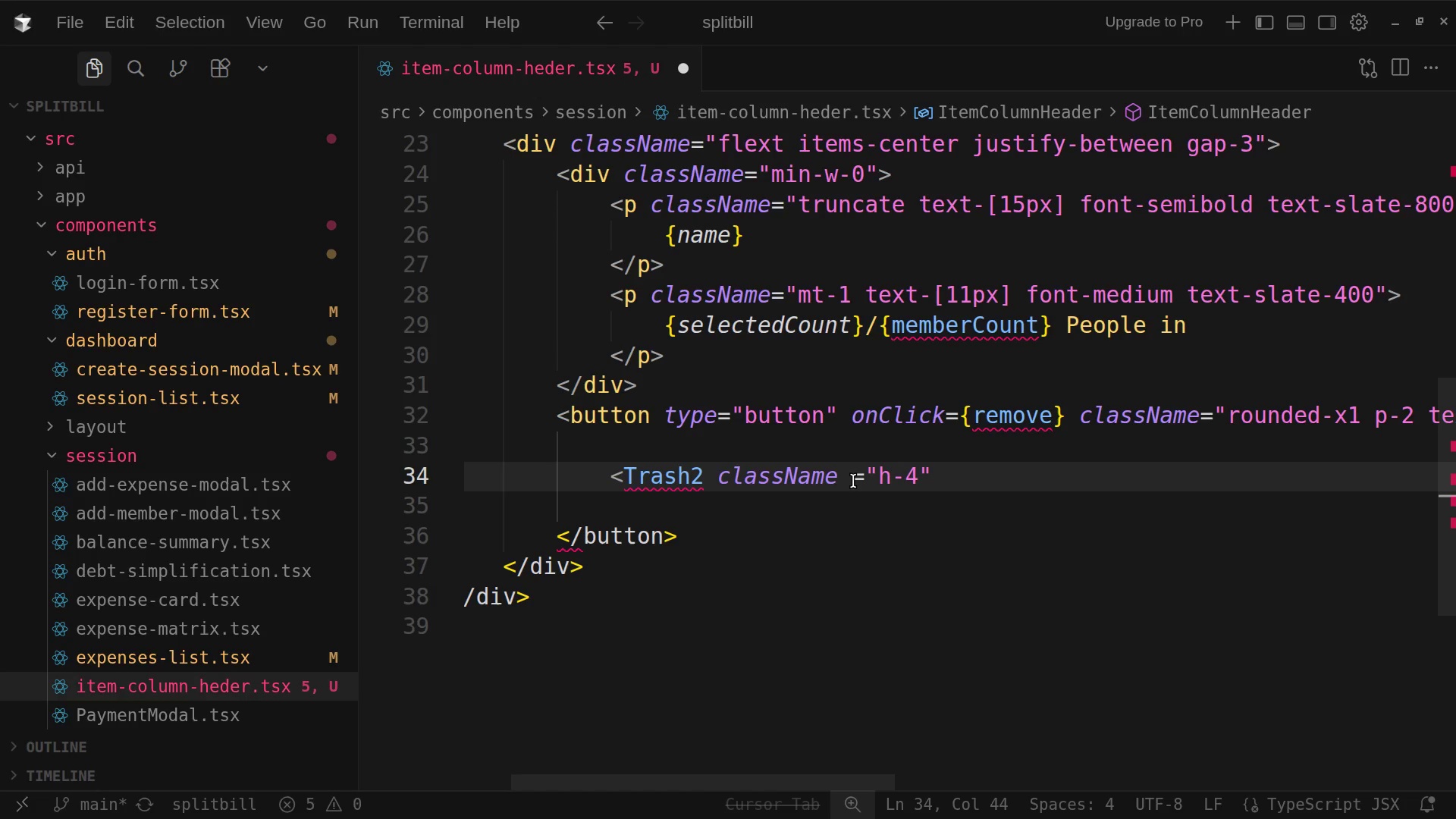 
key(Space)
 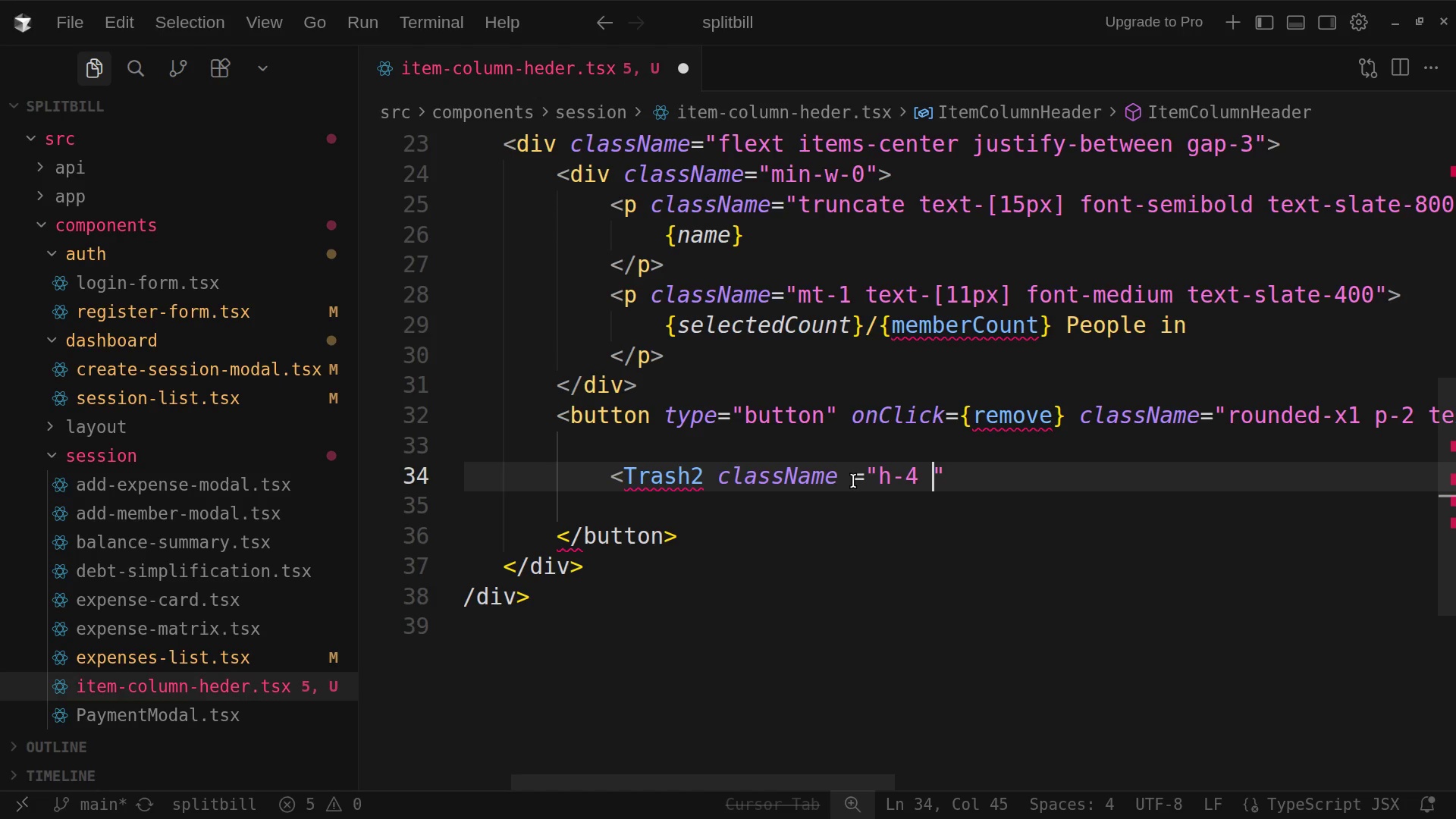 
key(W)
 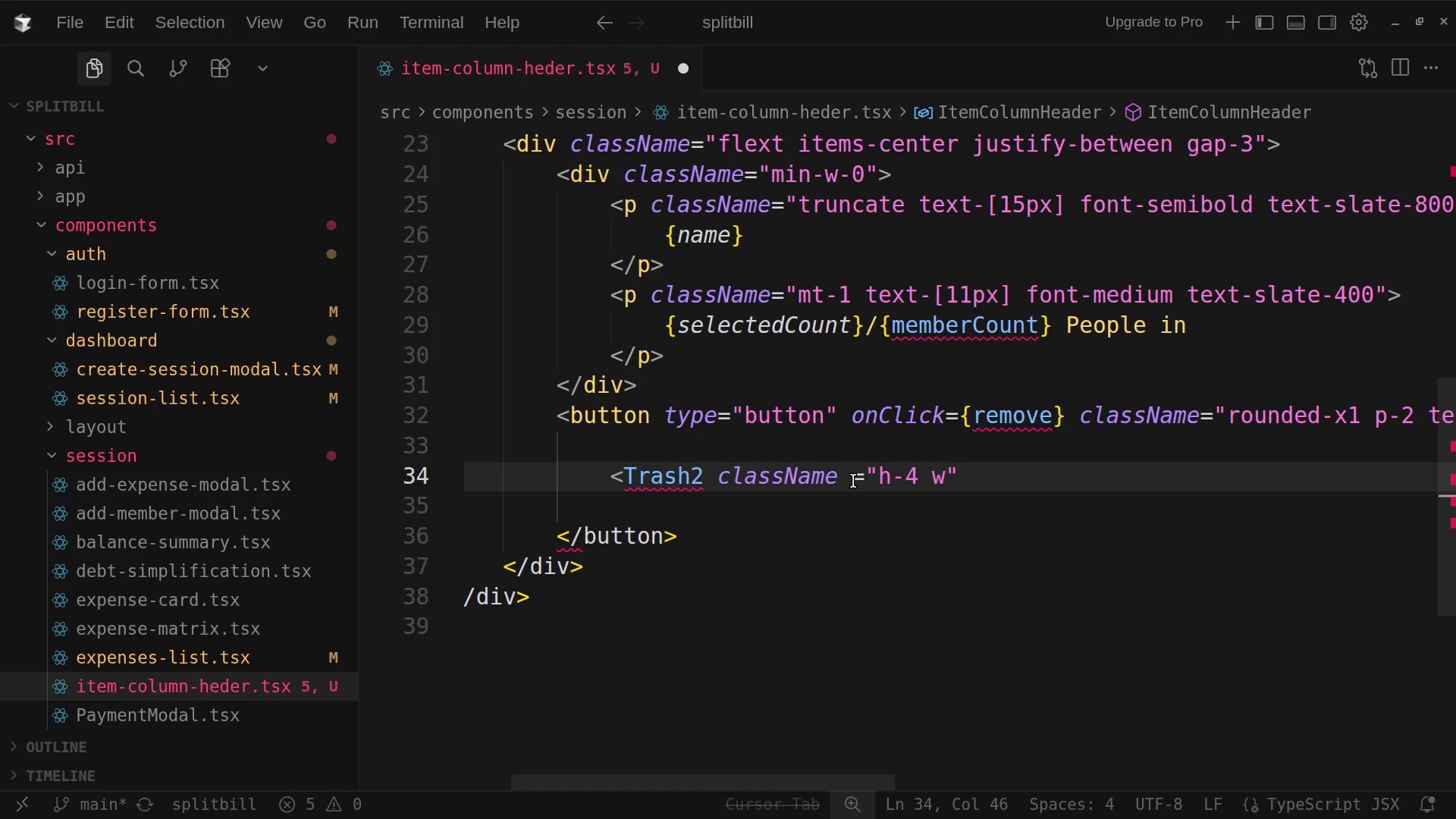 
key(Minus)
 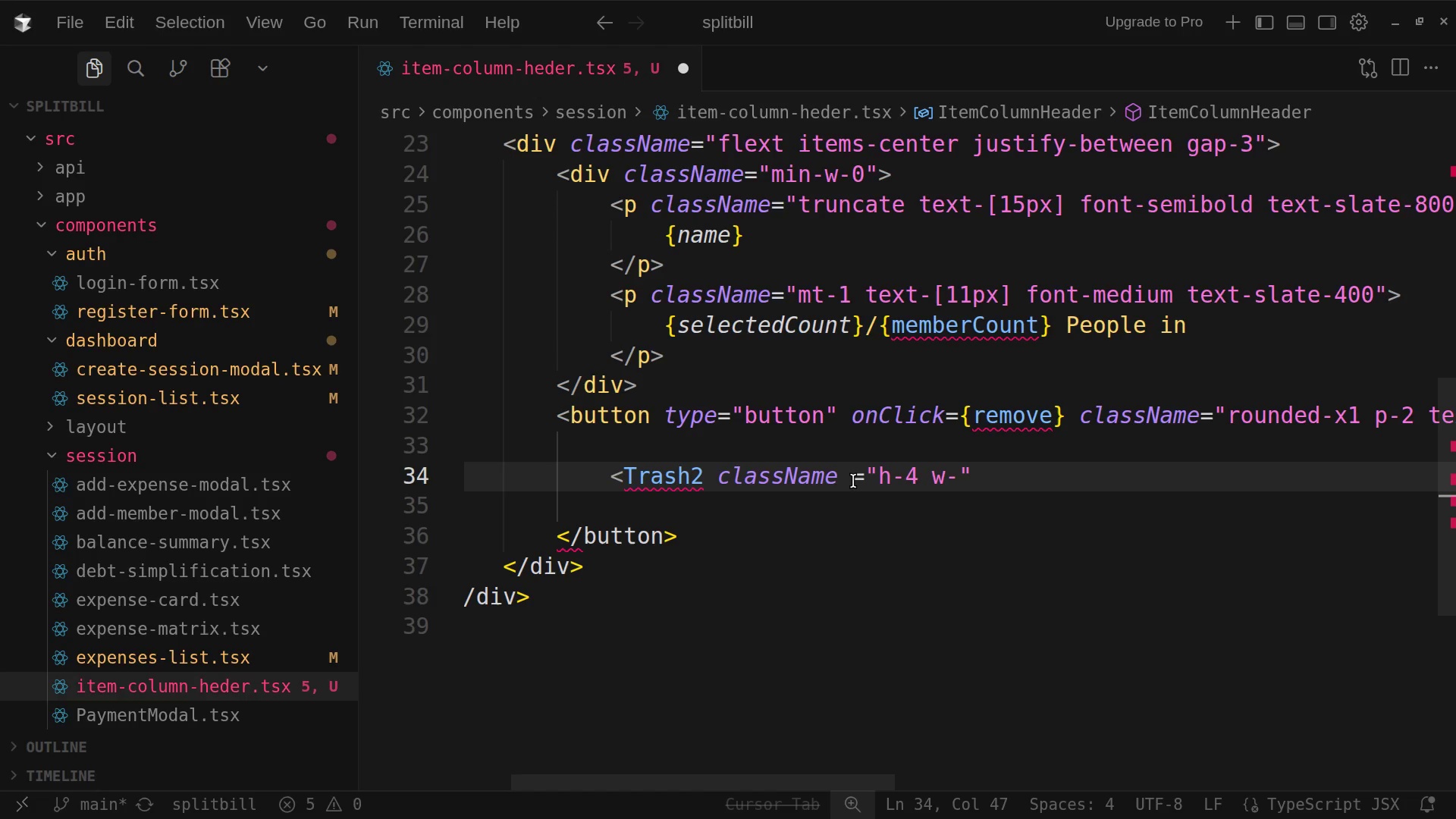 
key(4)
 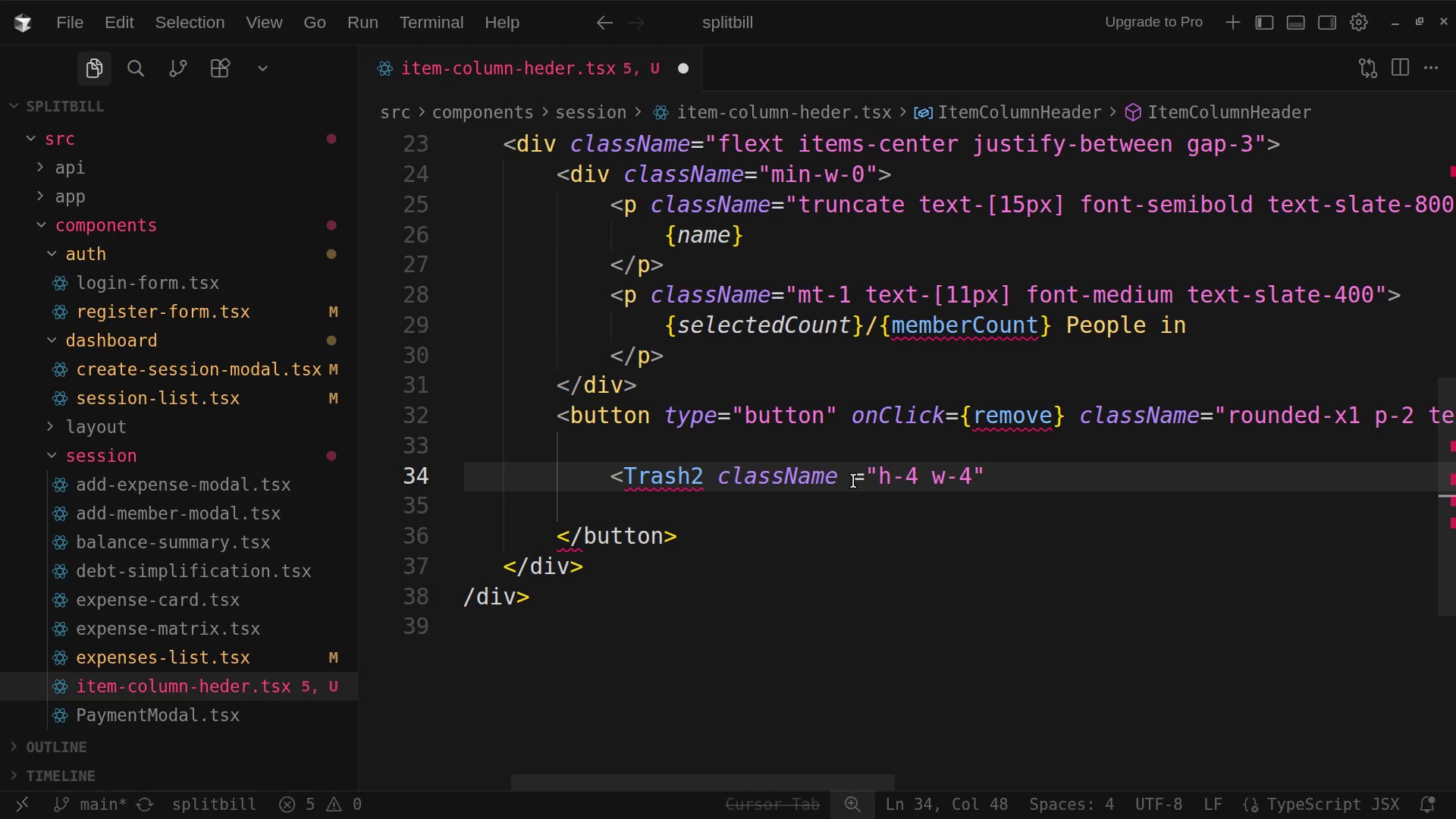 
key(Slash)
 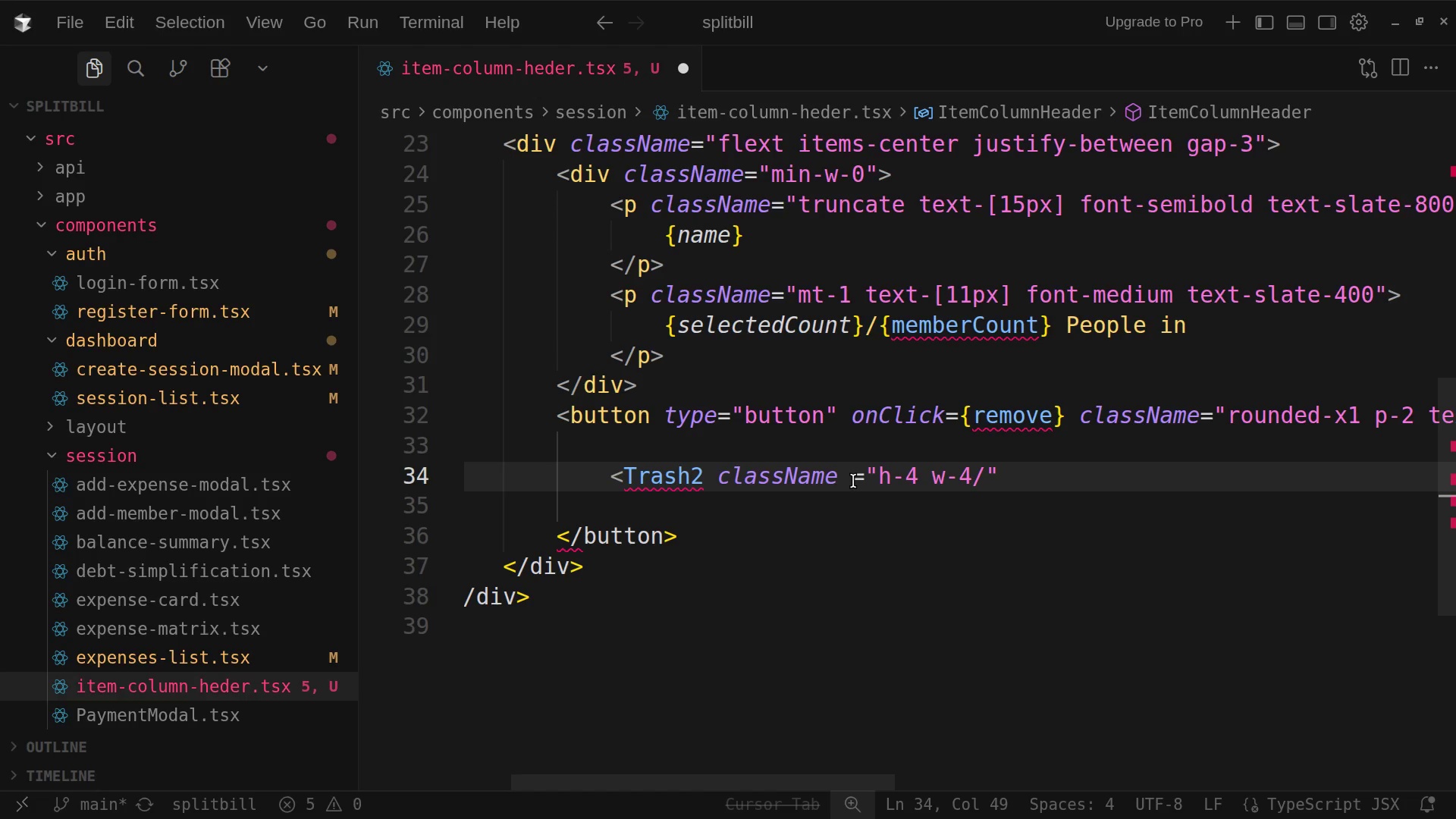 
key(ArrowRight)
 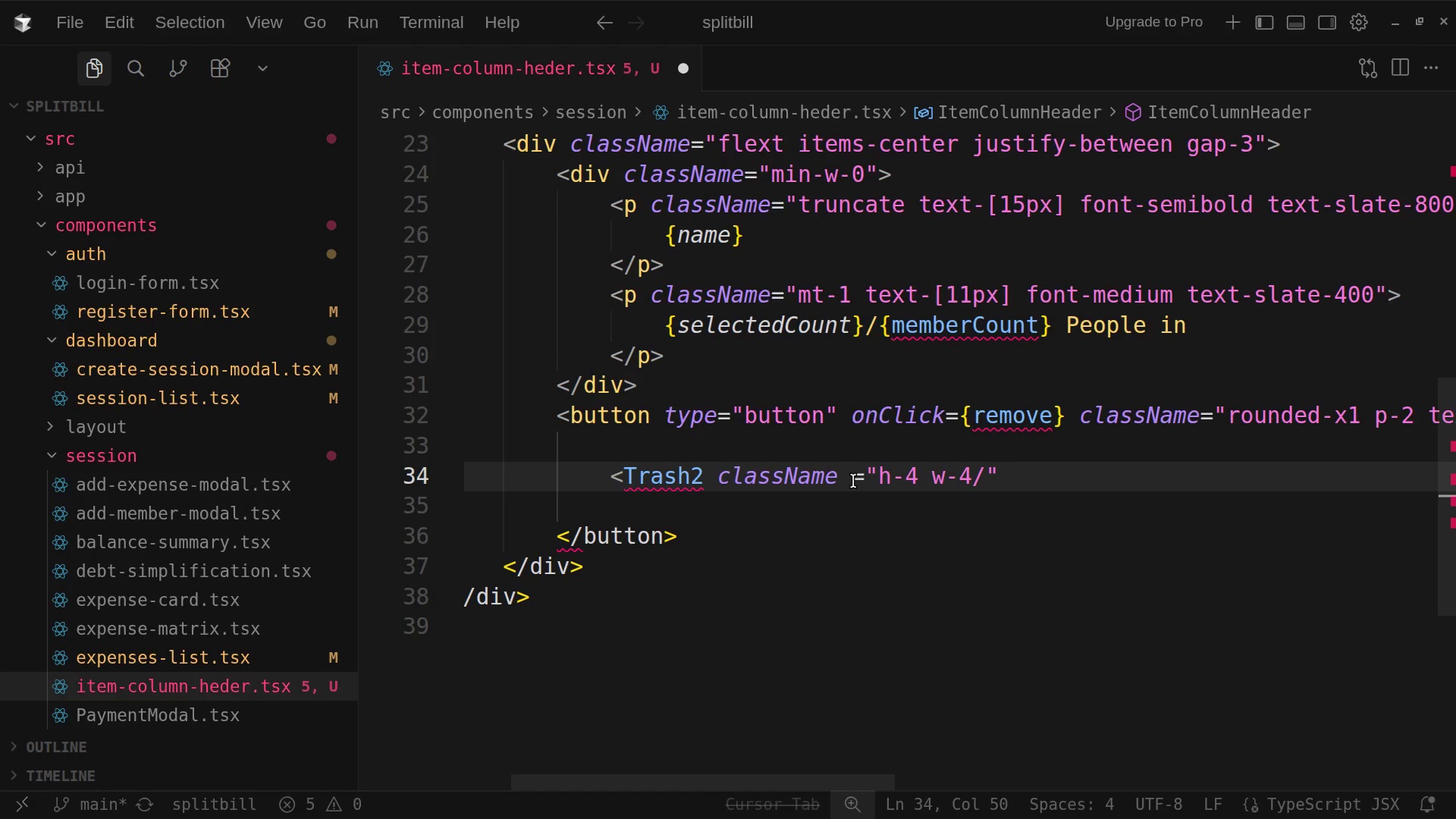 
key(ArrowLeft)
 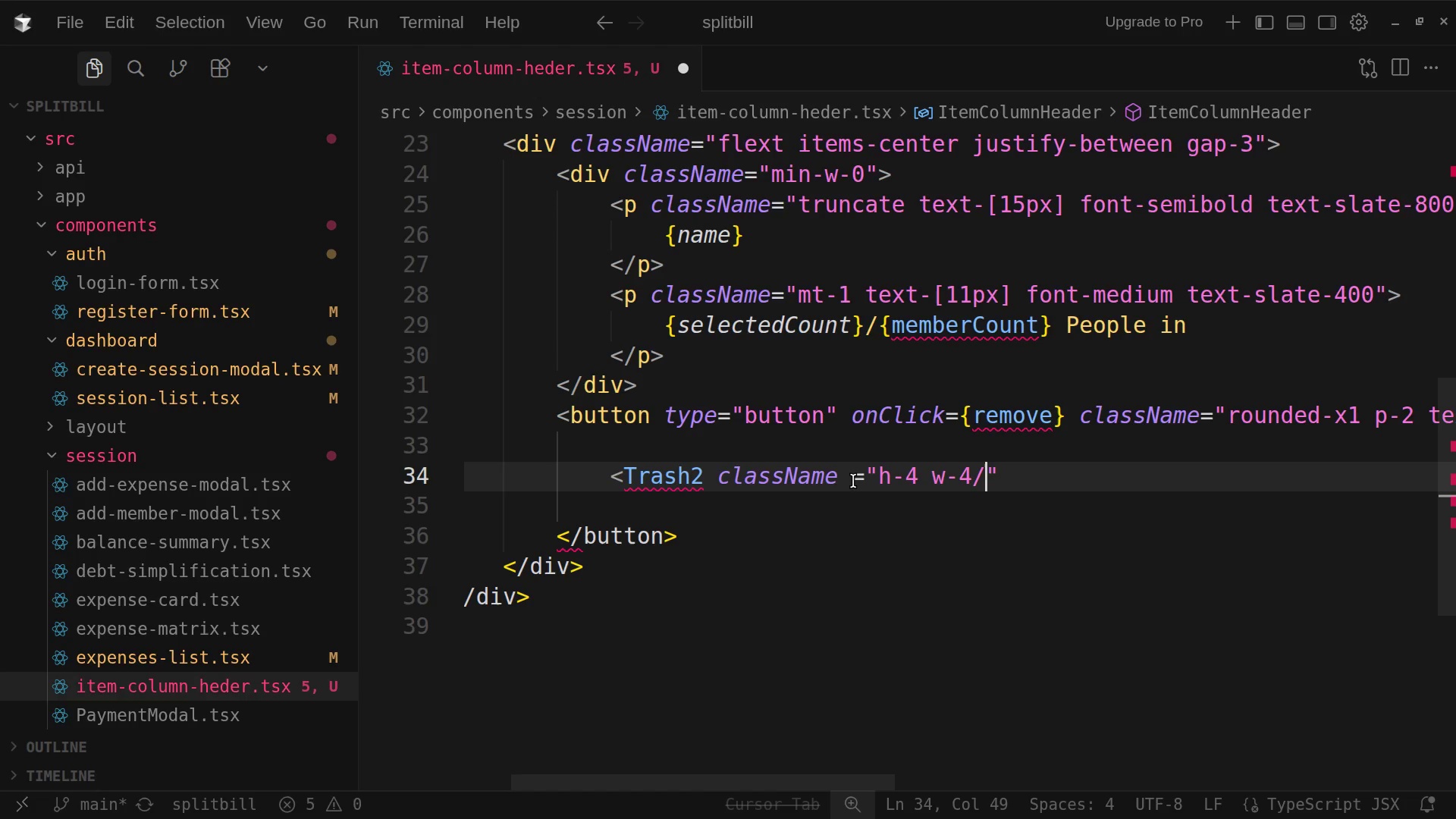 
hold_key(key=ShiftLeft, duration=0.57)
 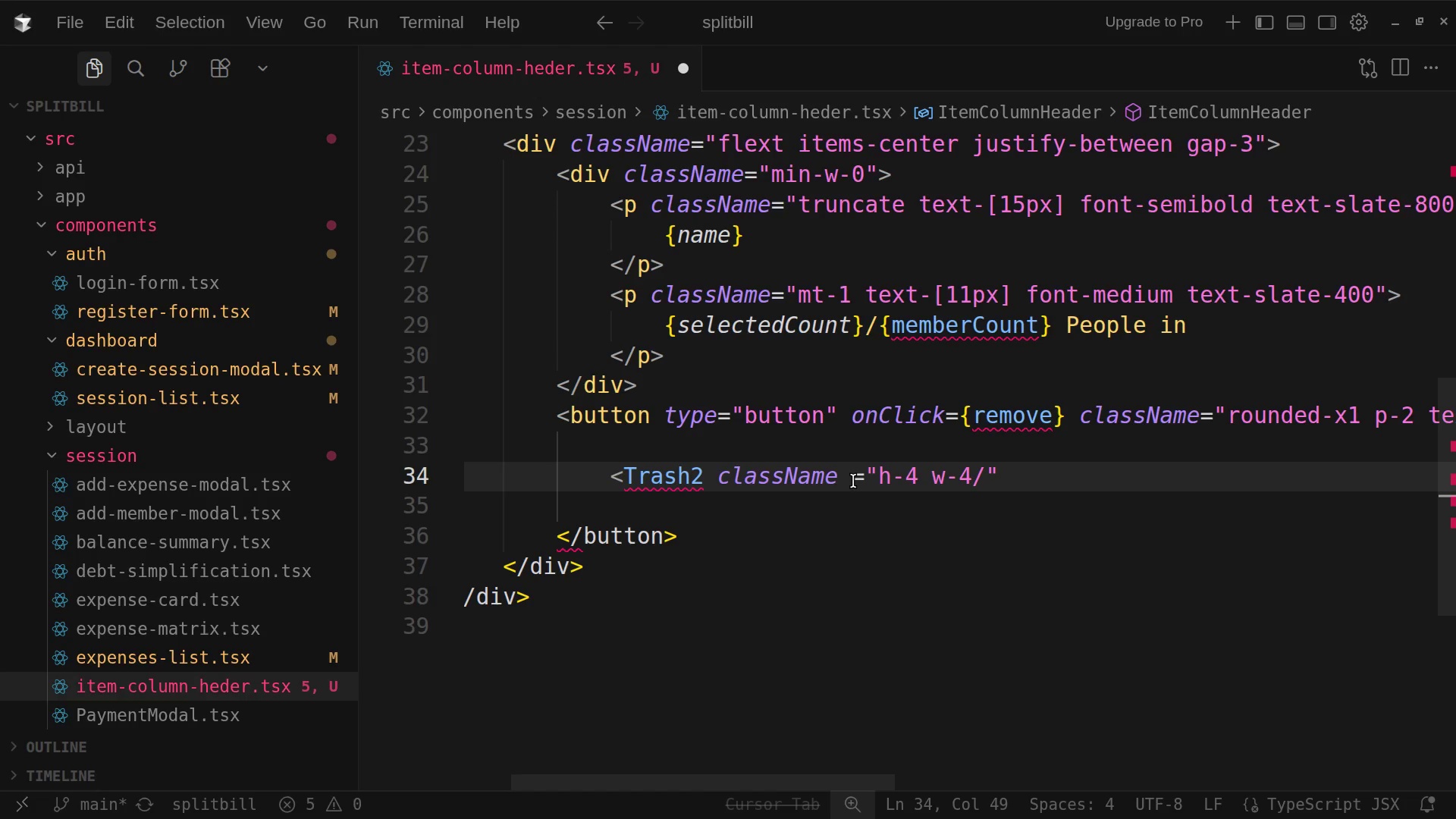 
key(Shift+Period)
 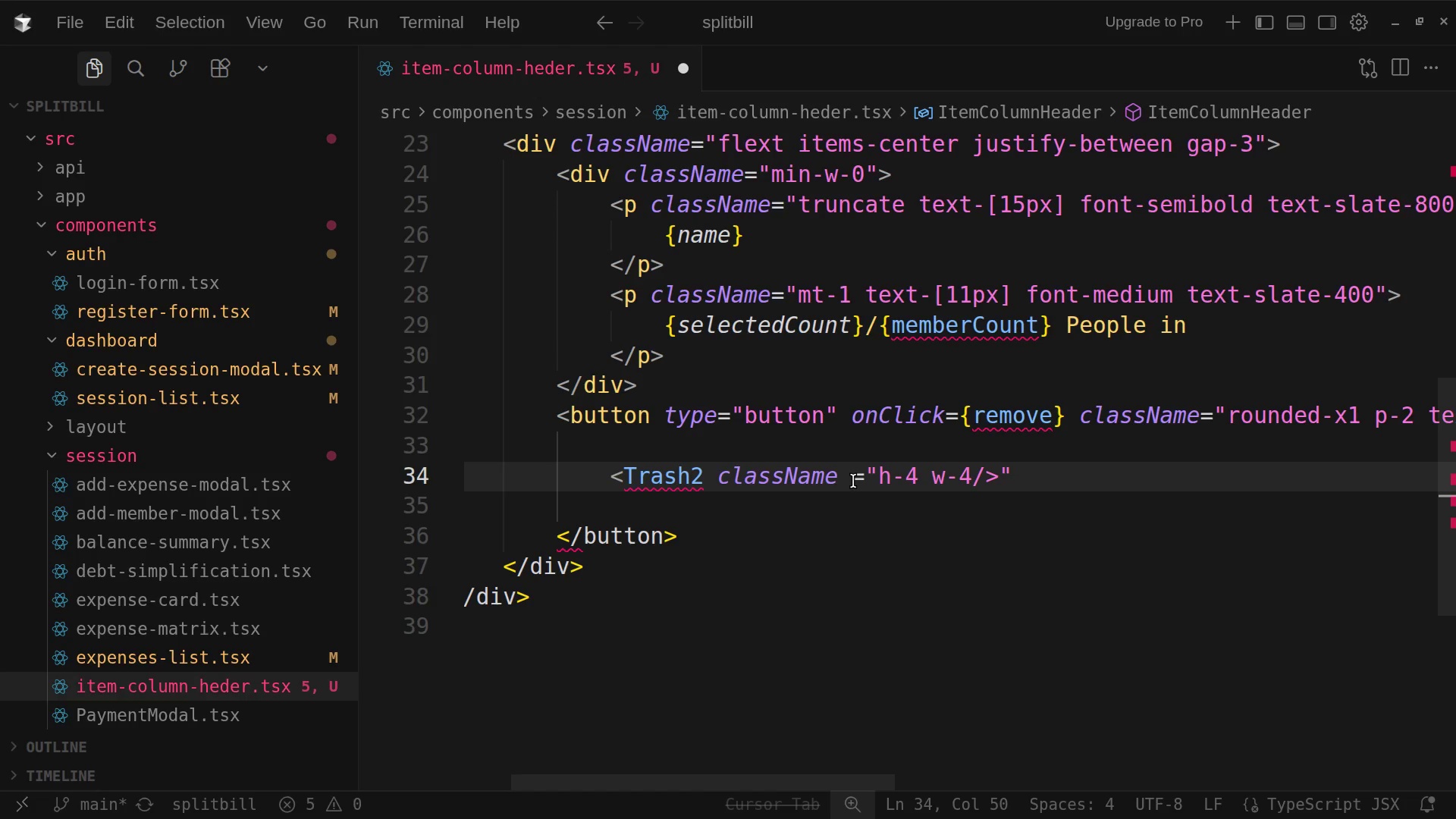 
wait(7.82)
 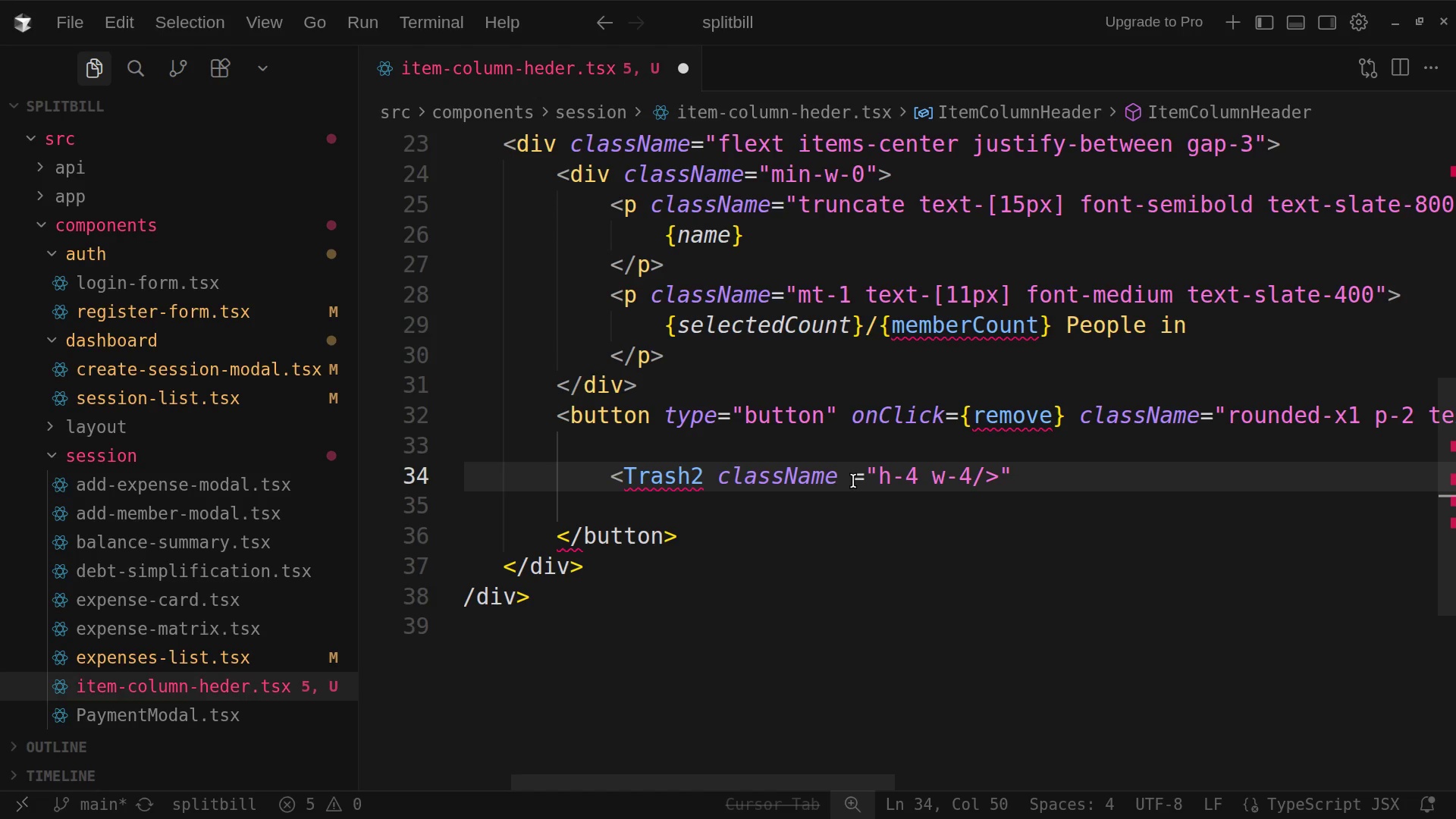 
key(Delete)
 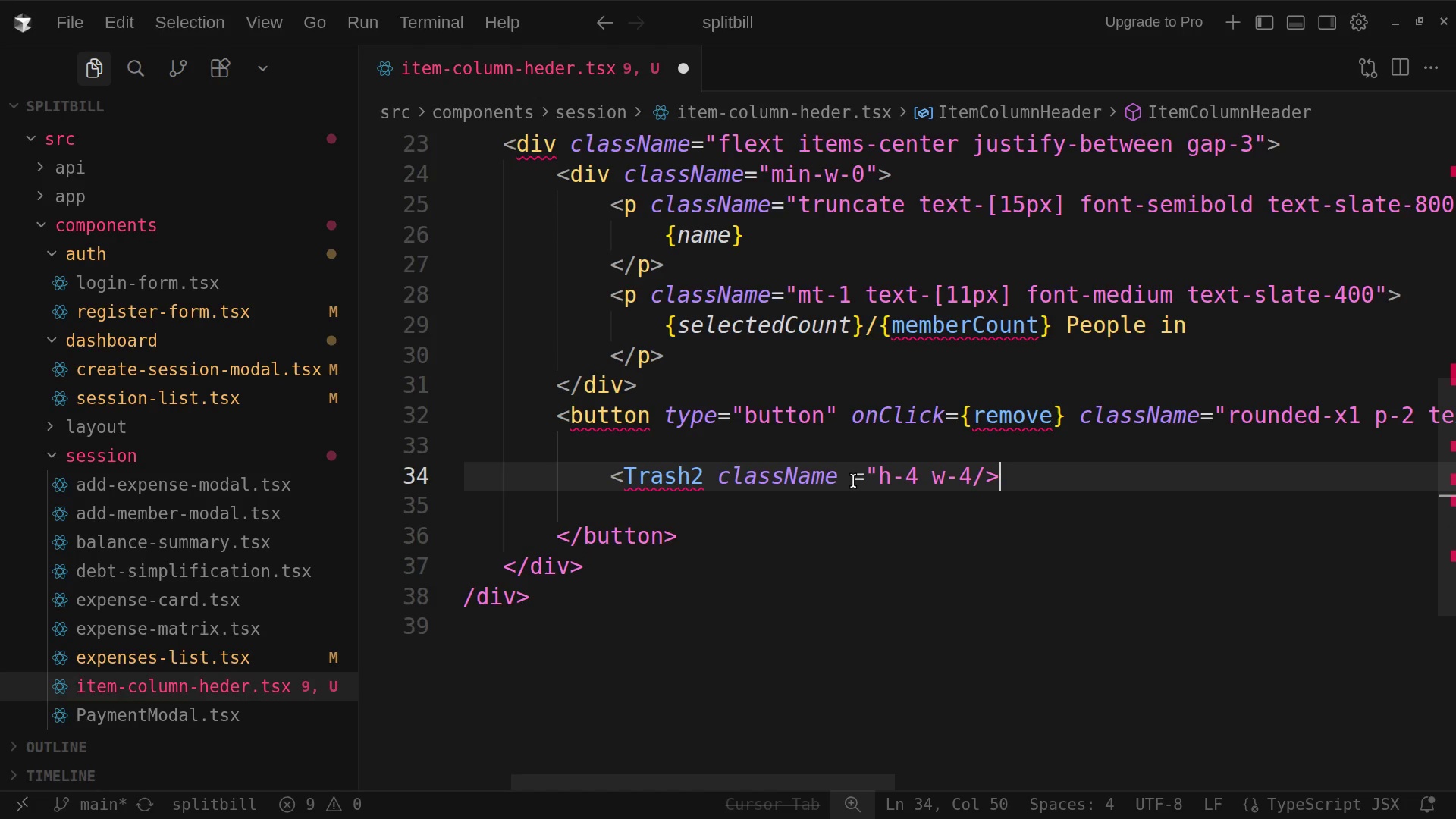 
key(ArrowLeft)
 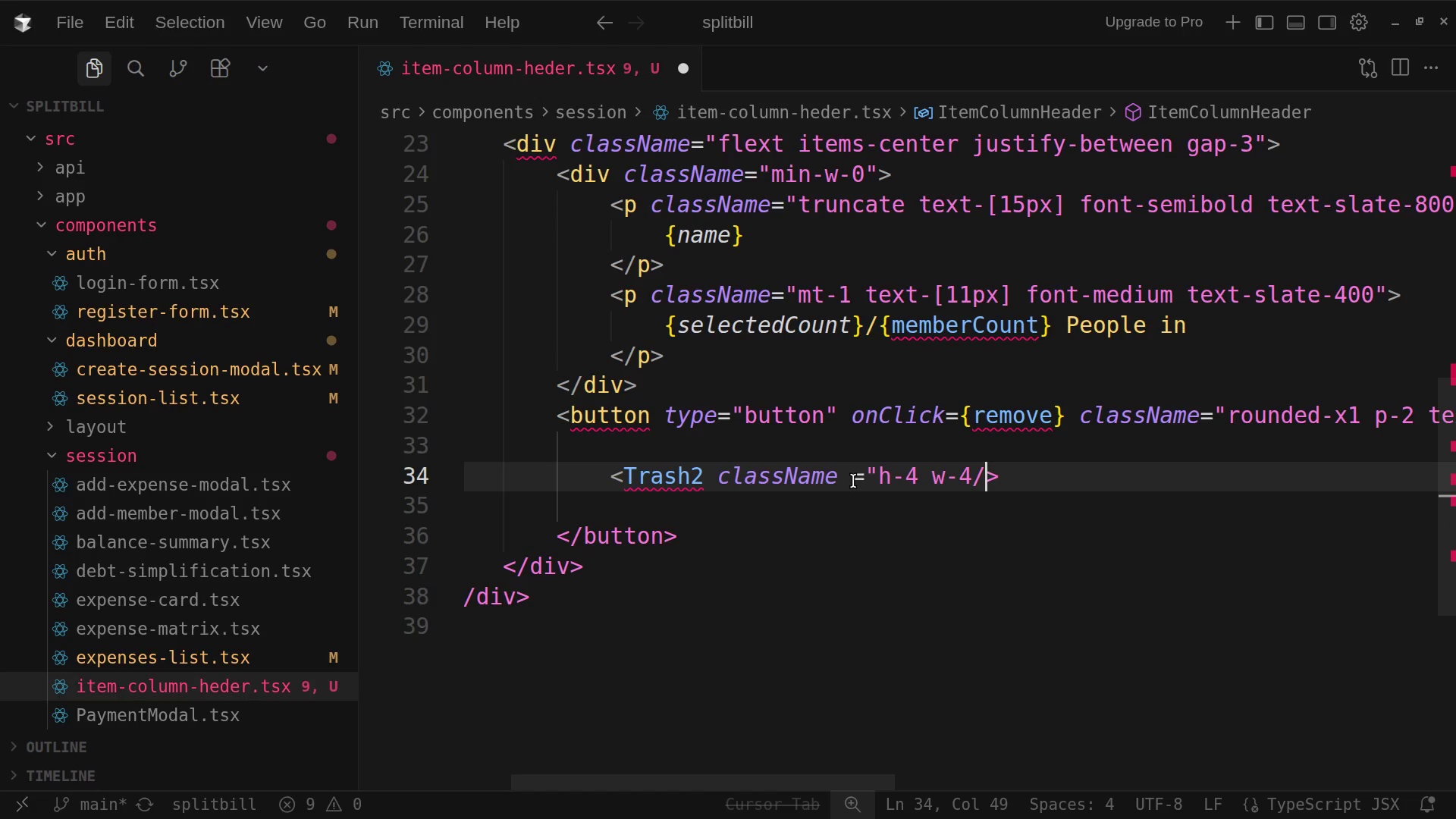 
key(ArrowLeft)
 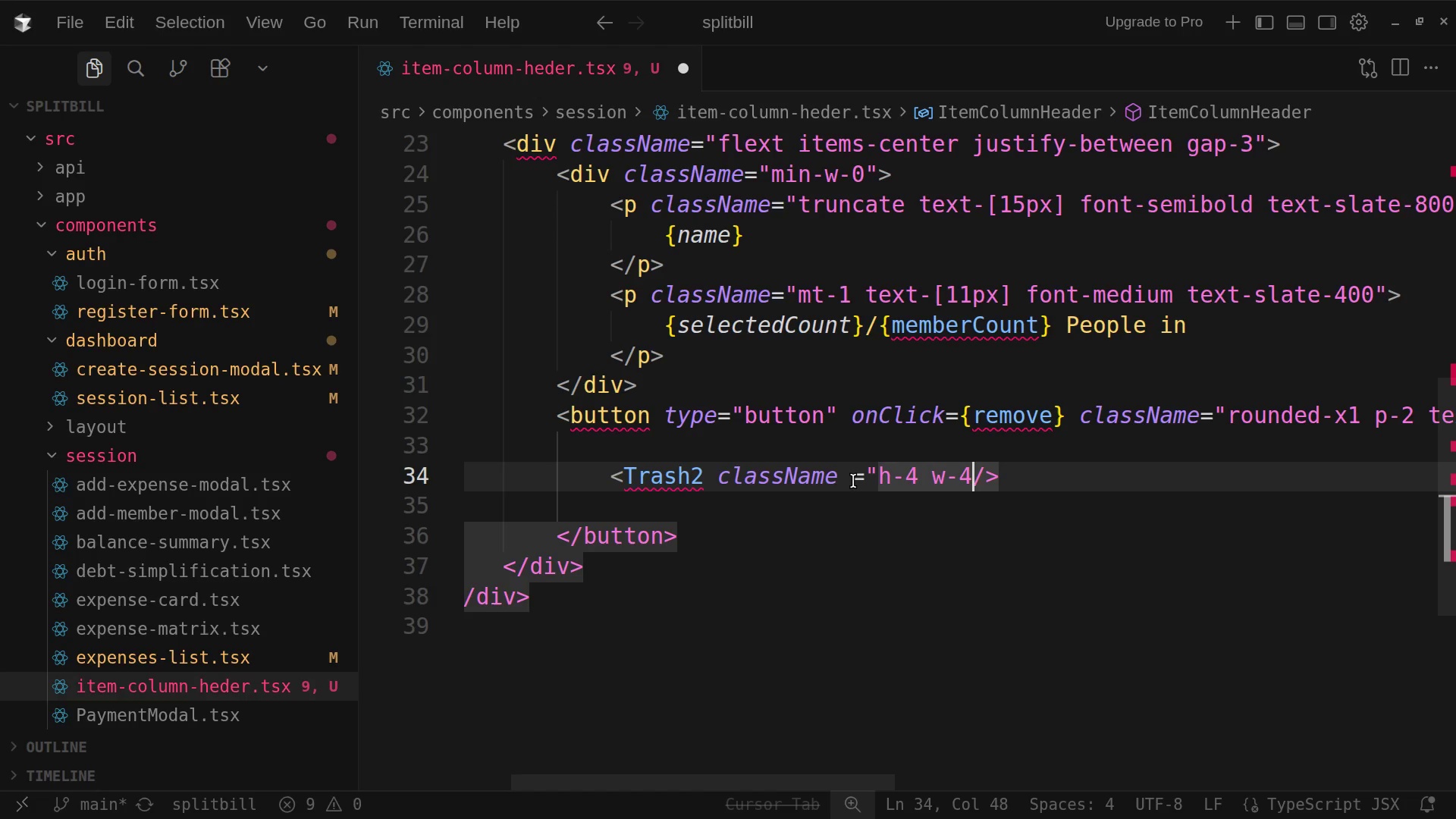 
key(Shift+Quote)
 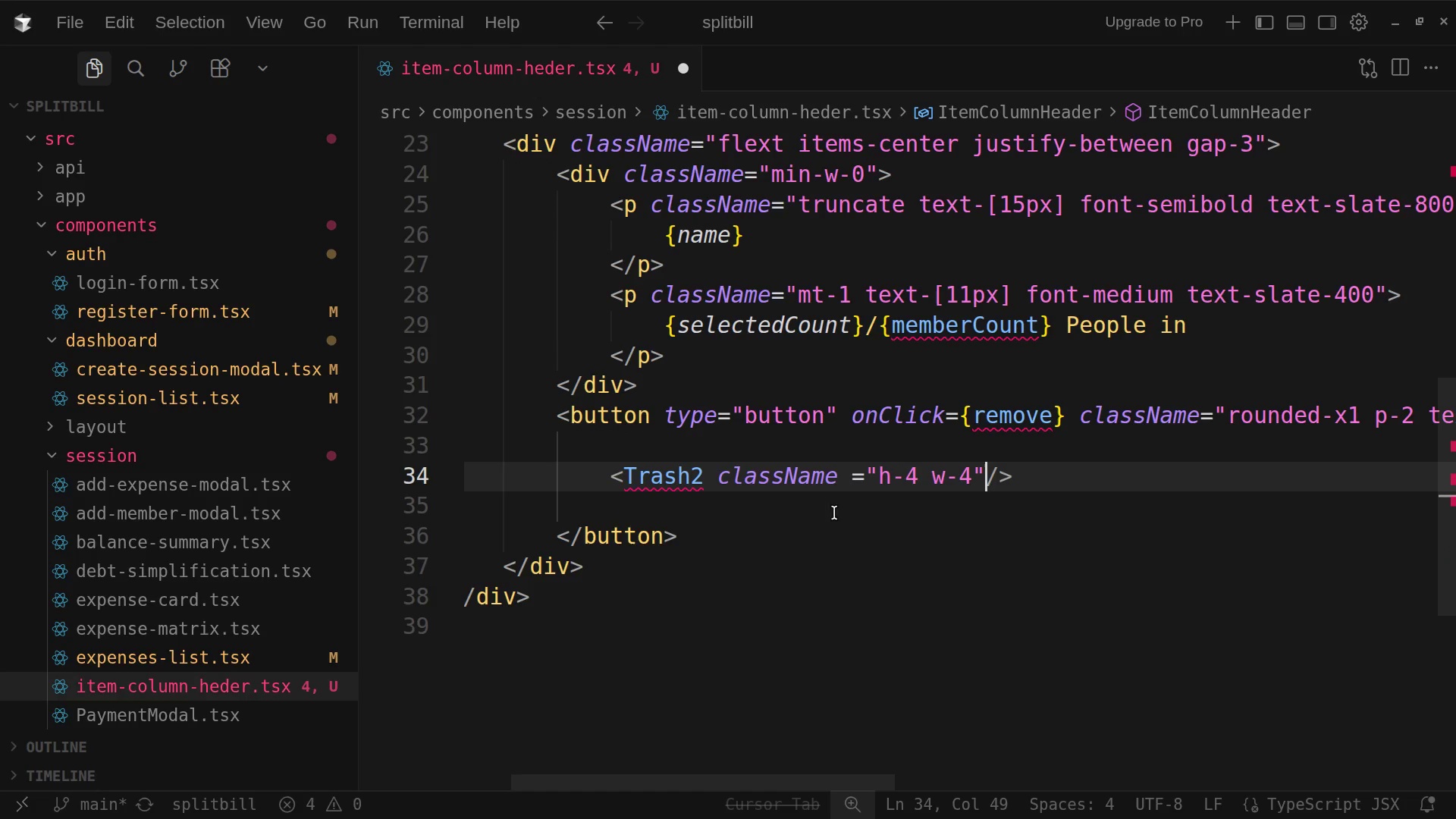 
double_click([667, 484])
 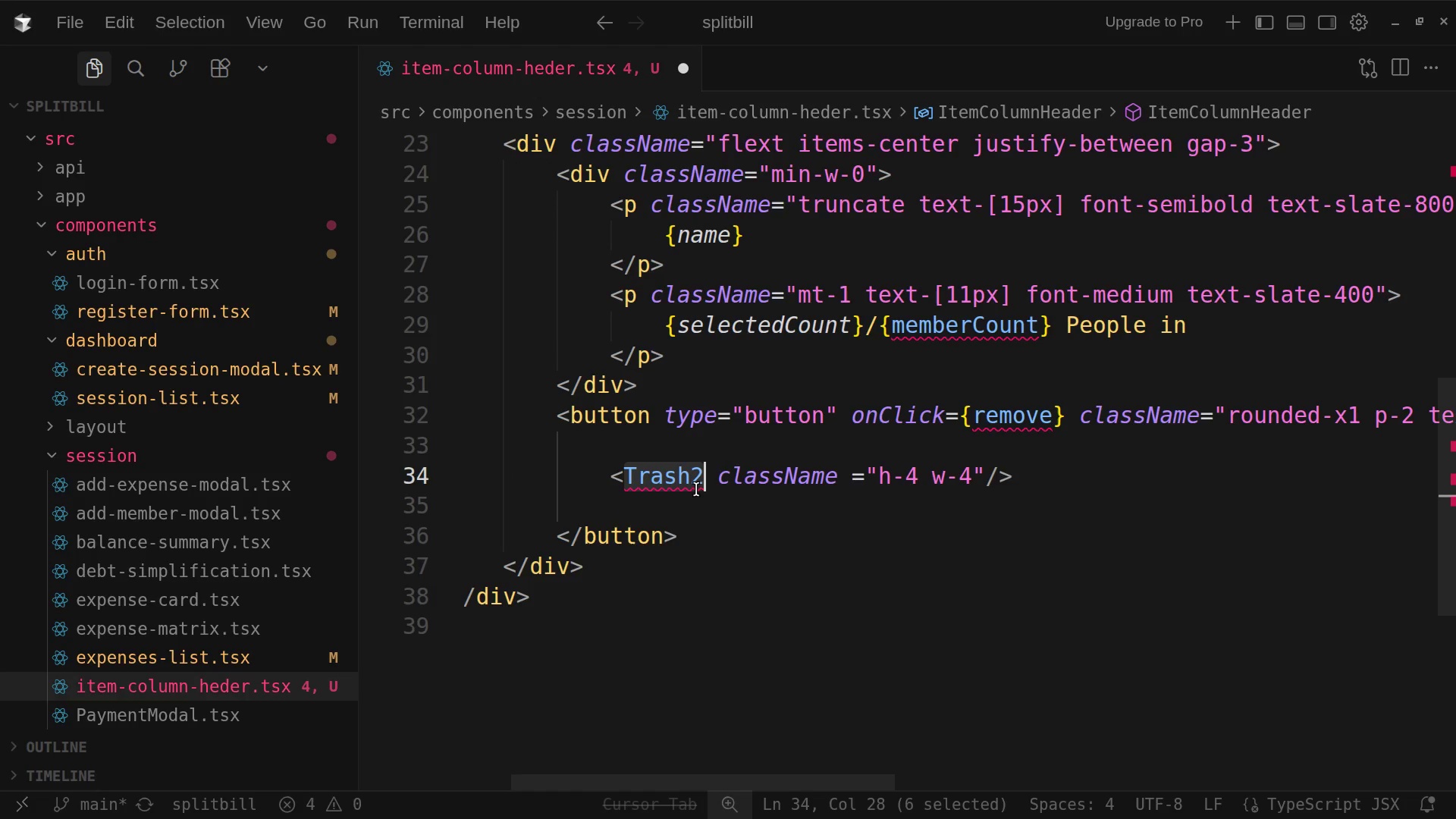 
scroll: coordinate [710, 549], scroll_direction: up, amount: 32.0
 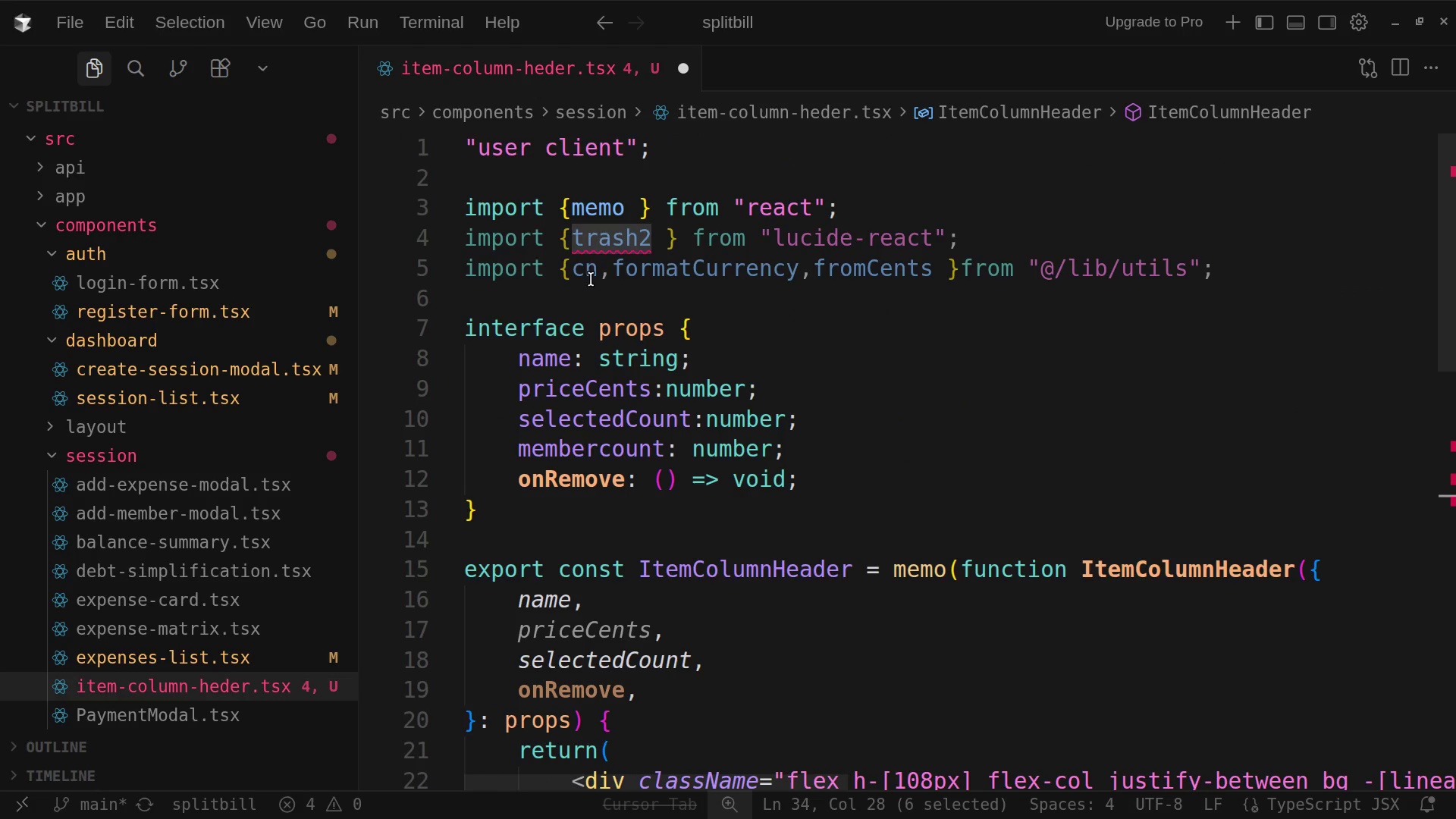 
left_click([584, 238])
 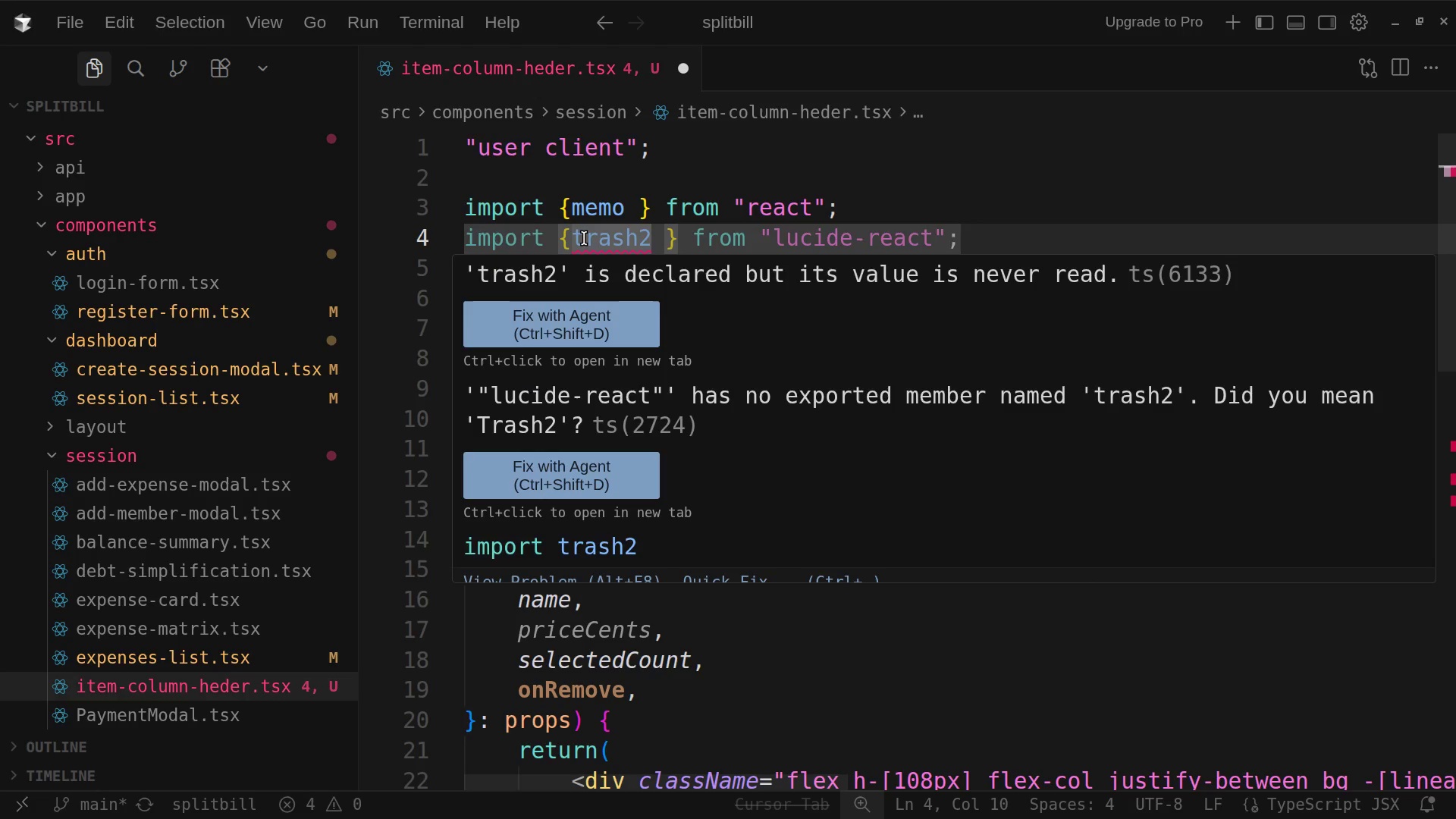 
key(Backspace)
 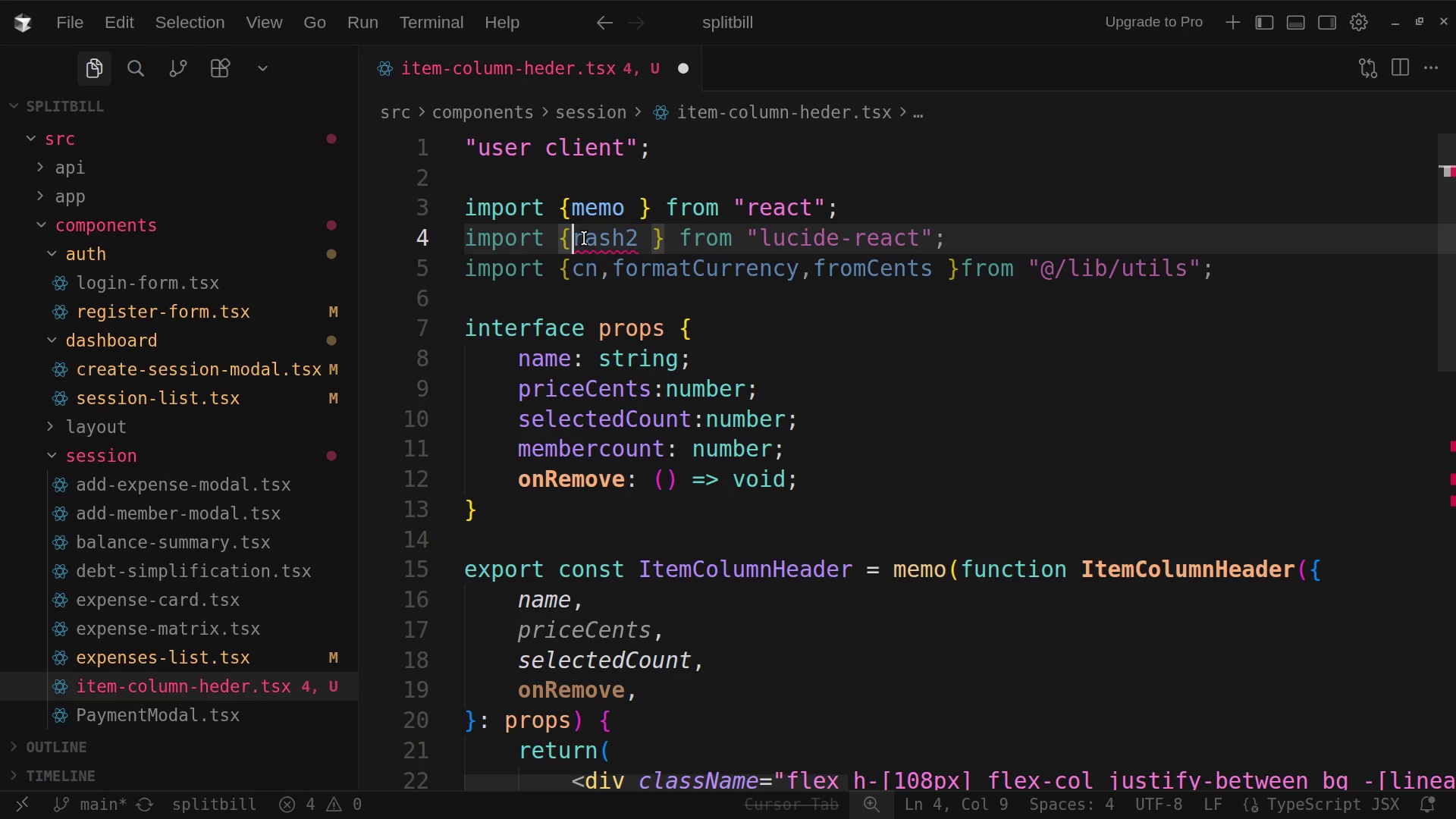 
key(Shift+T)
 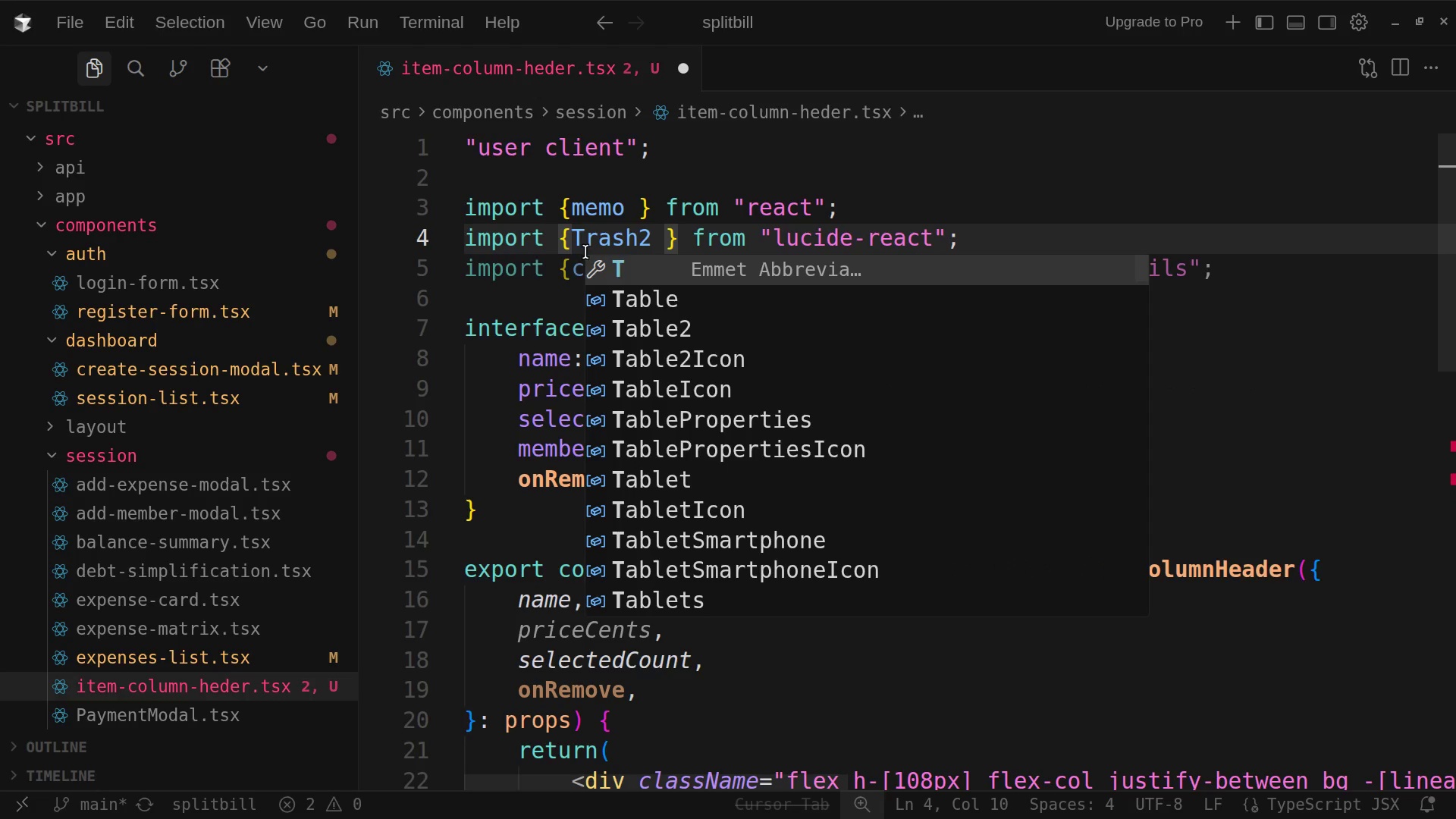 
left_click([565, 271])
 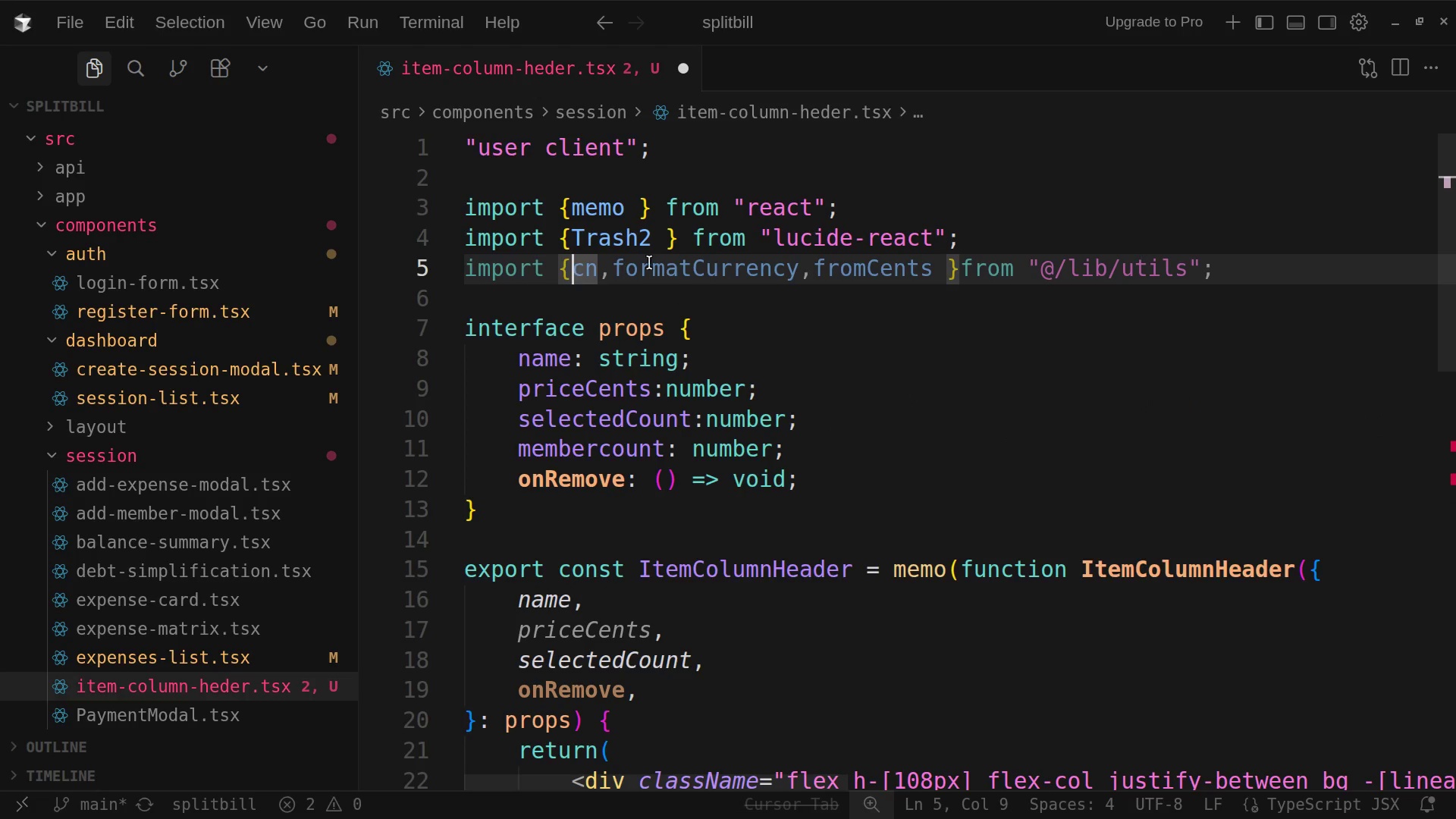 
scroll: coordinate [908, 388], scroll_direction: down, amount: 19.0
 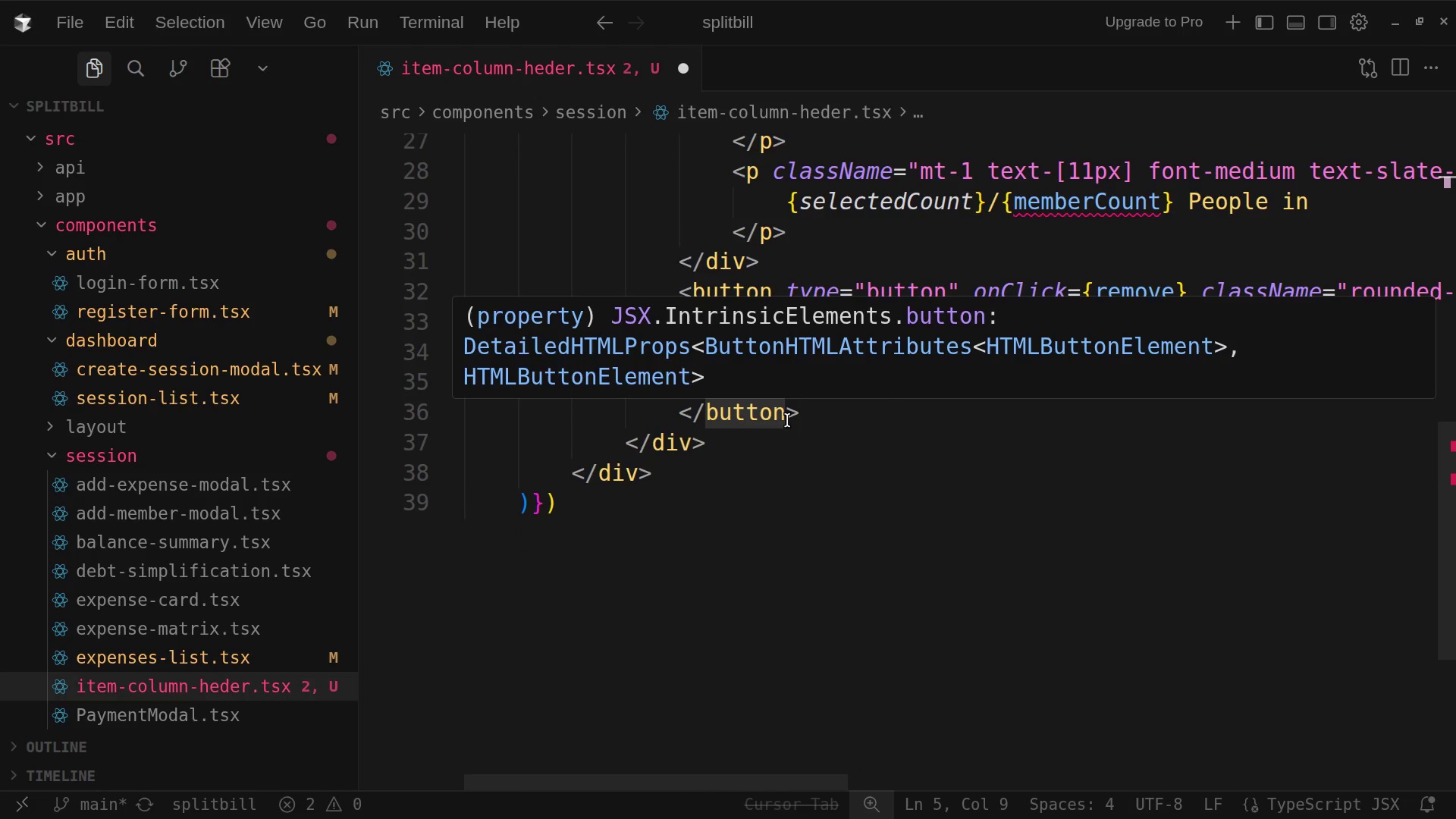 
wait(10.44)
 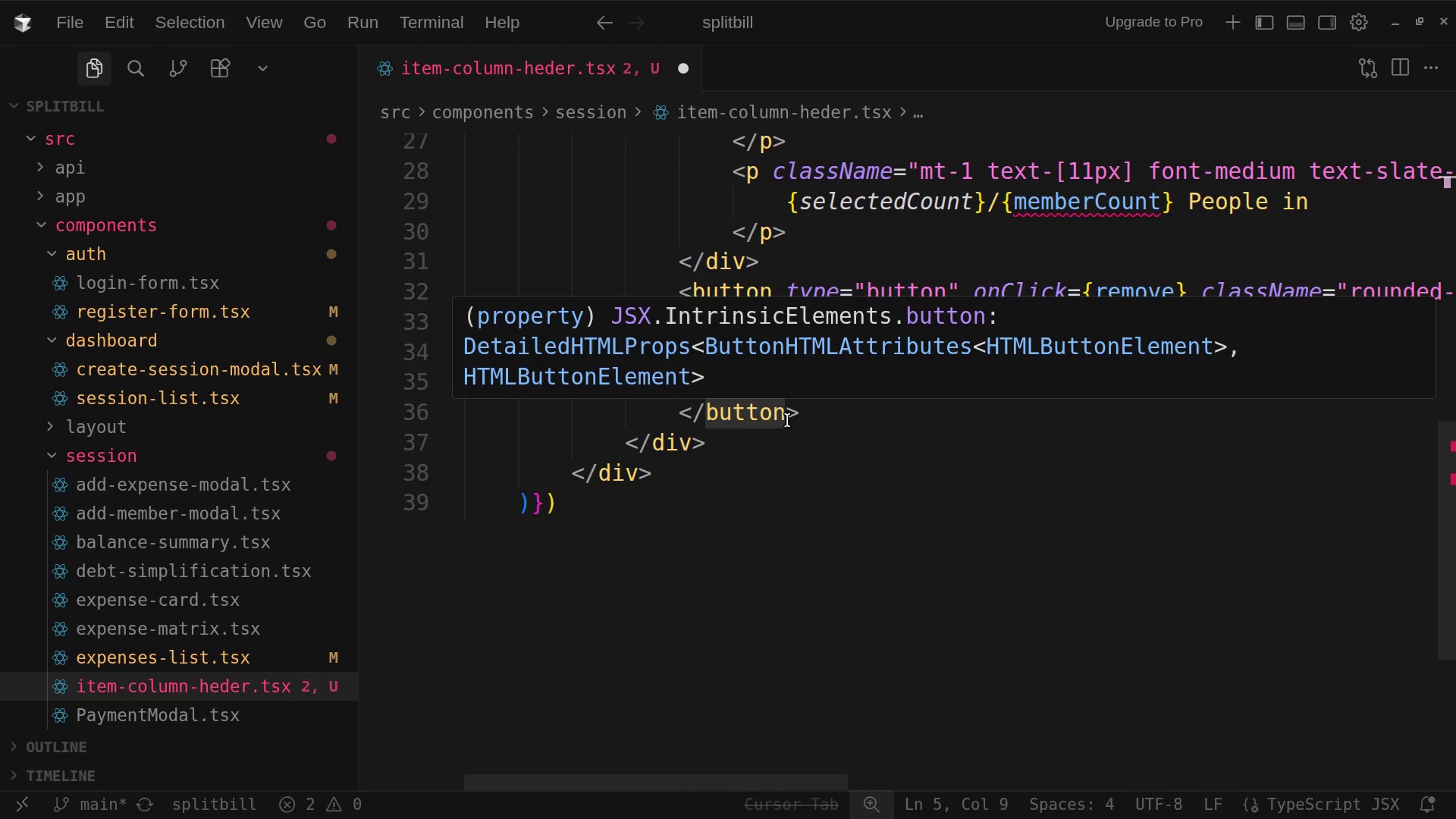 
scroll: coordinate [1126, 221], scroll_direction: up, amount: 23.0
 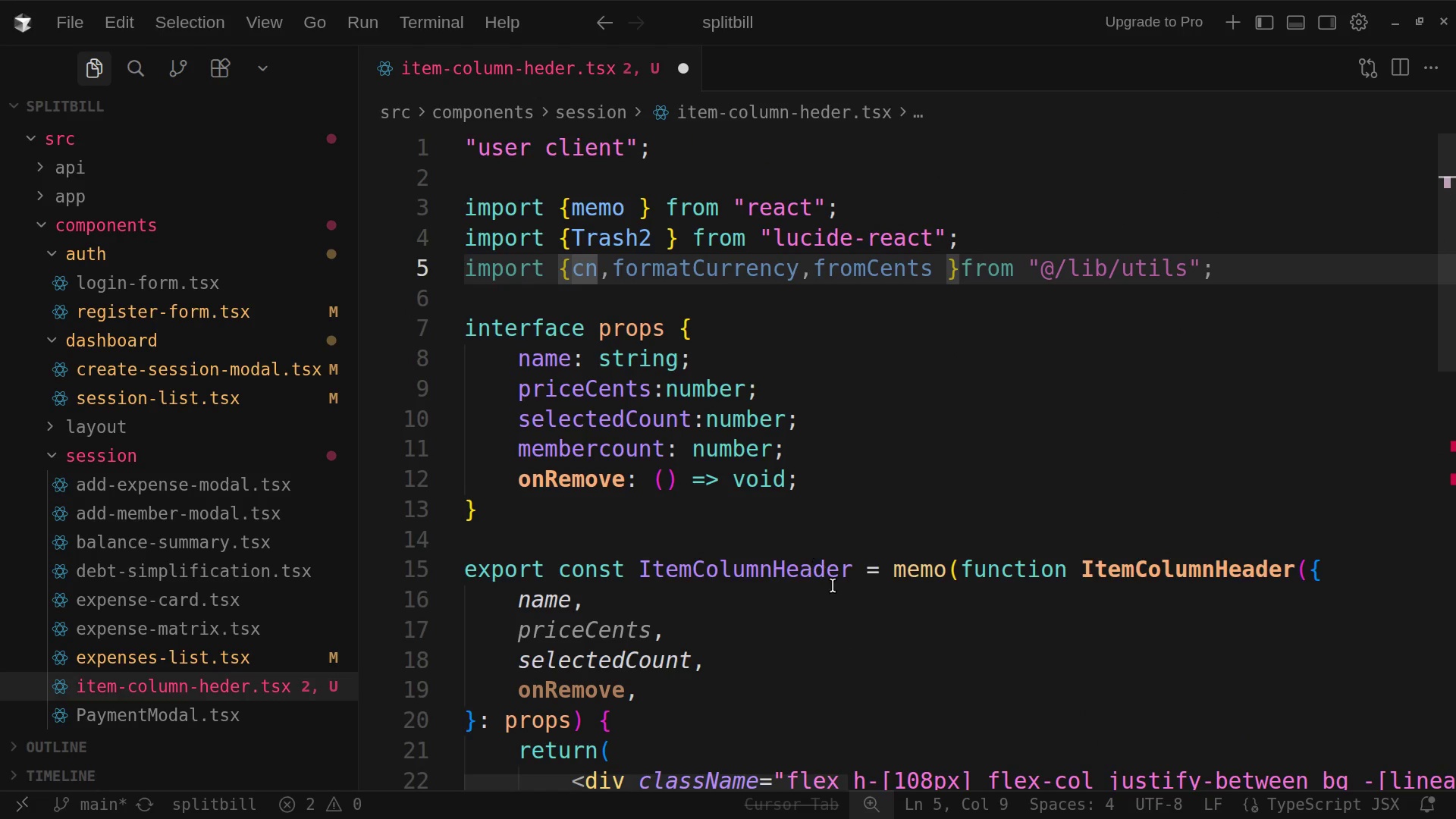 
scroll: coordinate [714, 601], scroll_direction: down, amount: 9.0
 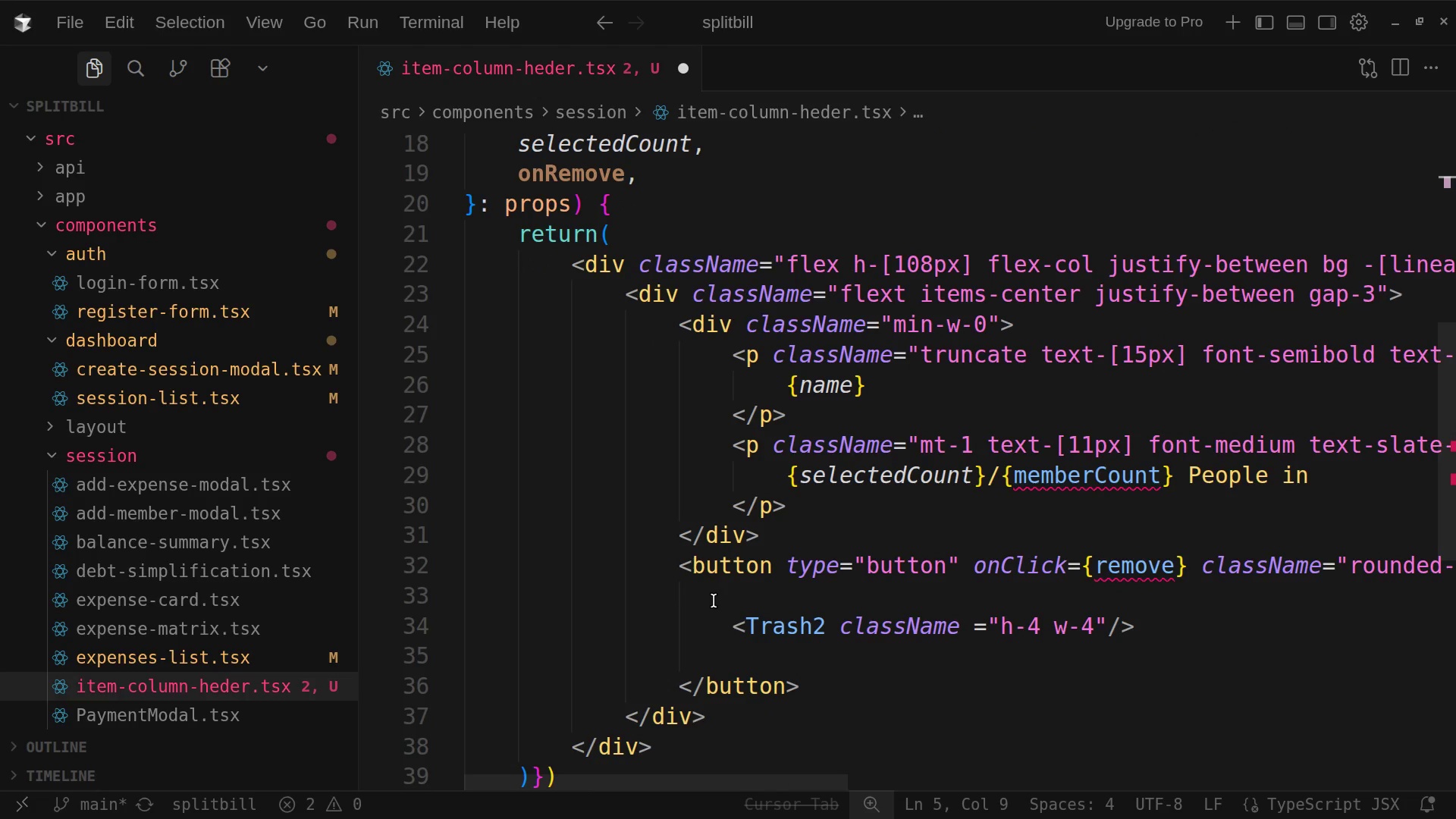 
wait(11.31)
 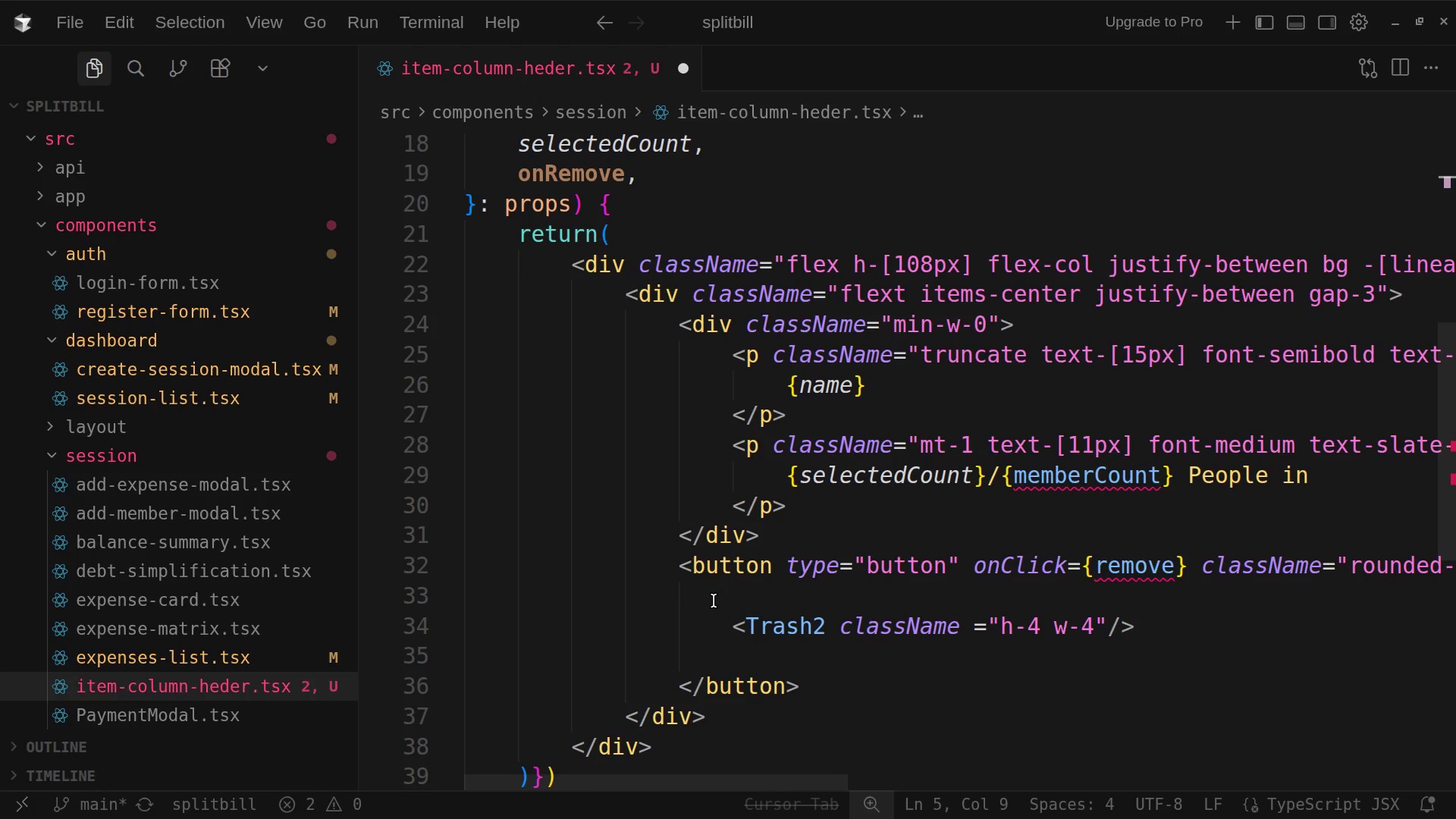 
left_click([1096, 577])
 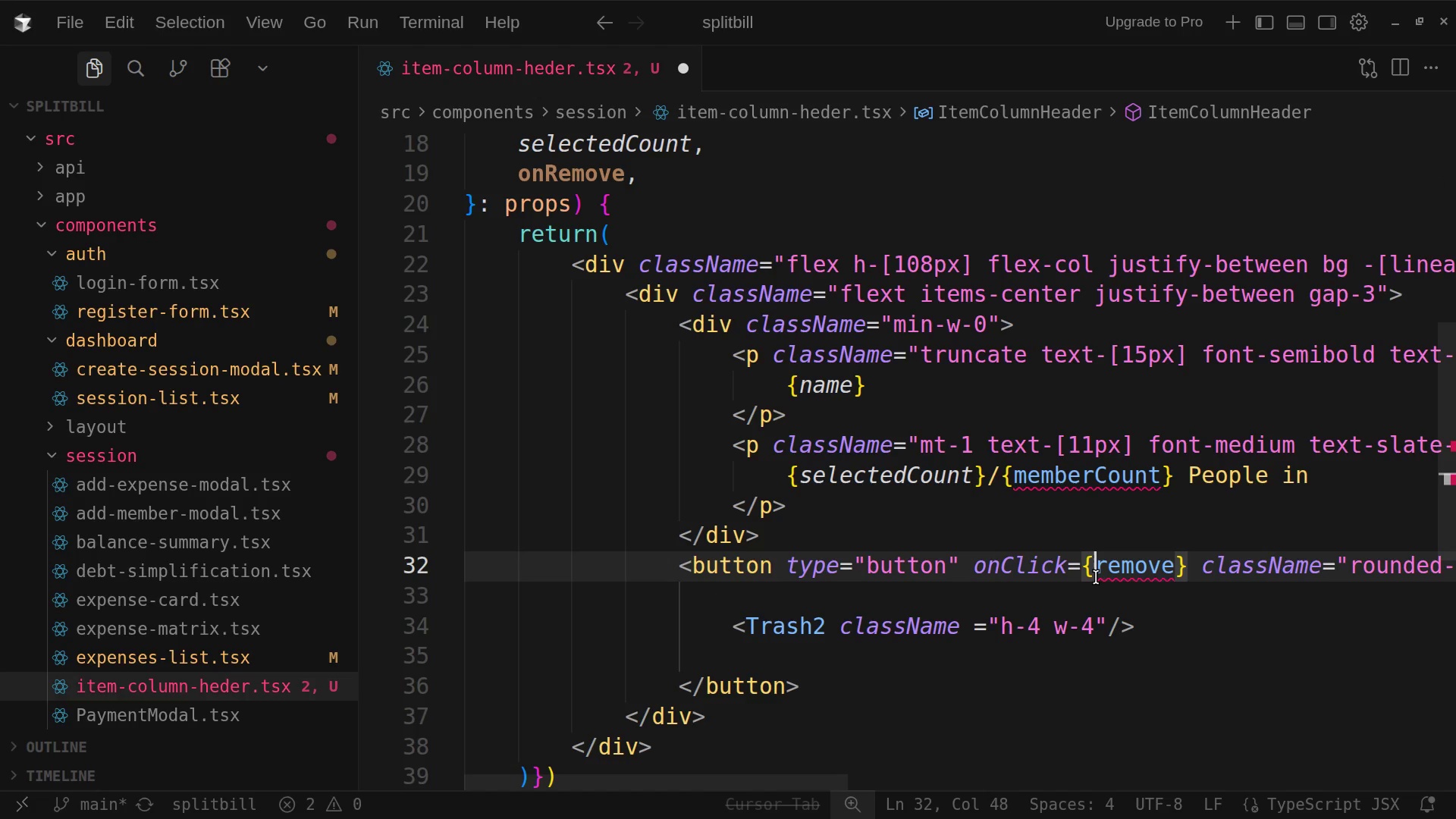 
type(on[Delete]R)
 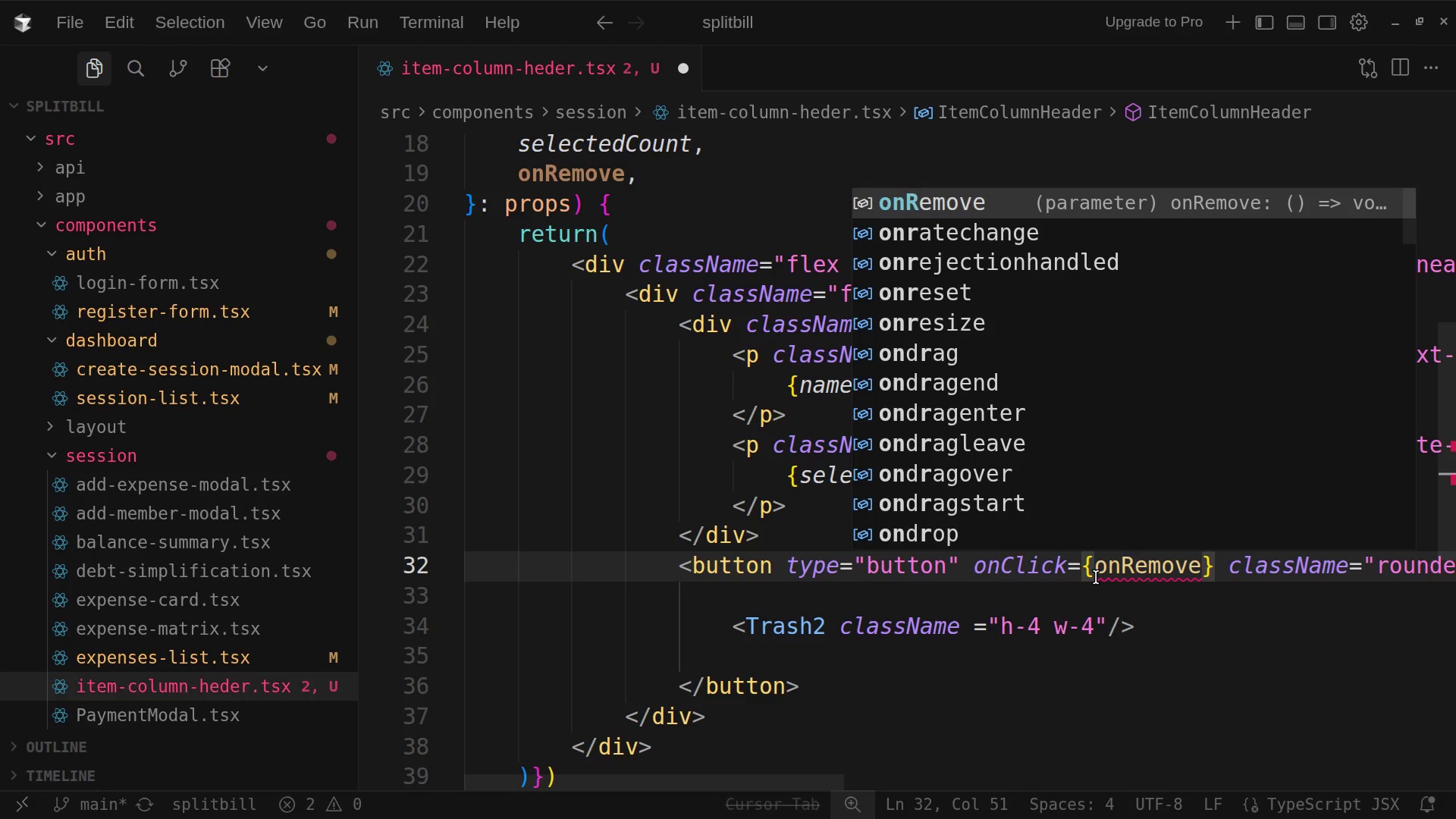 
left_click([1139, 583])
 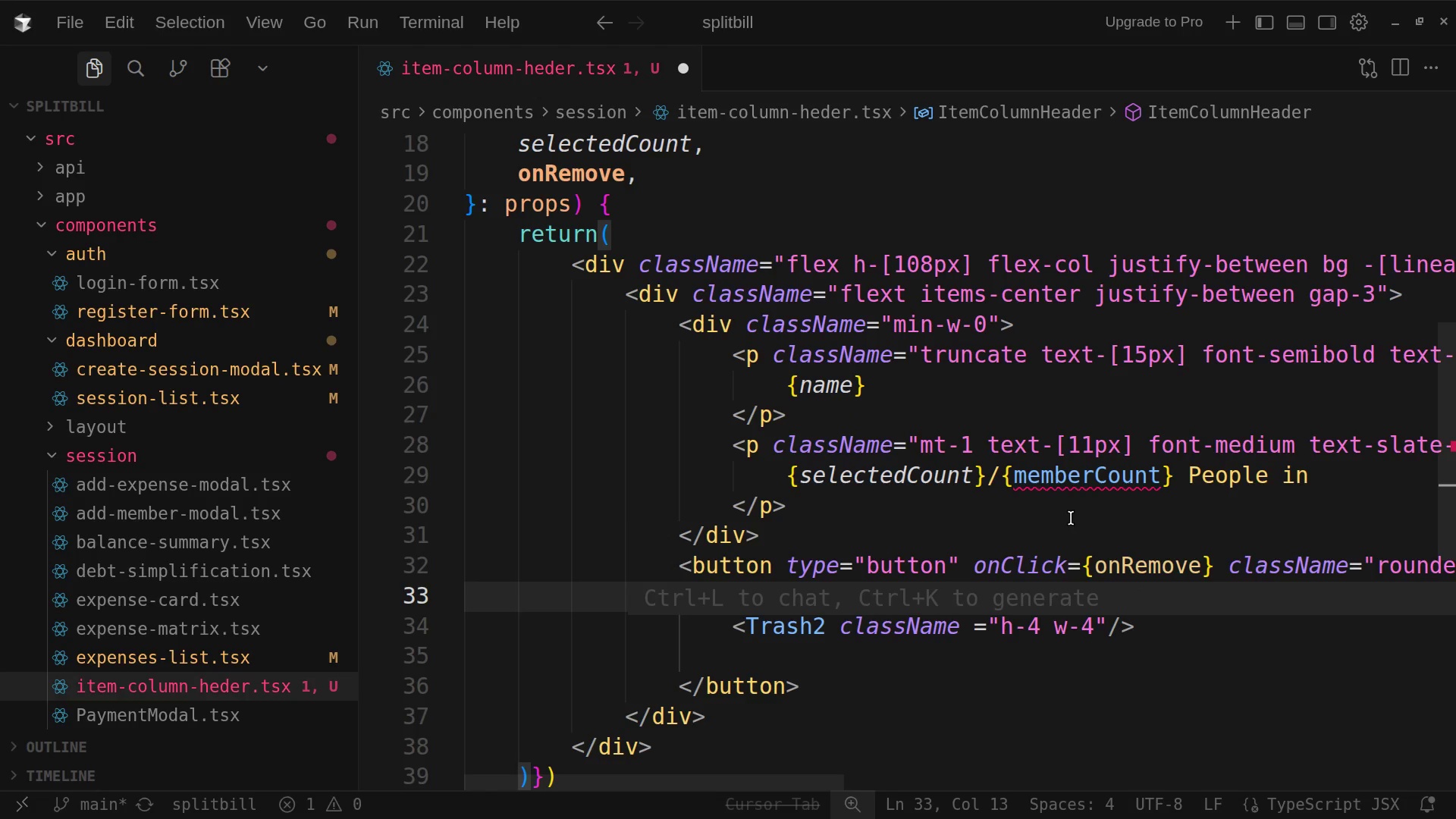 
wait(8.83)
 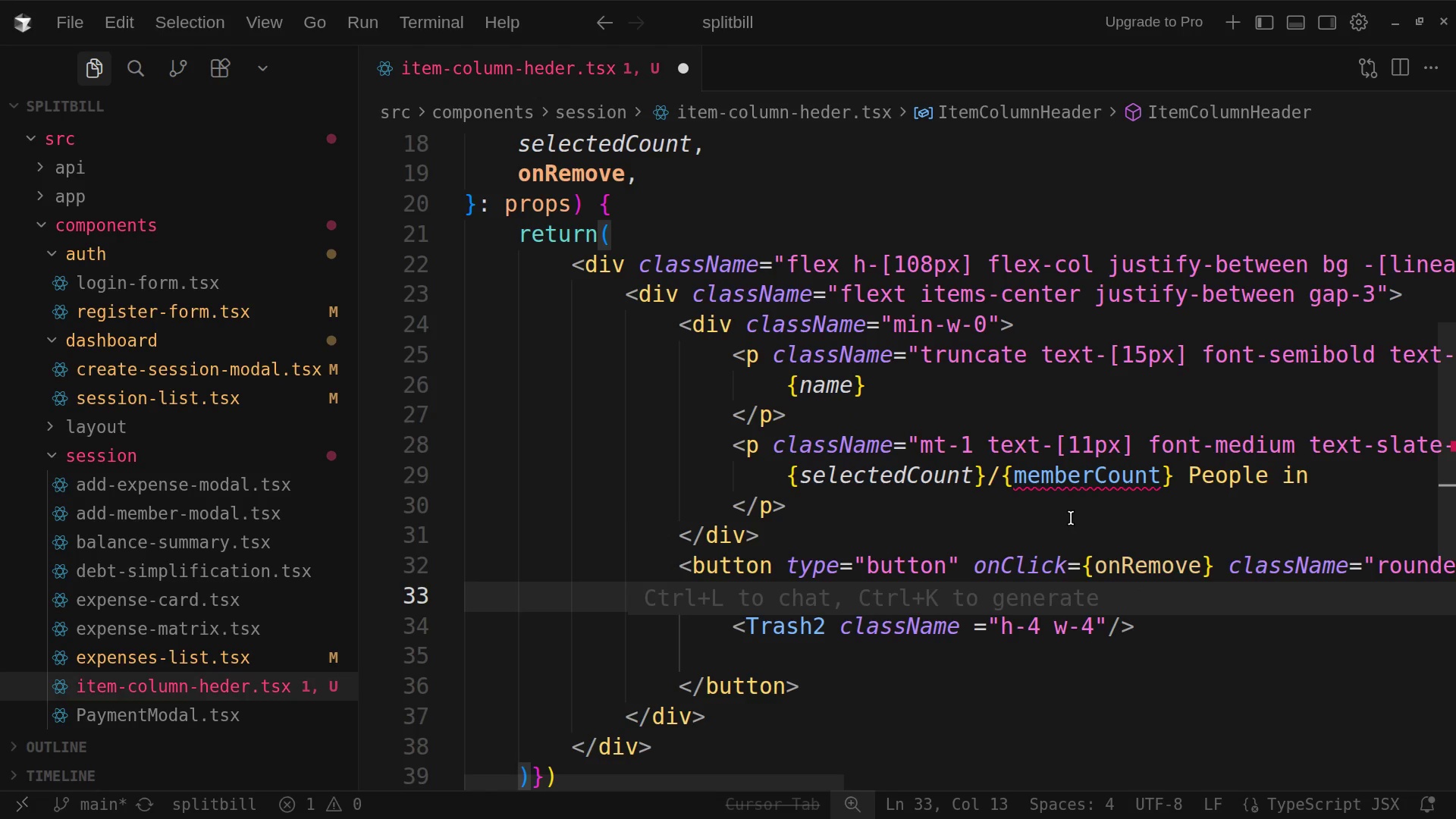 
double_click([1116, 483])
 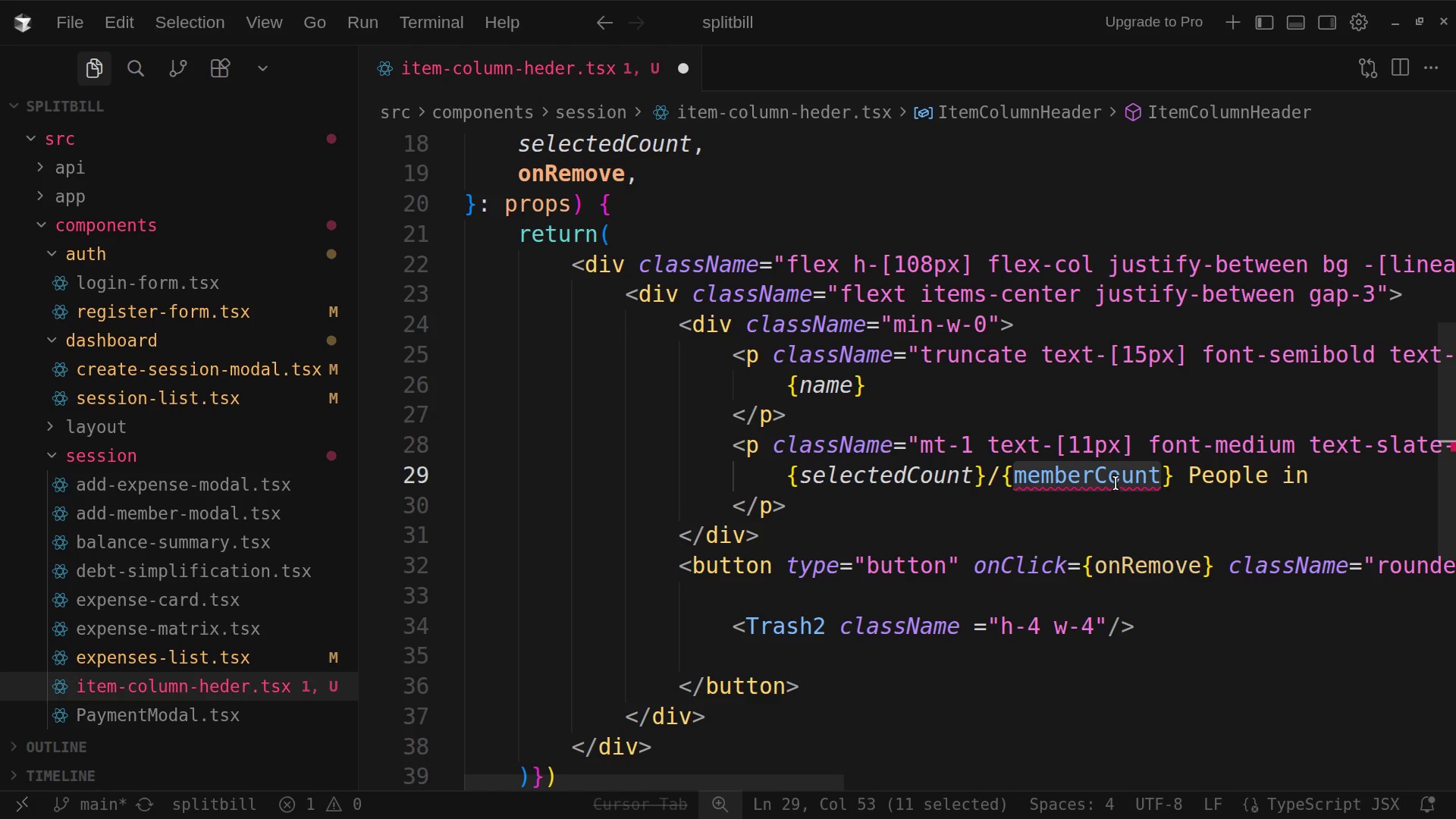 
wait(6.31)
 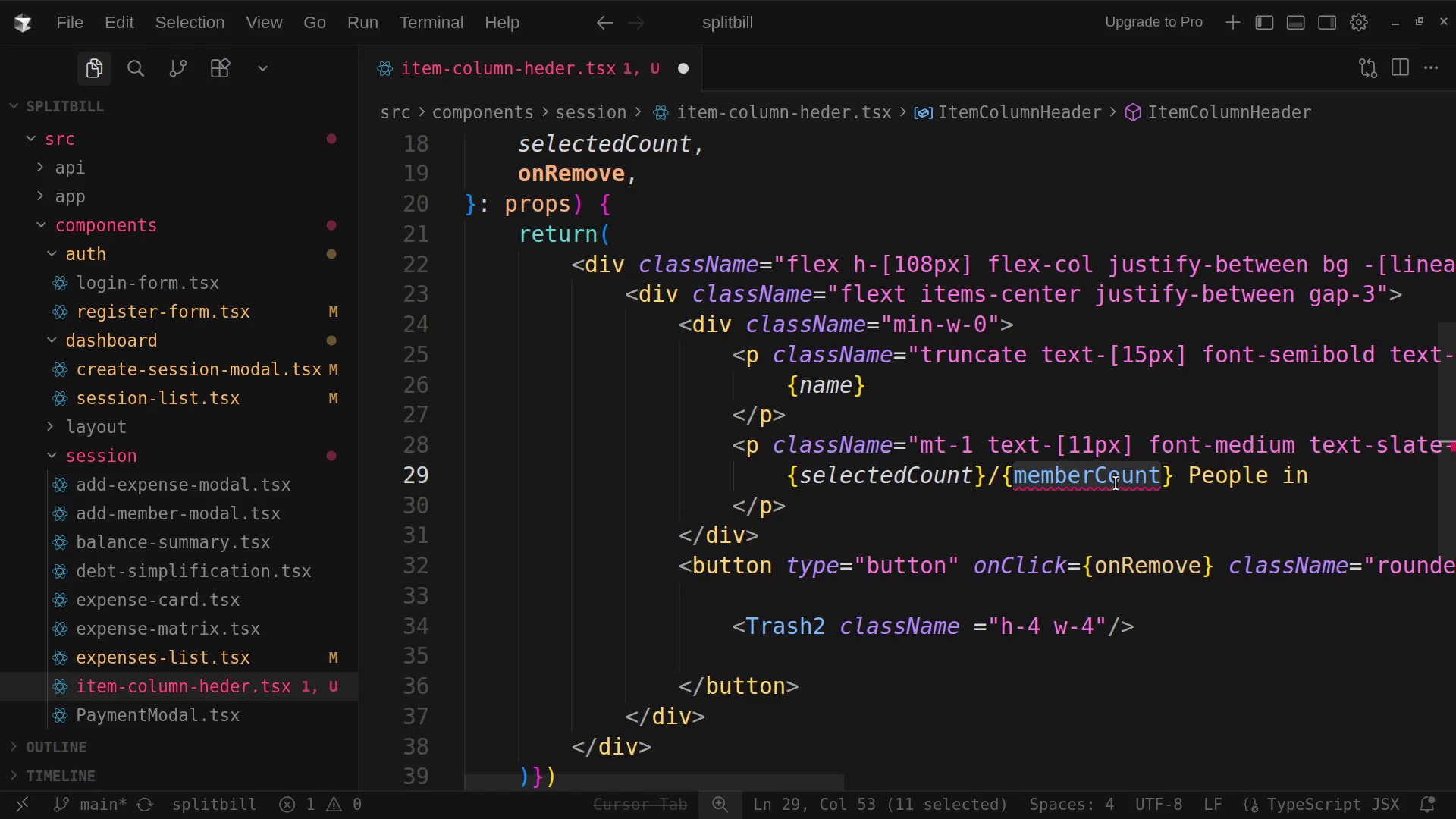 
scroll: coordinate [1060, 394], scroll_direction: up, amount: 10.0
 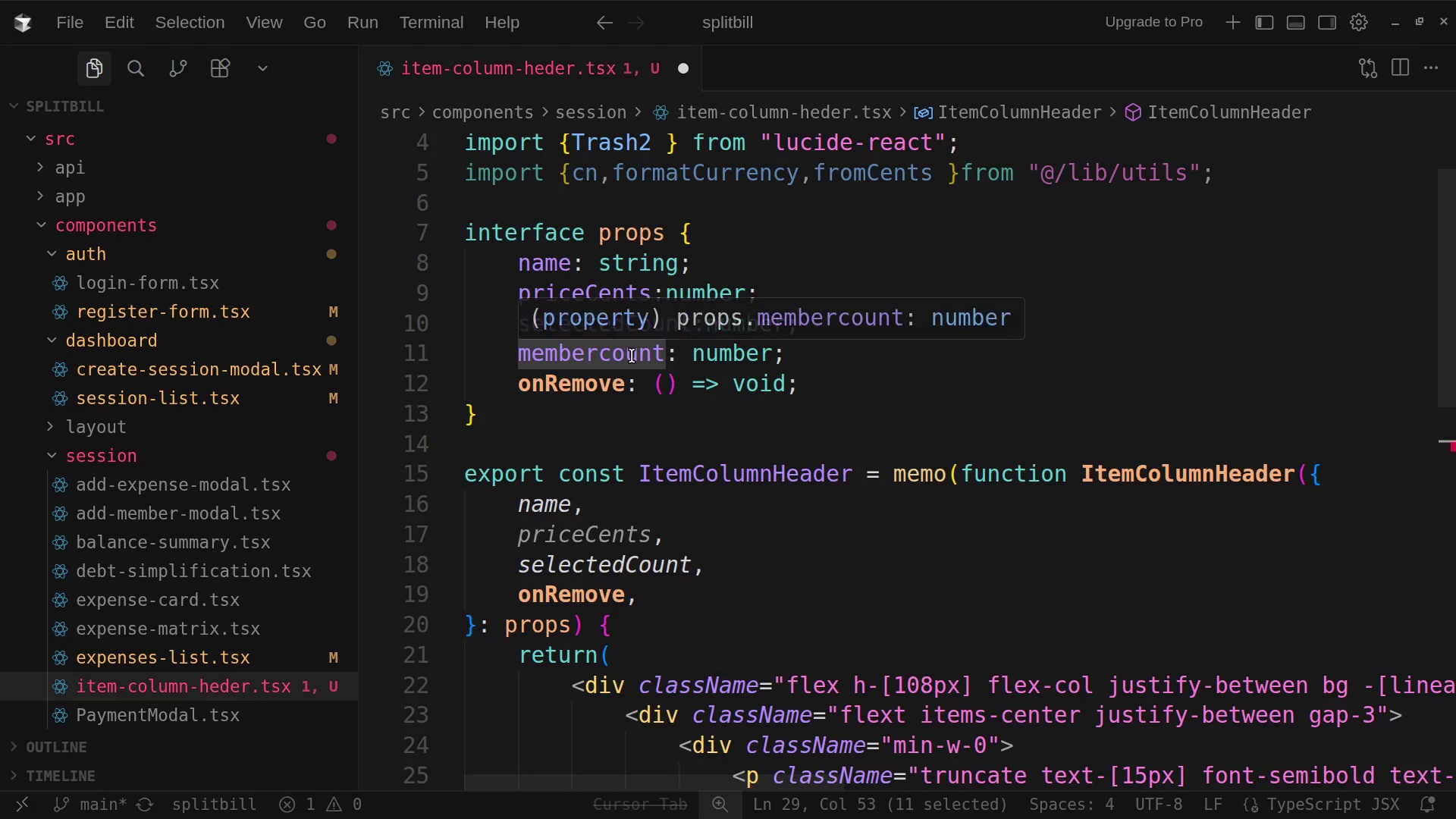 
left_click([610, 365])
 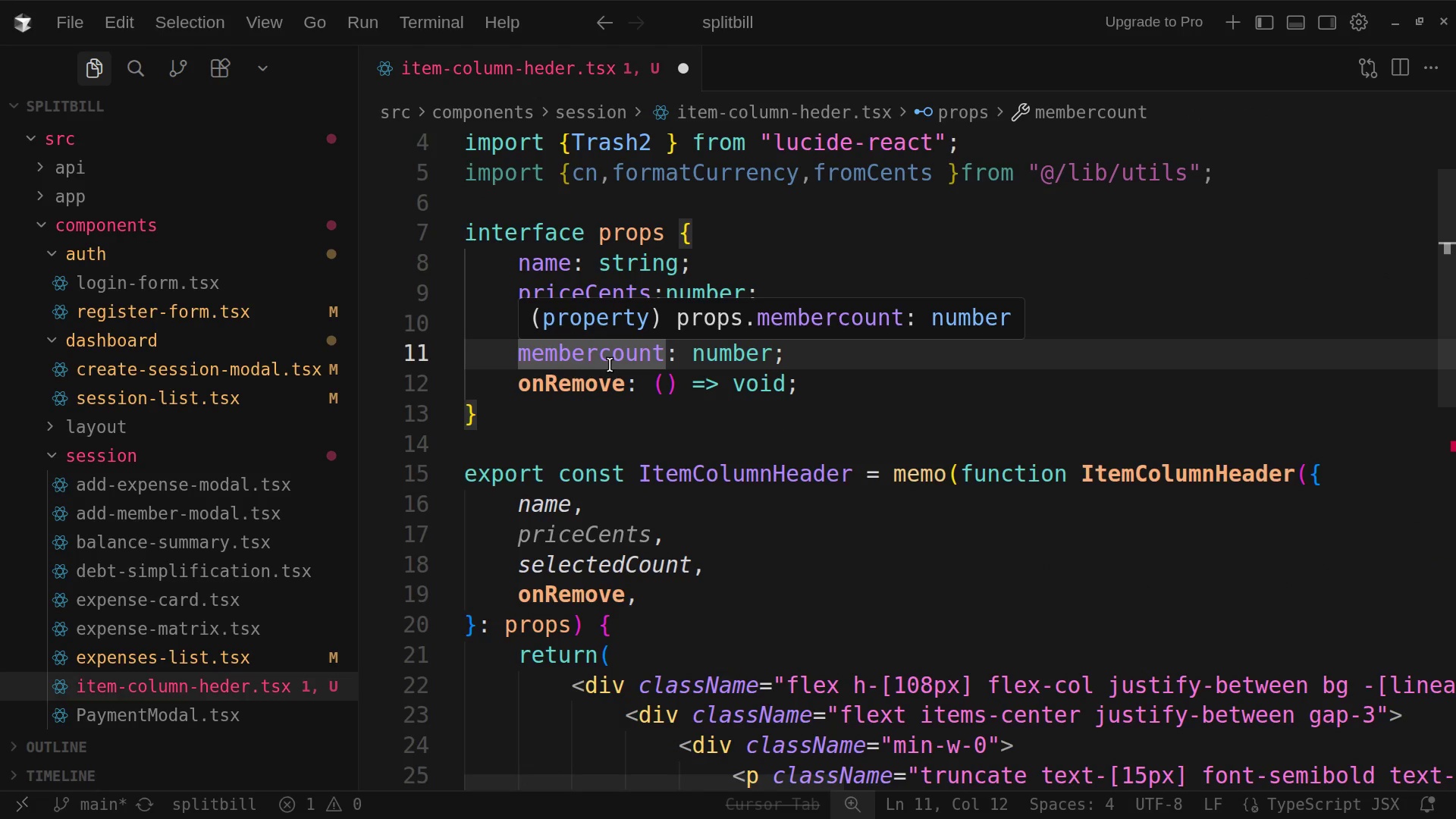 
key(Backspace)
 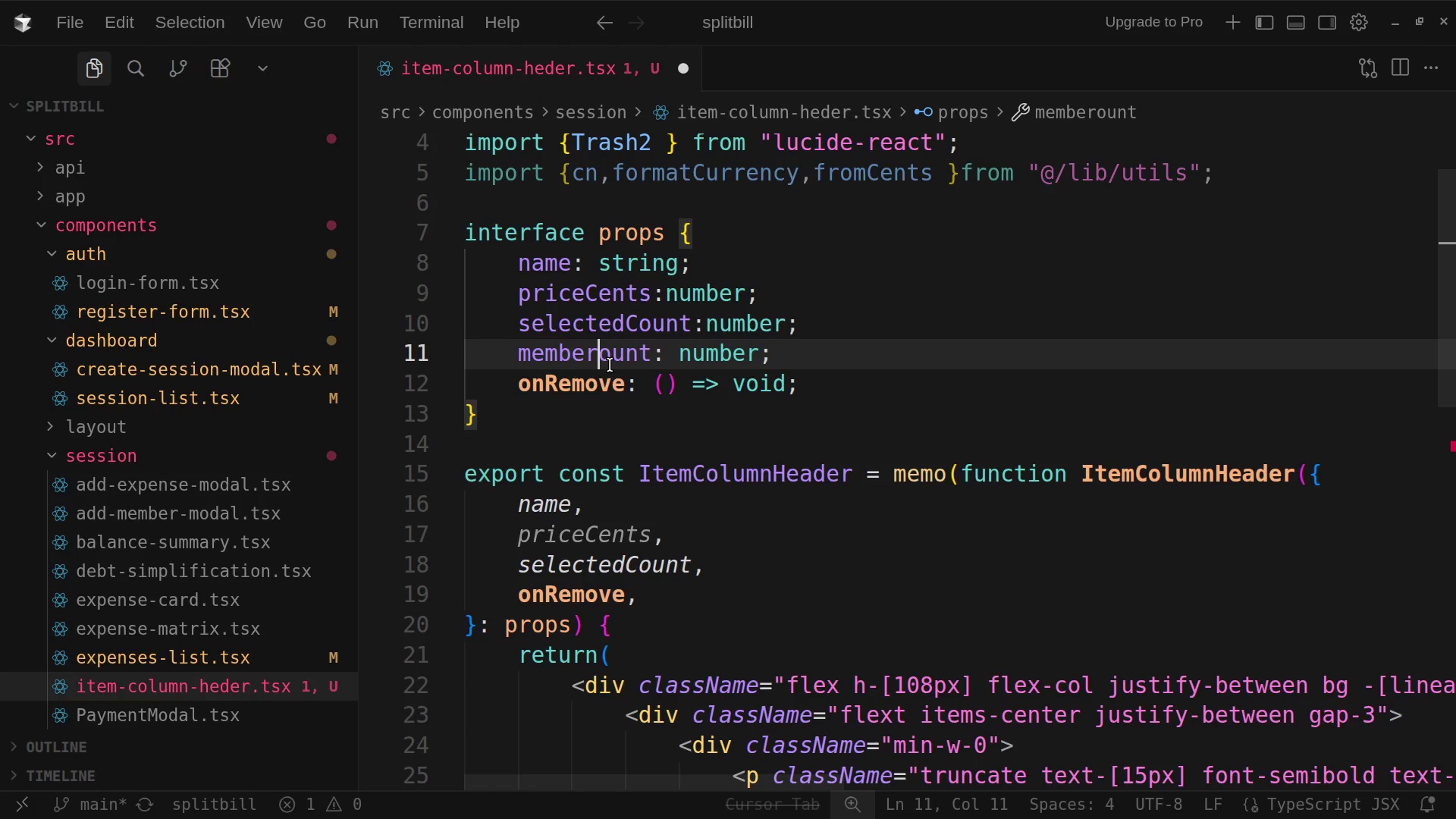 
key(Shift+C)
 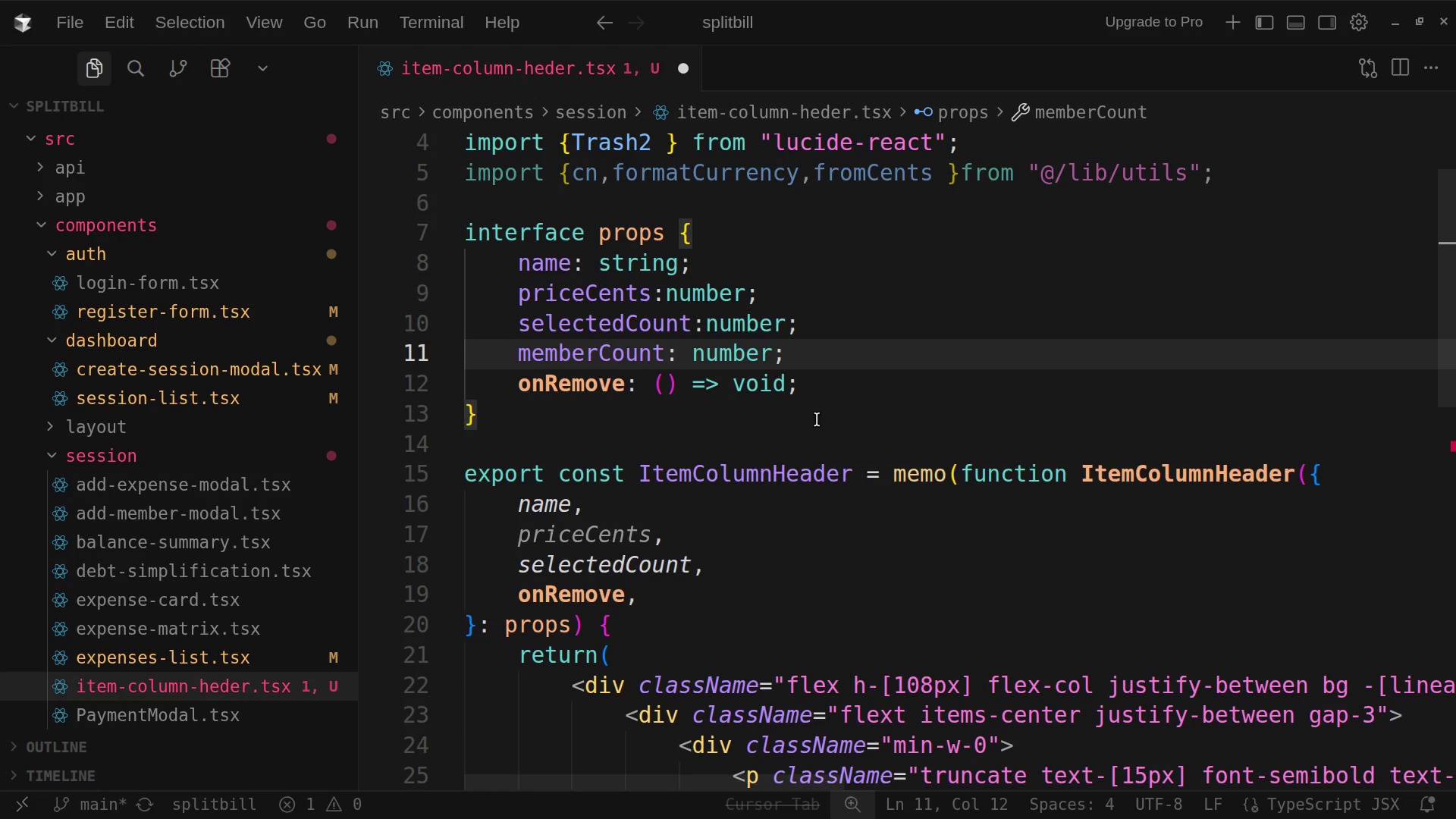 
scroll: coordinate [927, 500], scroll_direction: down, amount: 11.0
 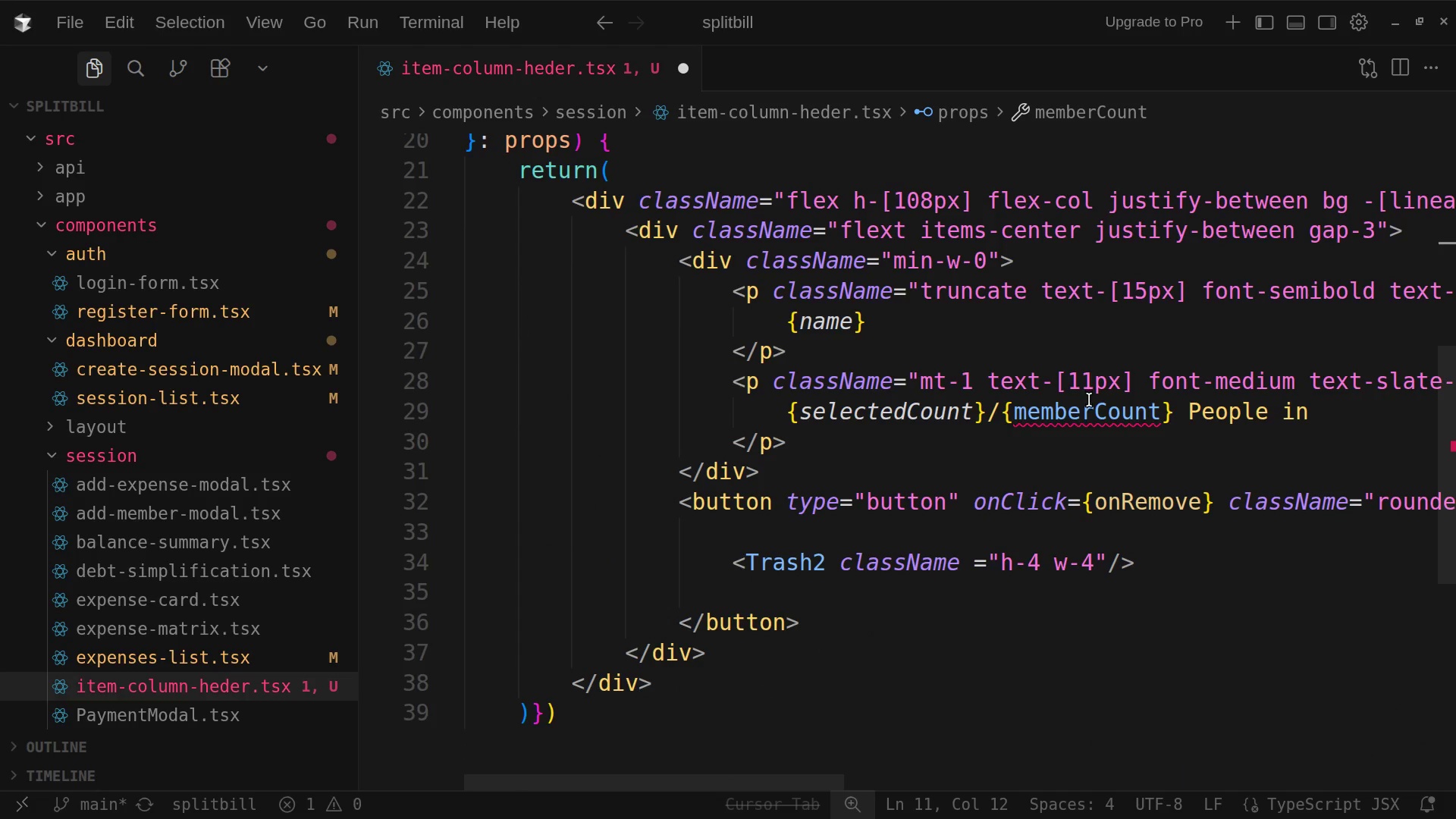 
scroll: coordinate [1089, 400], scroll_direction: up, amount: 20.0
 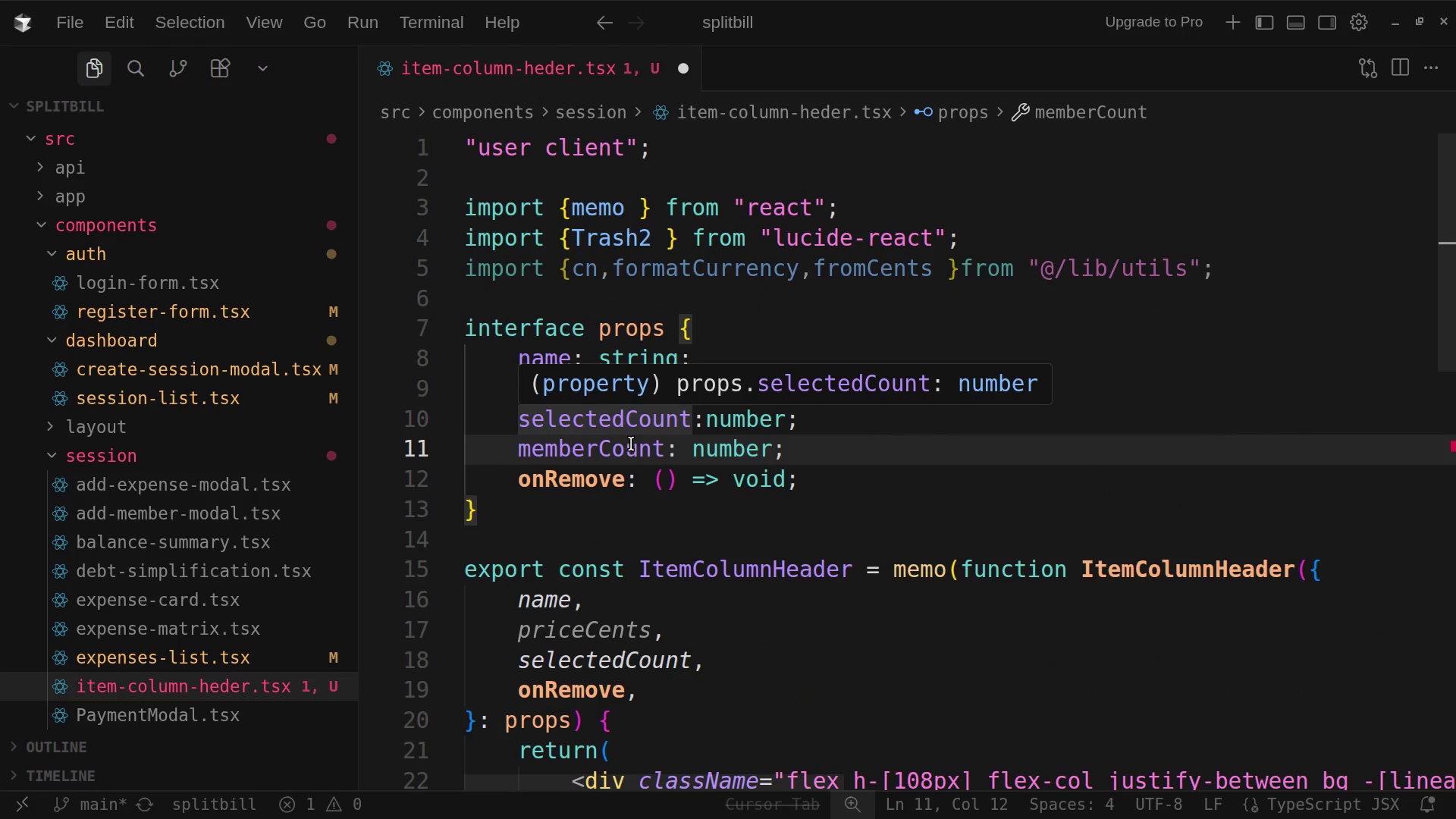 
double_click([631, 445])
 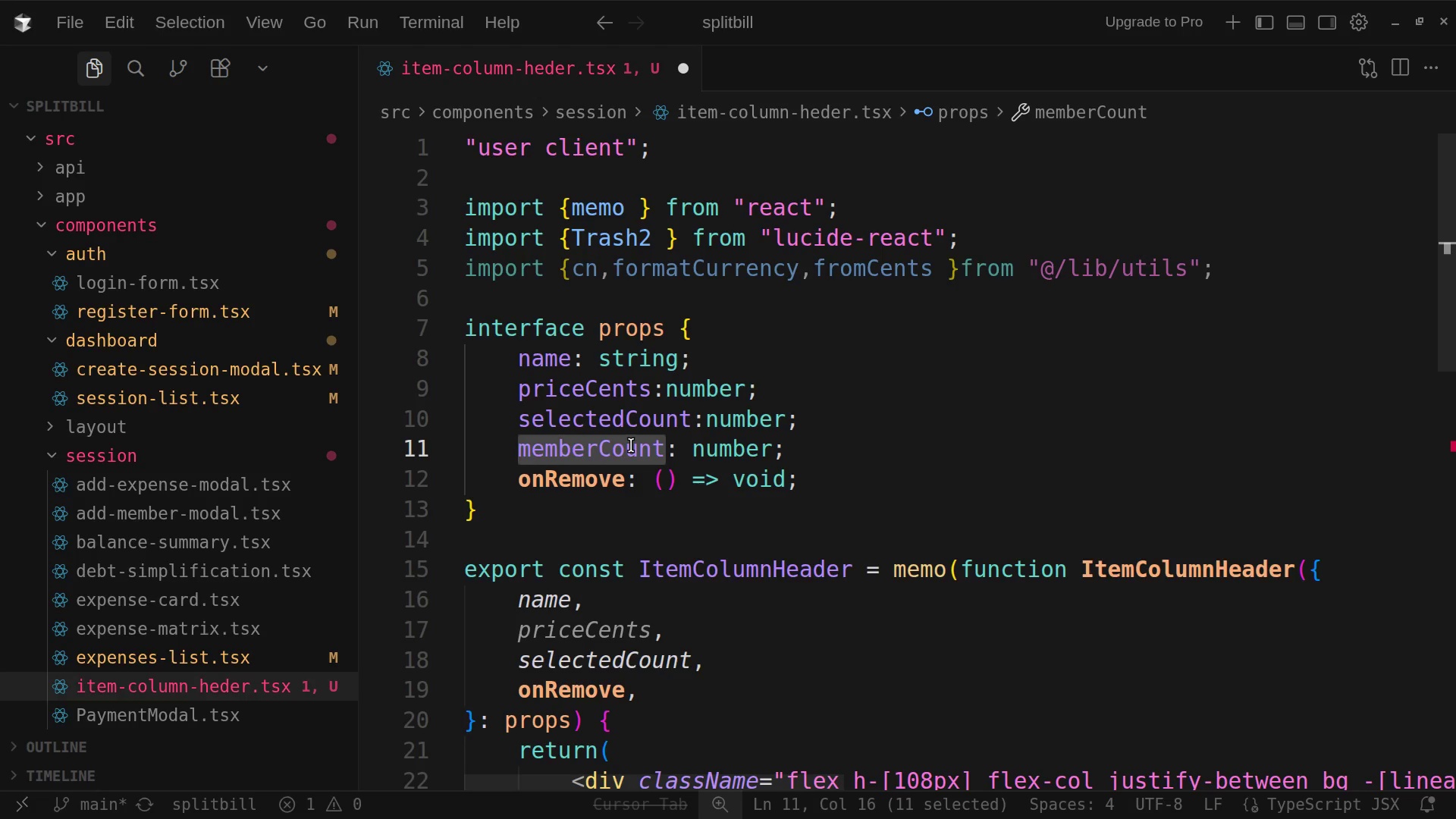 
key(Control+C)
 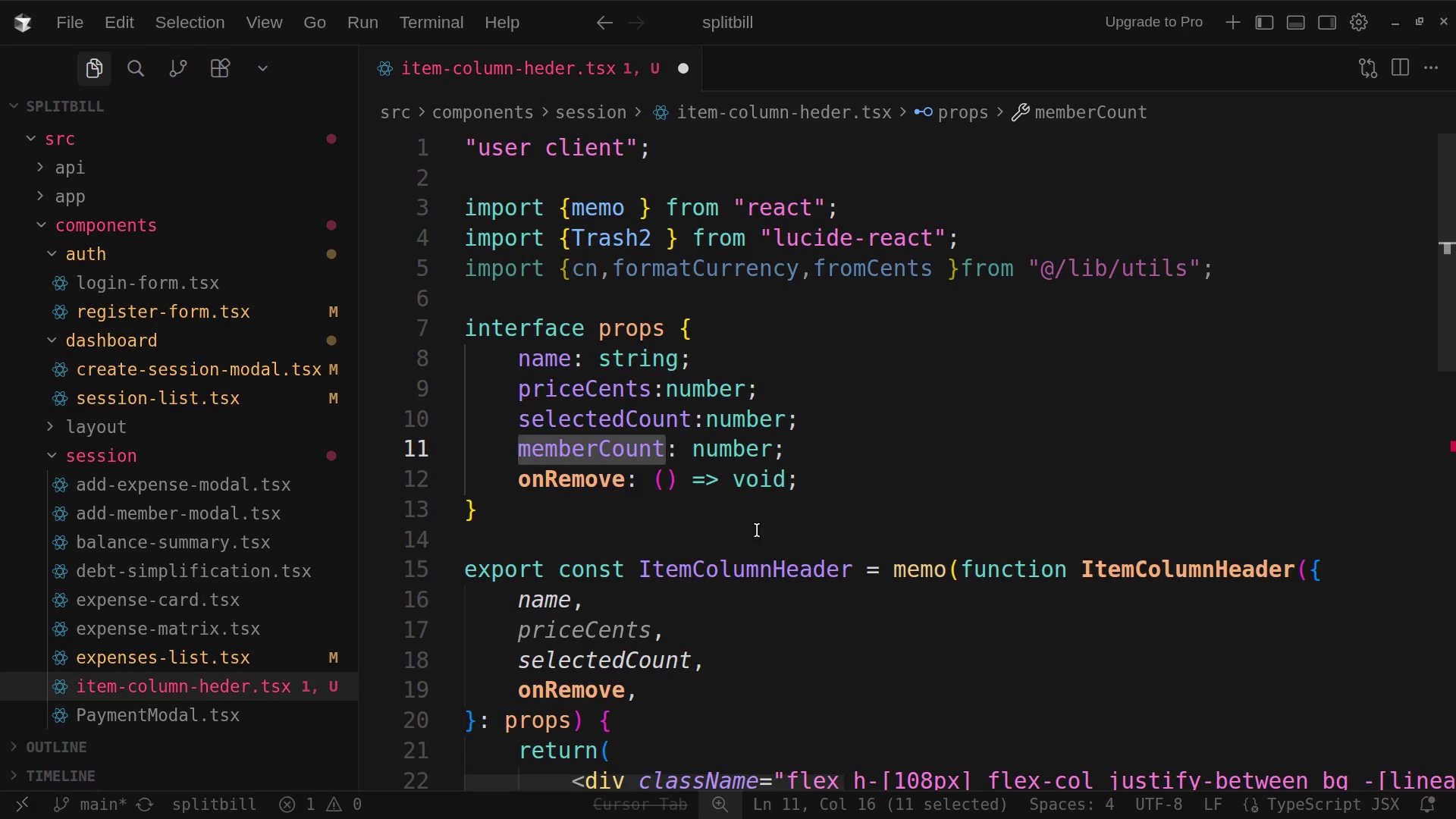 
scroll: coordinate [769, 539], scroll_direction: down, amount: 2.0
 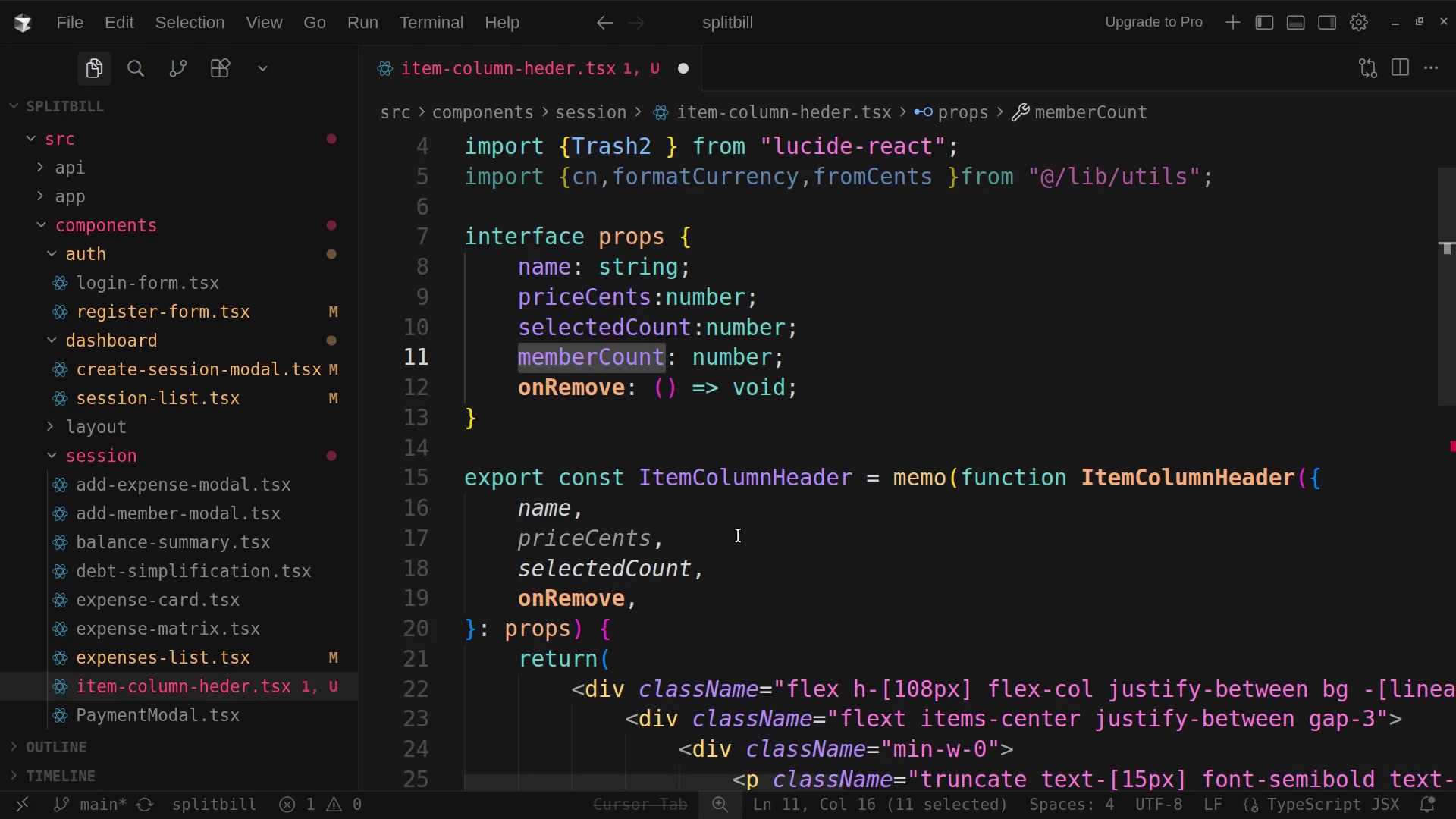 
left_click([738, 535])
 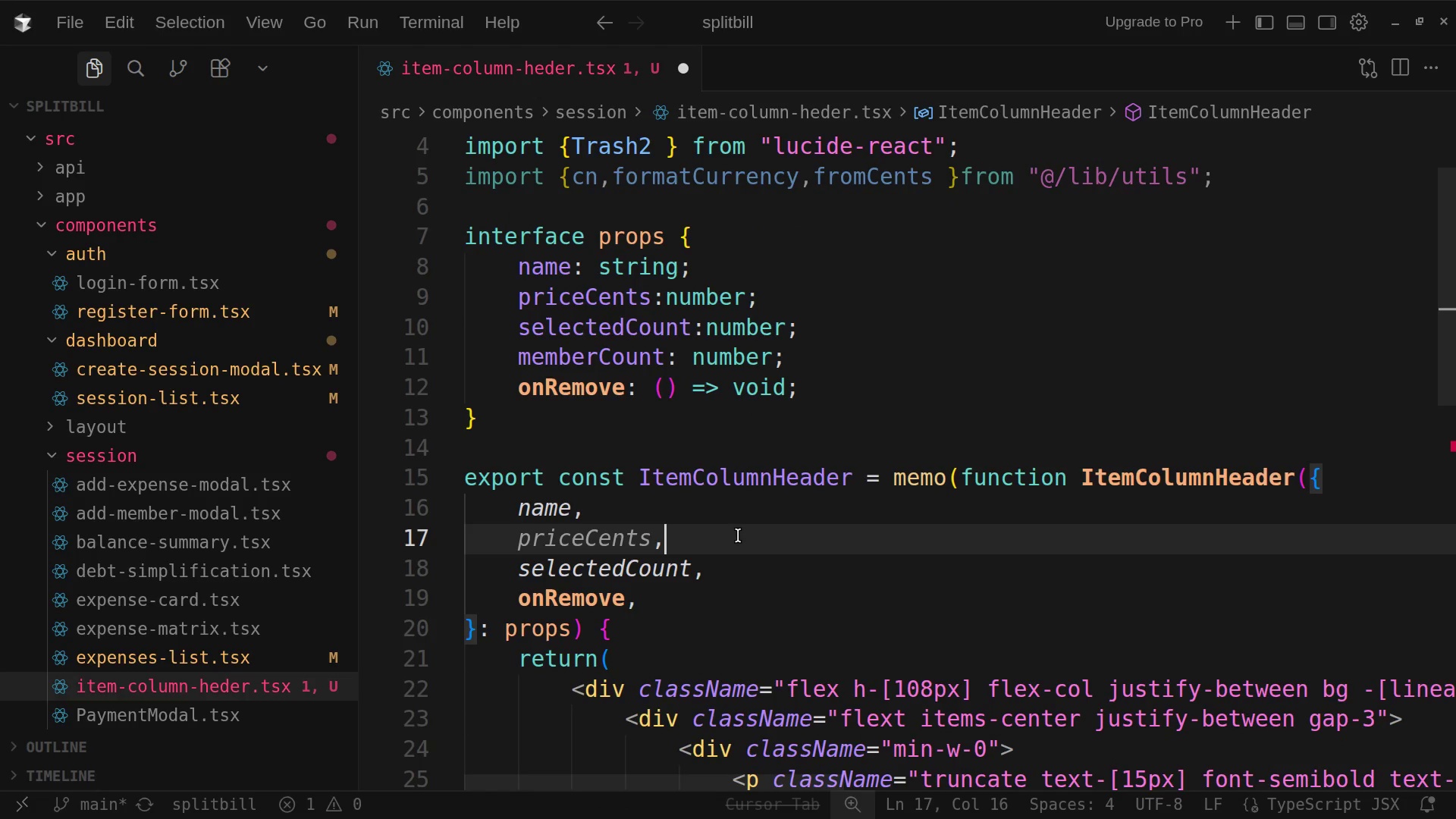 
key(Enter)
 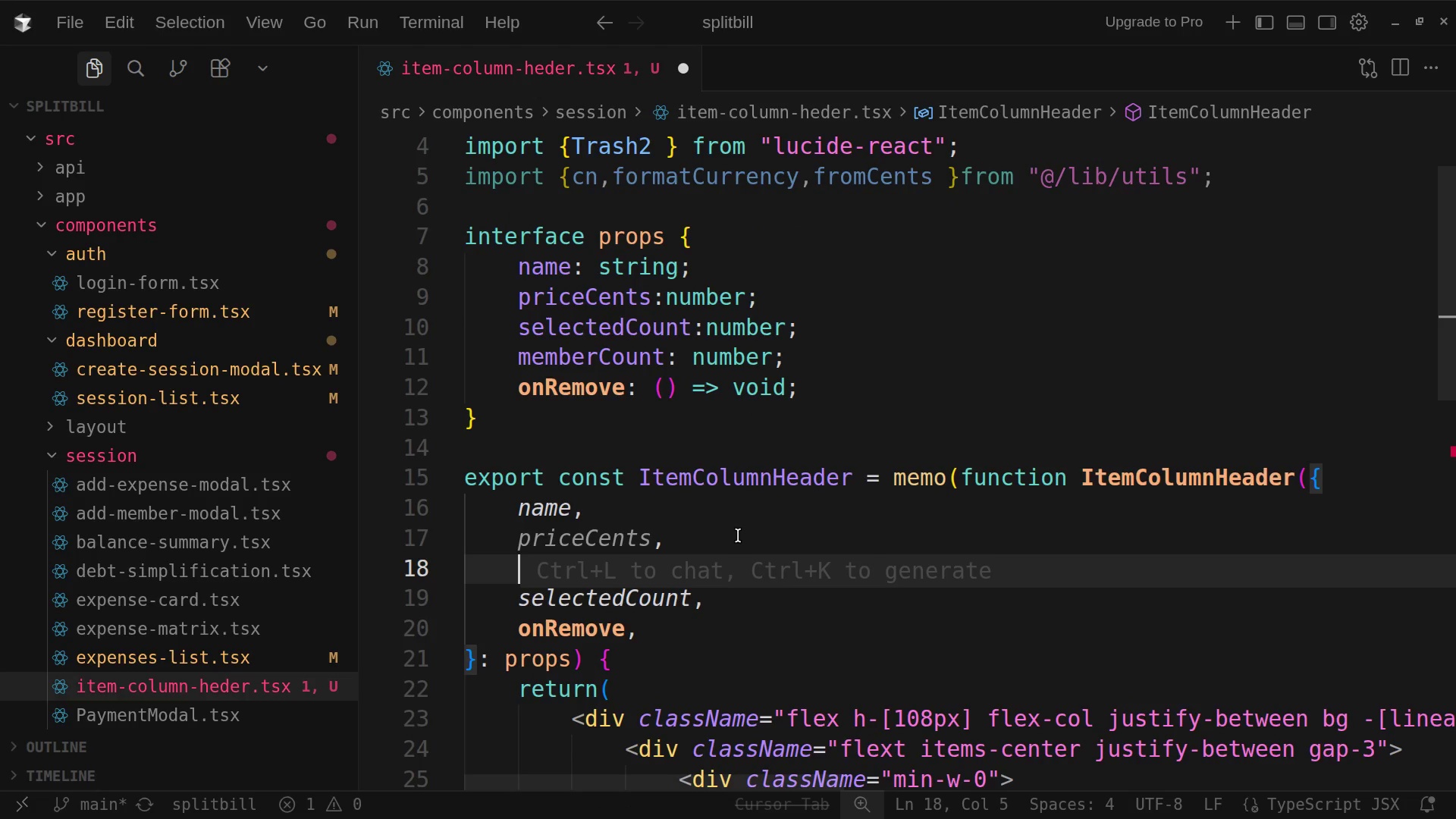 
hold_key(key=ControlLeft, duration=0.66)
left_click_drag(start_coordinate=[717, 596], to_coordinate=[669, 643])
 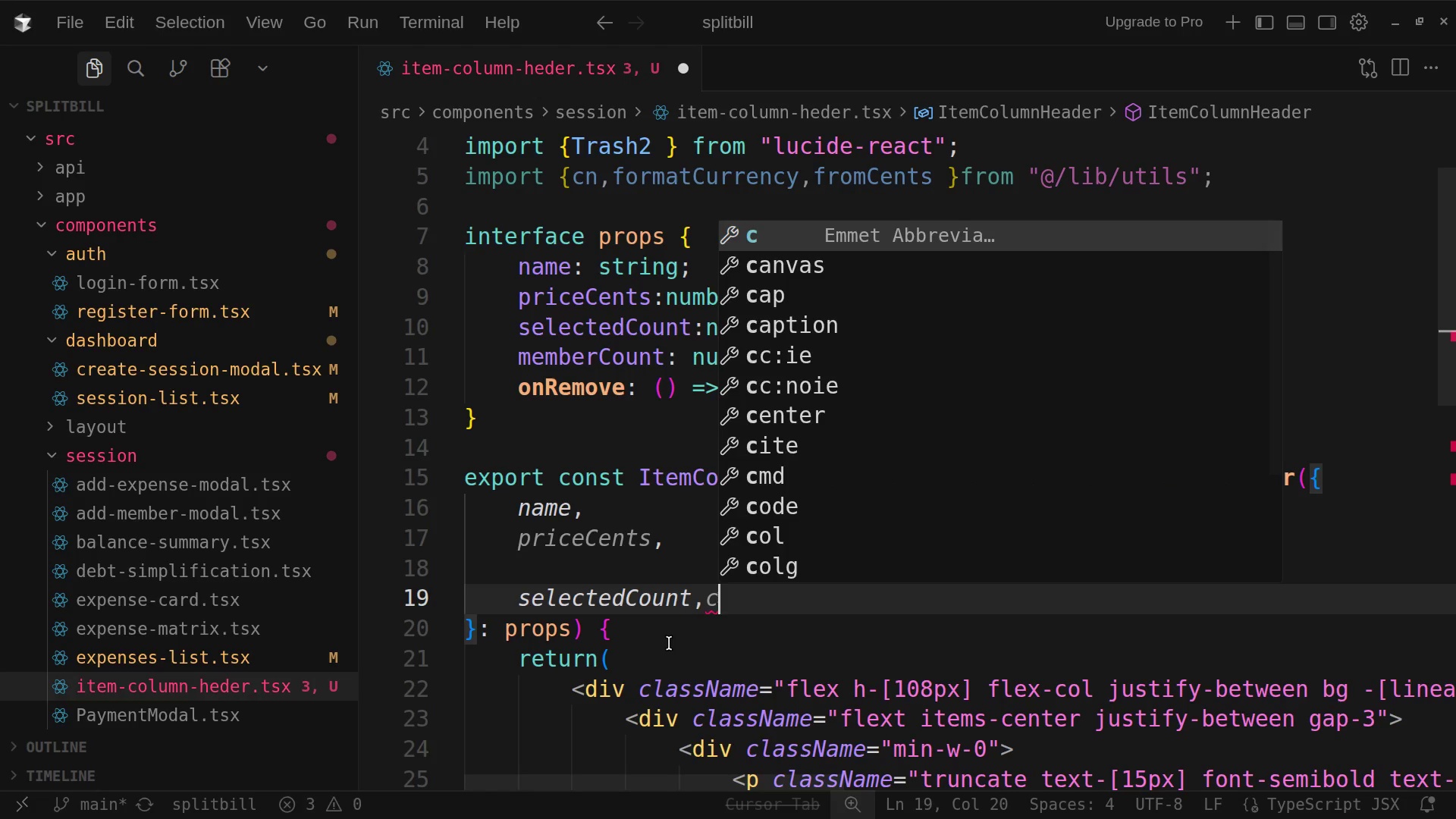 
key(C)
 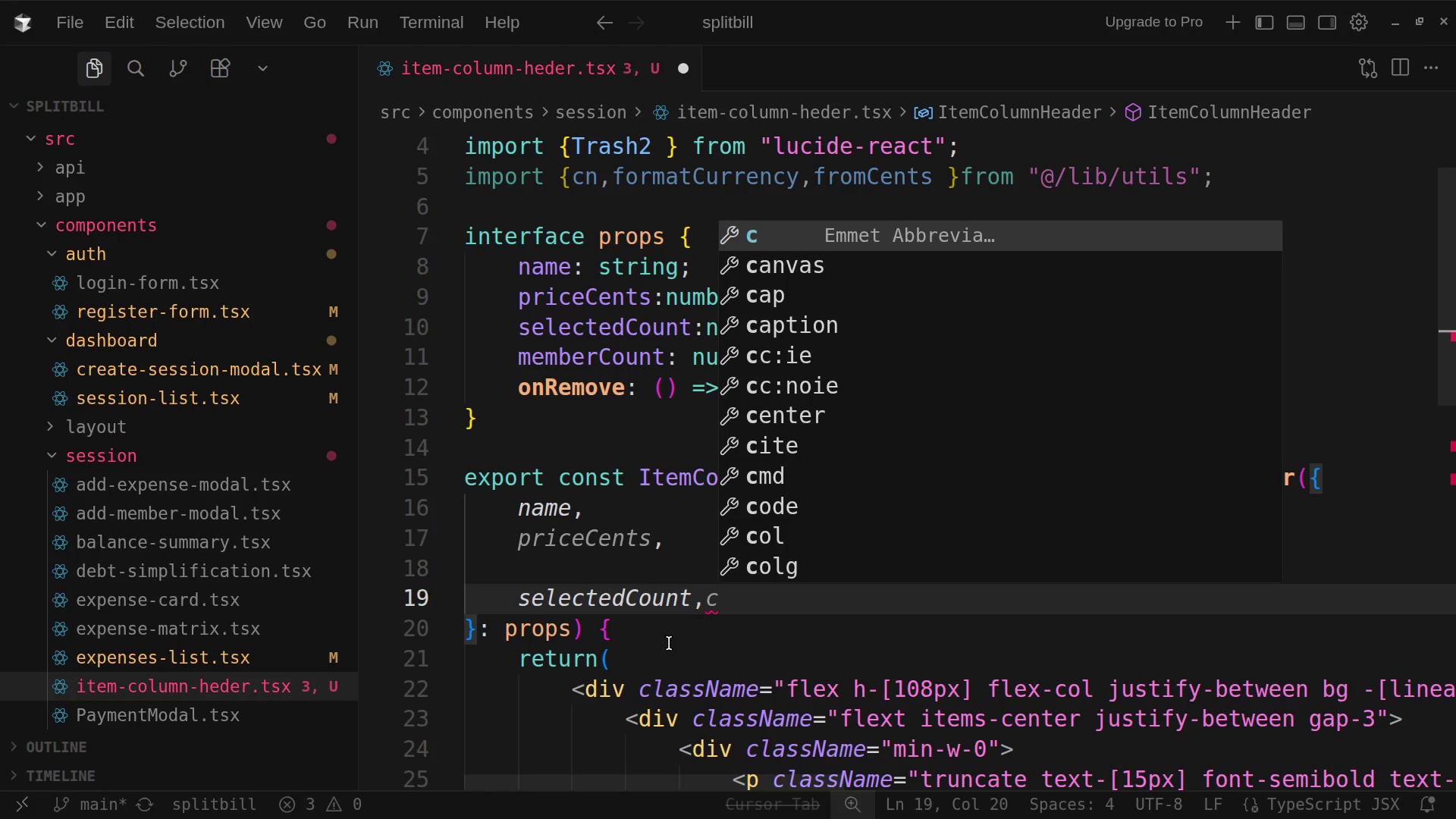 
key(Control+Z)
 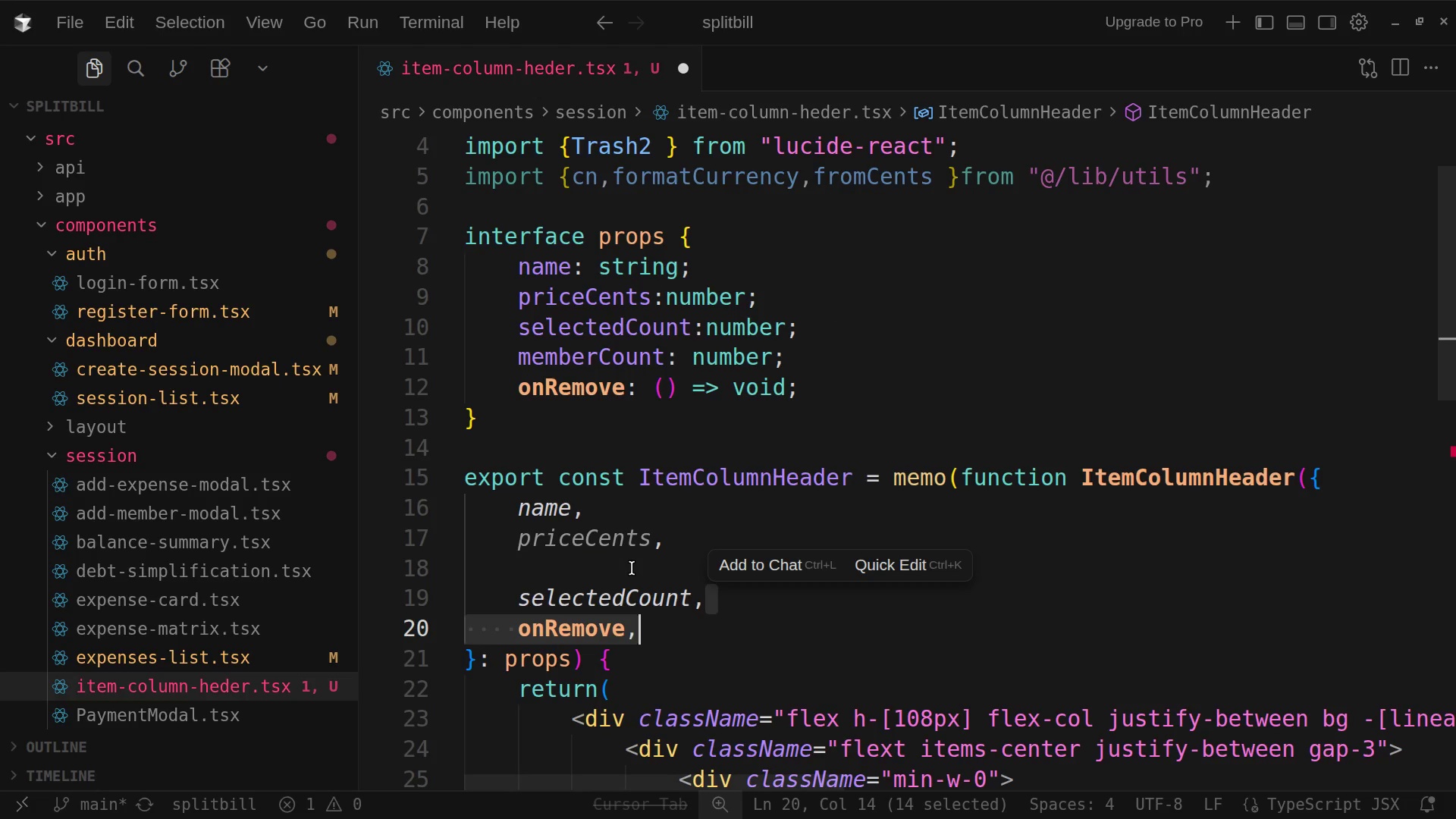 
left_click([632, 571])
 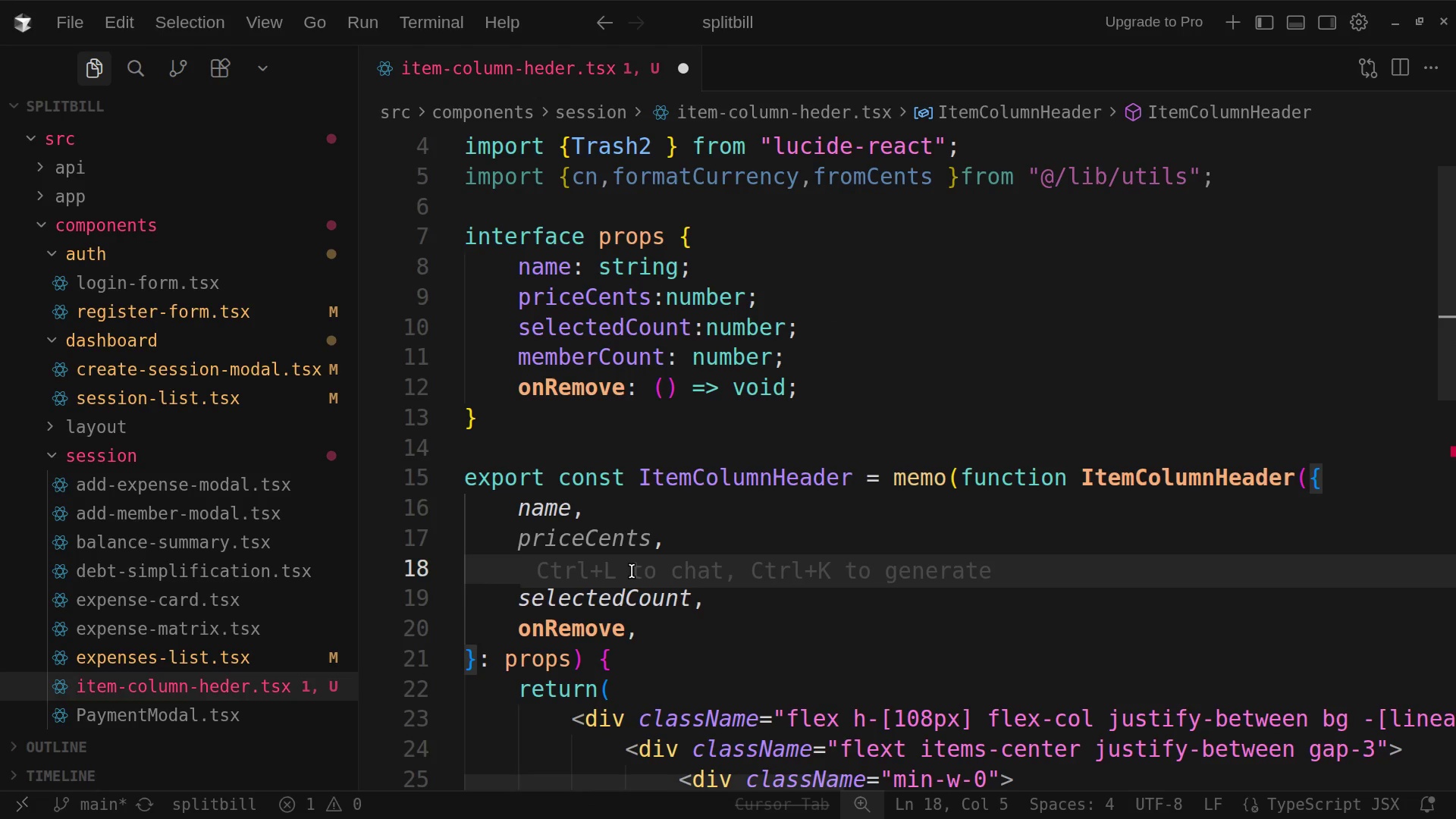 
key(Control+V)
 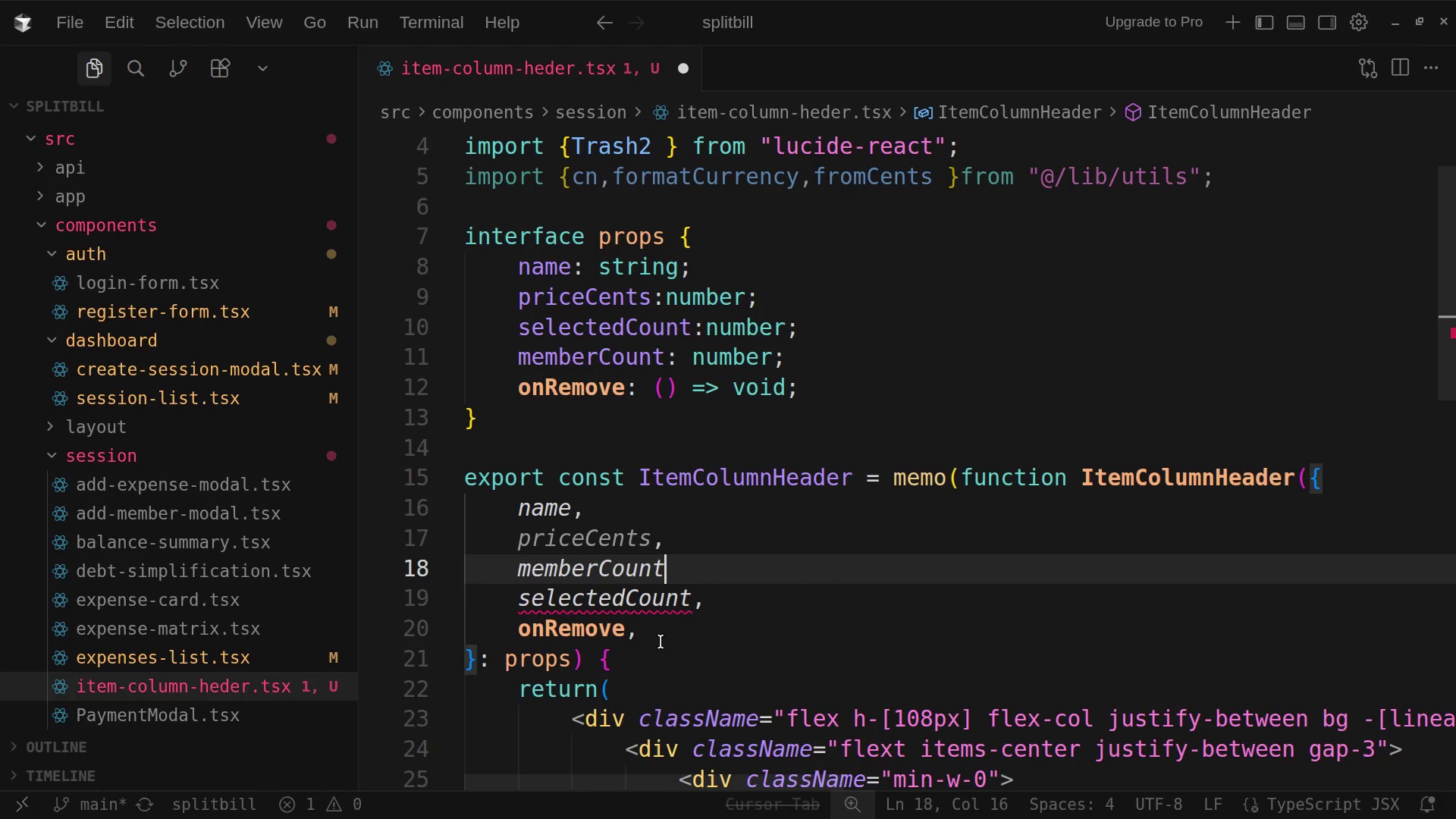 
key(Comma)
 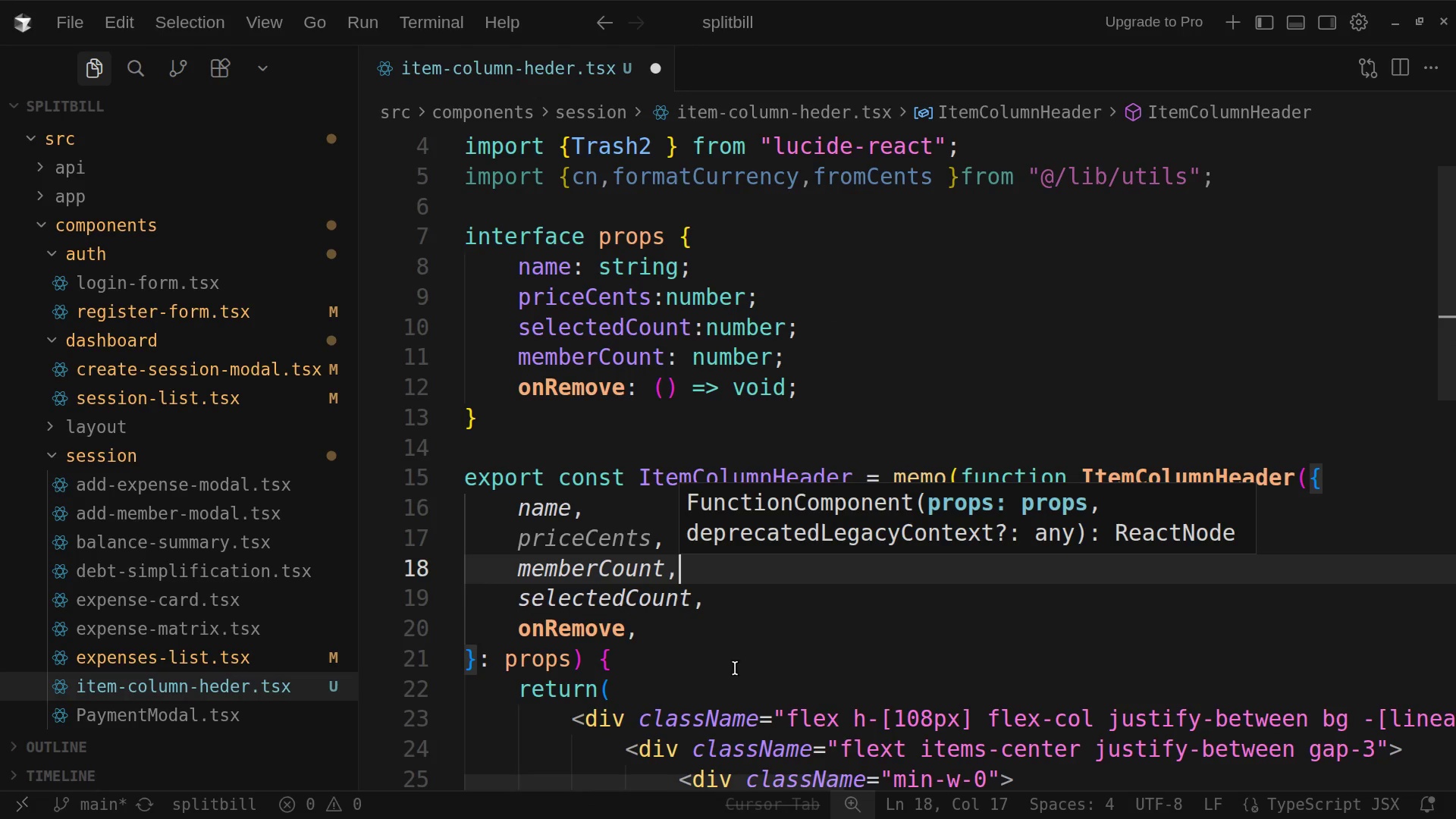 
left_click([741, 669])
 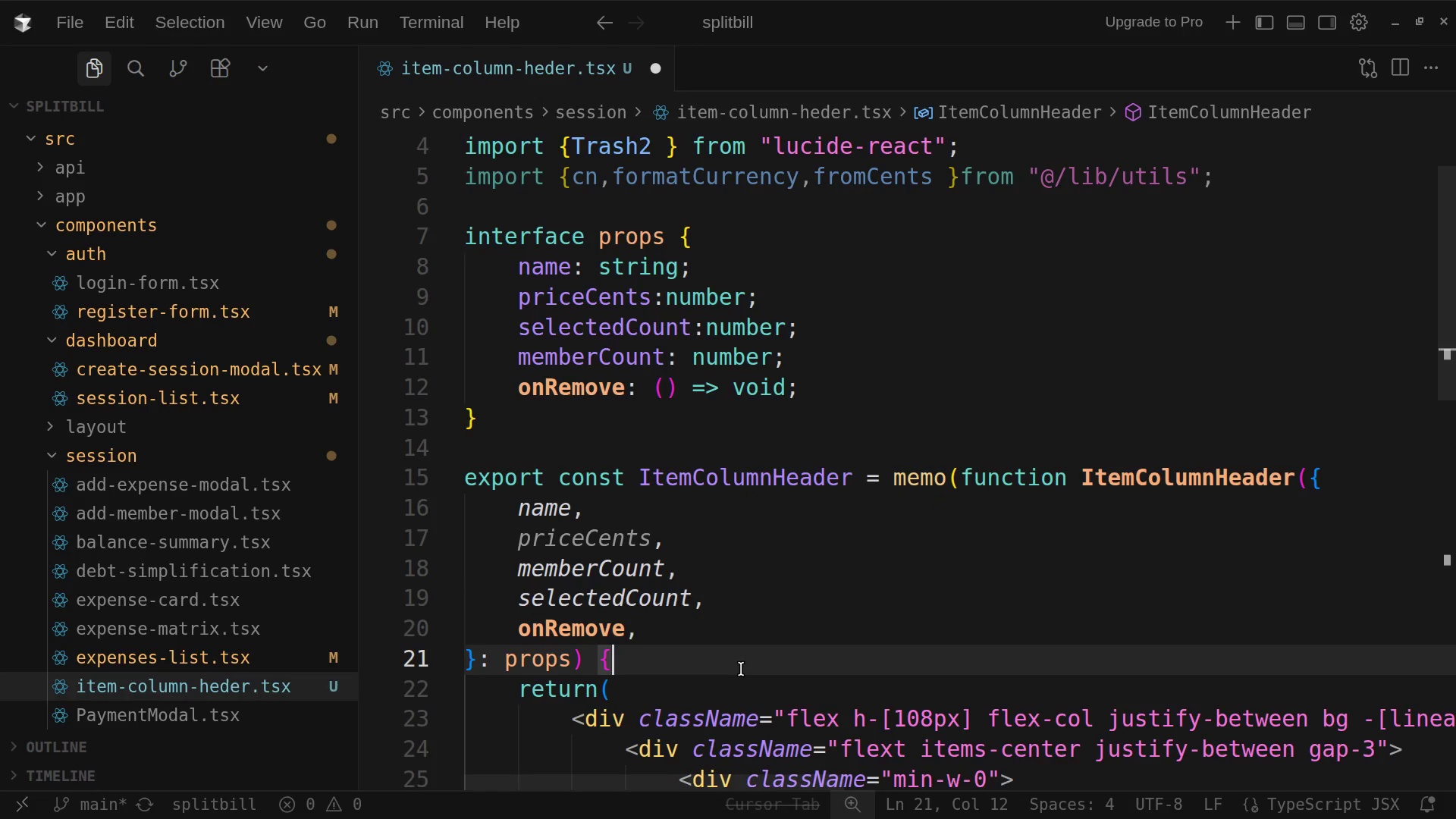 
scroll: coordinate [741, 669], scroll_direction: down, amount: 20.0
 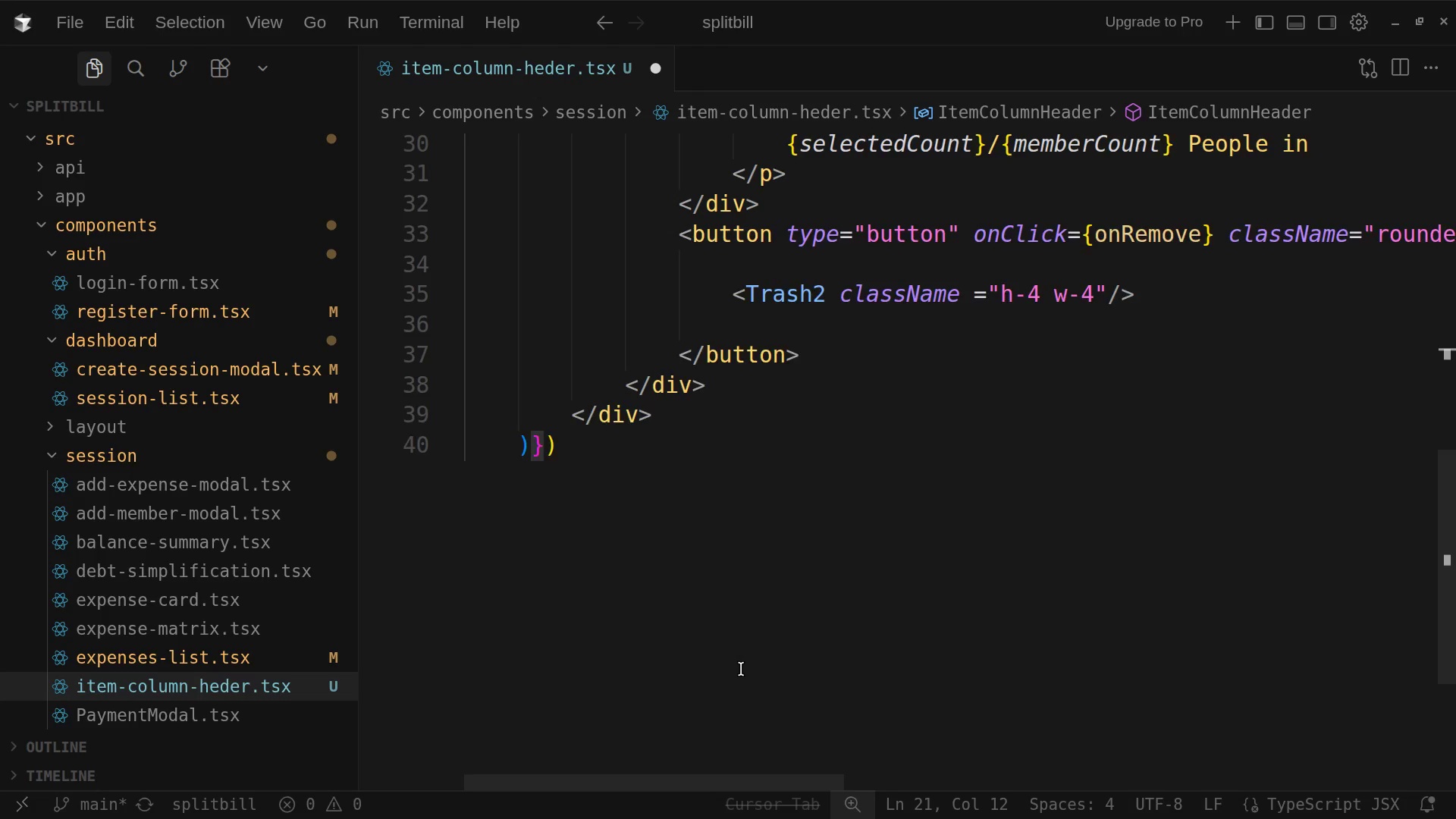 
scroll: coordinate [741, 669], scroll_direction: up, amount: 6.0
 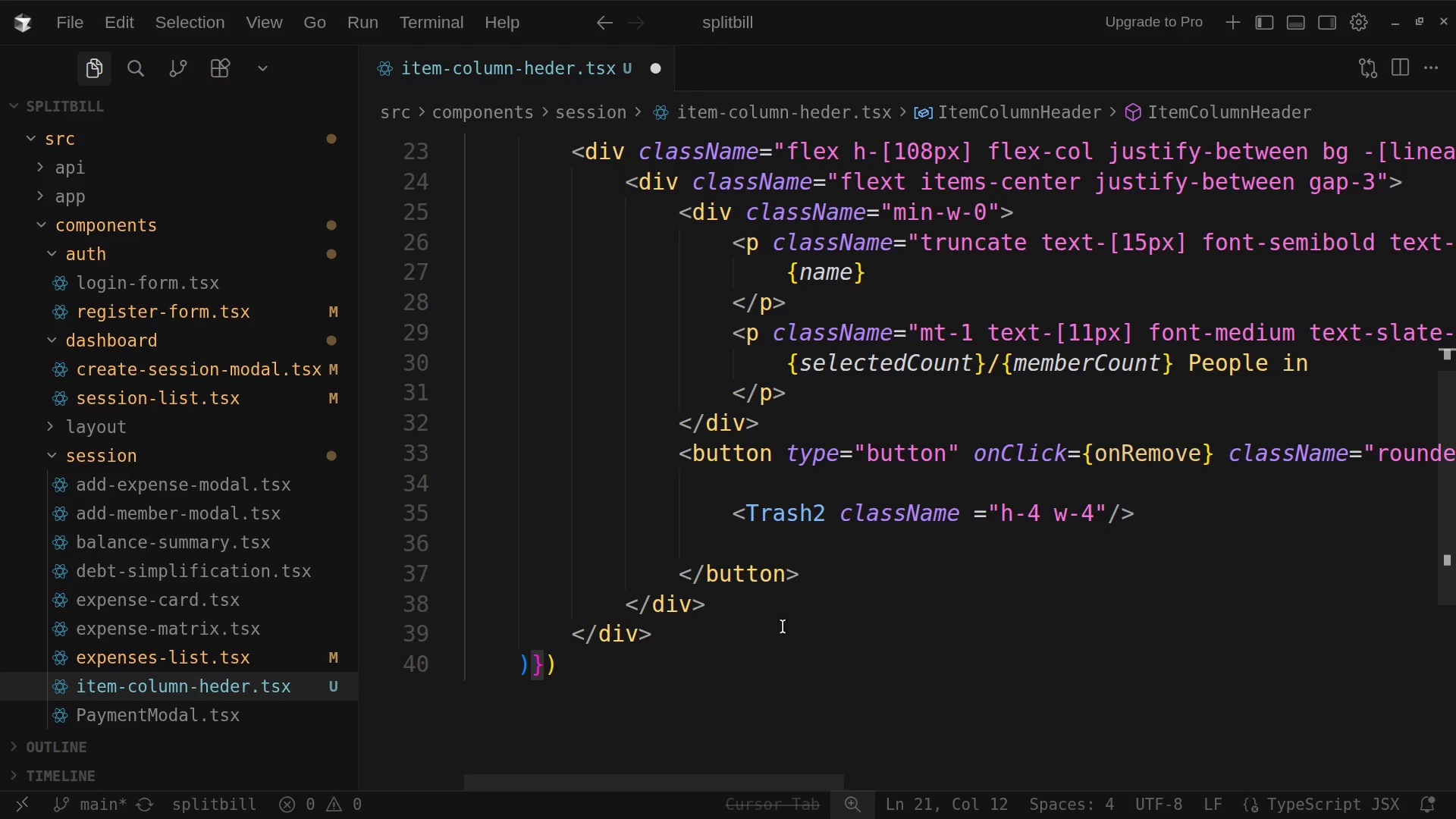 
left_click([778, 628])
 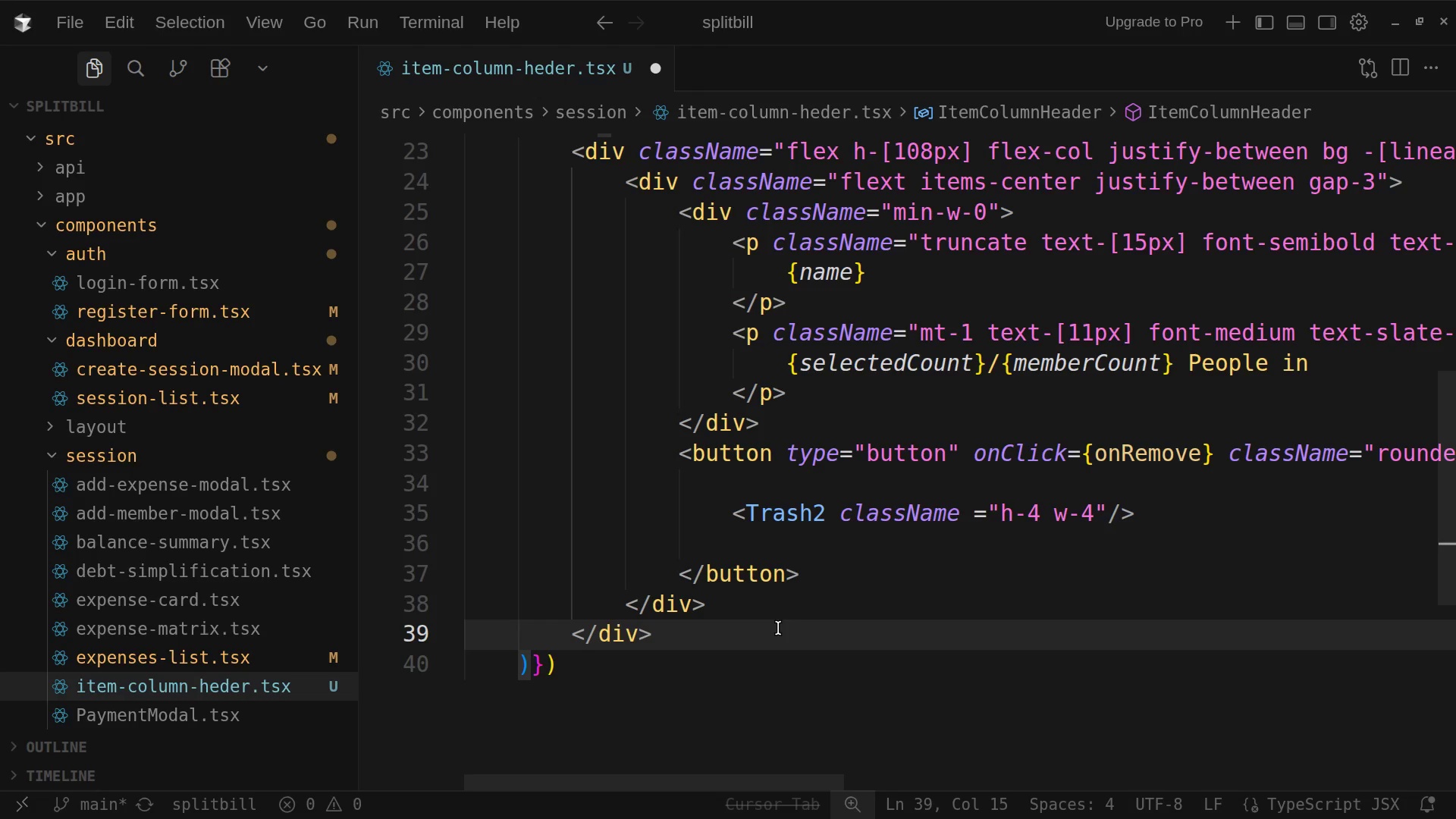 
wait(15.6)
 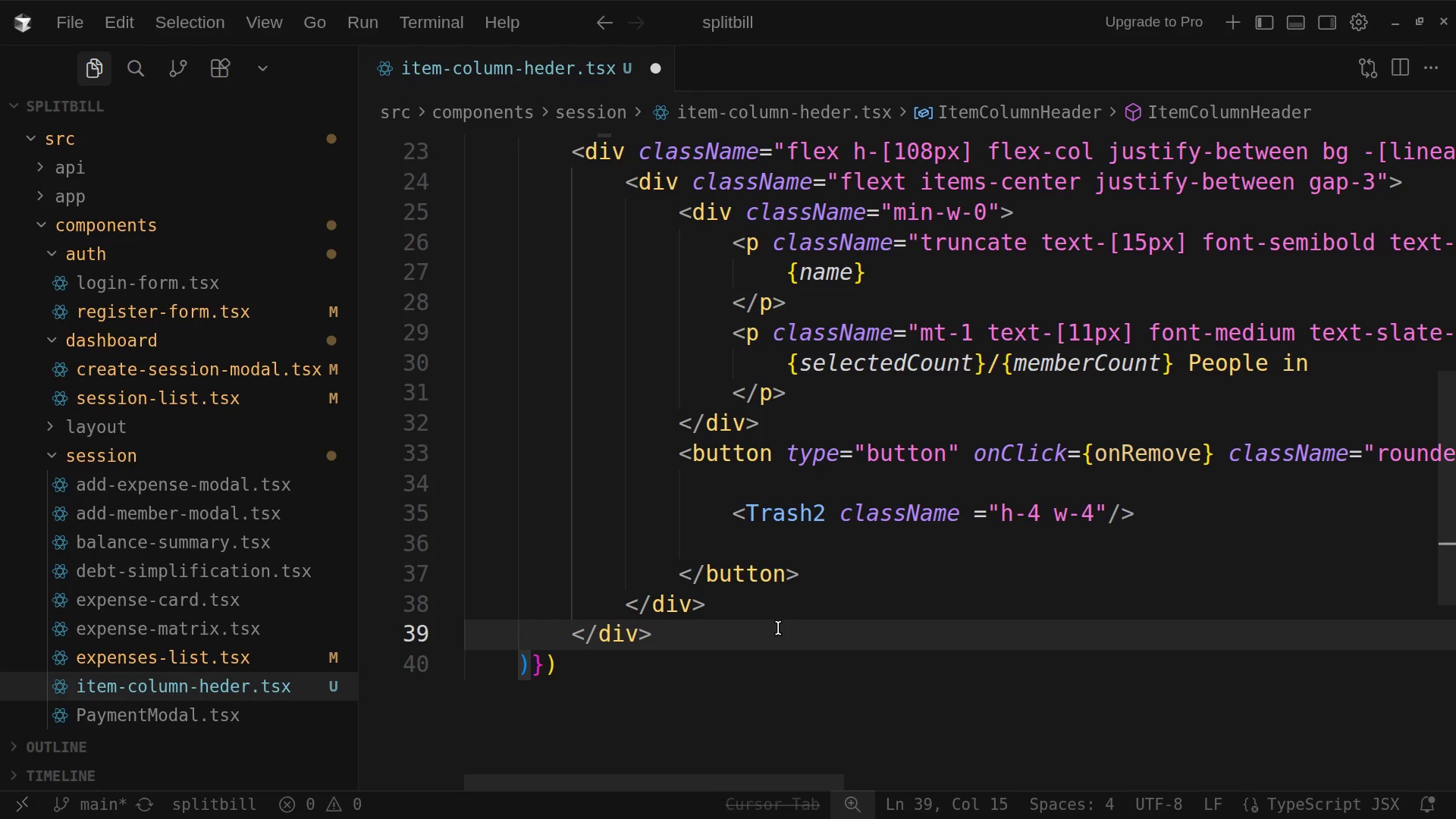 
left_click([242, 682])
 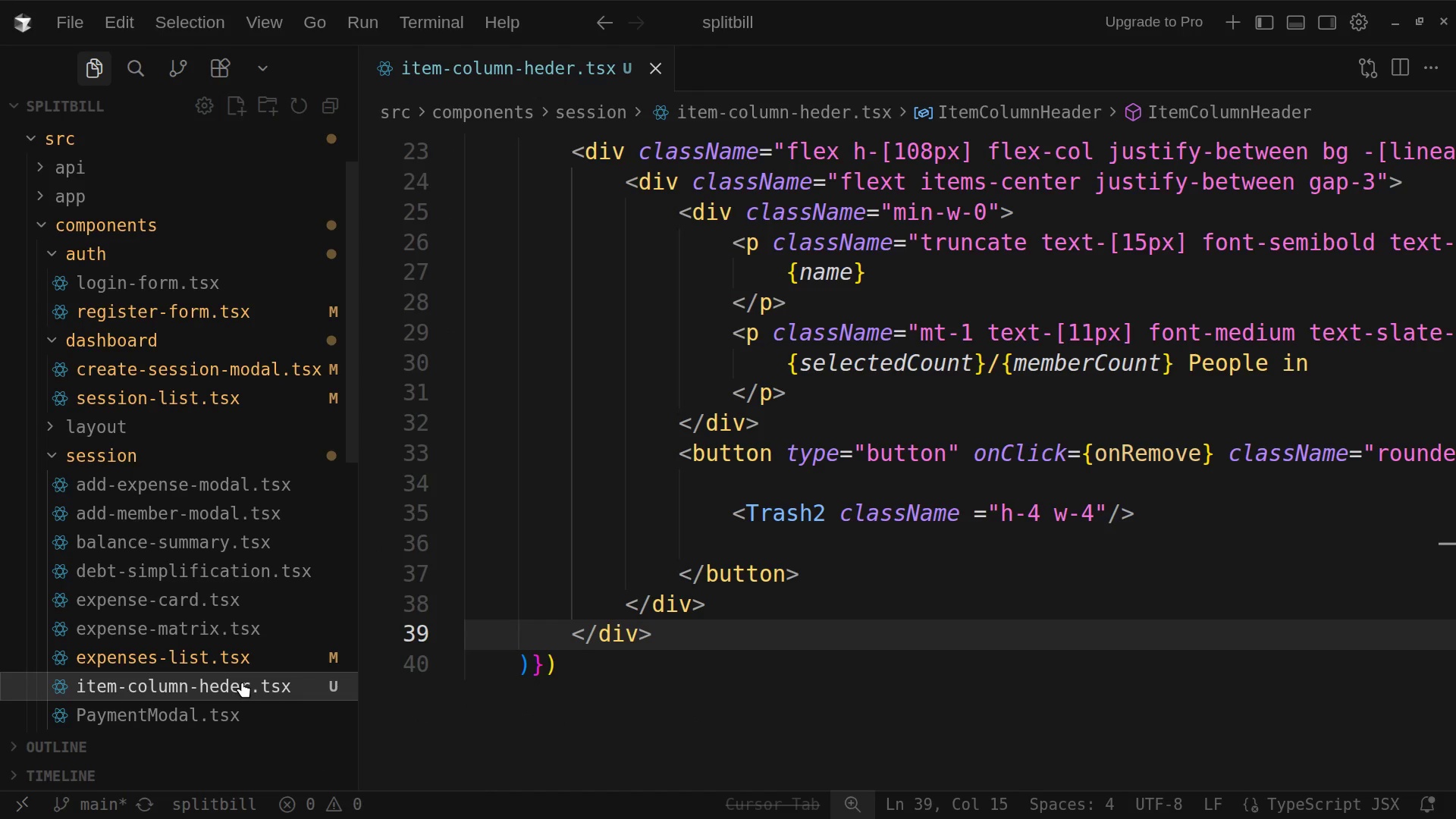 
key(F2)
 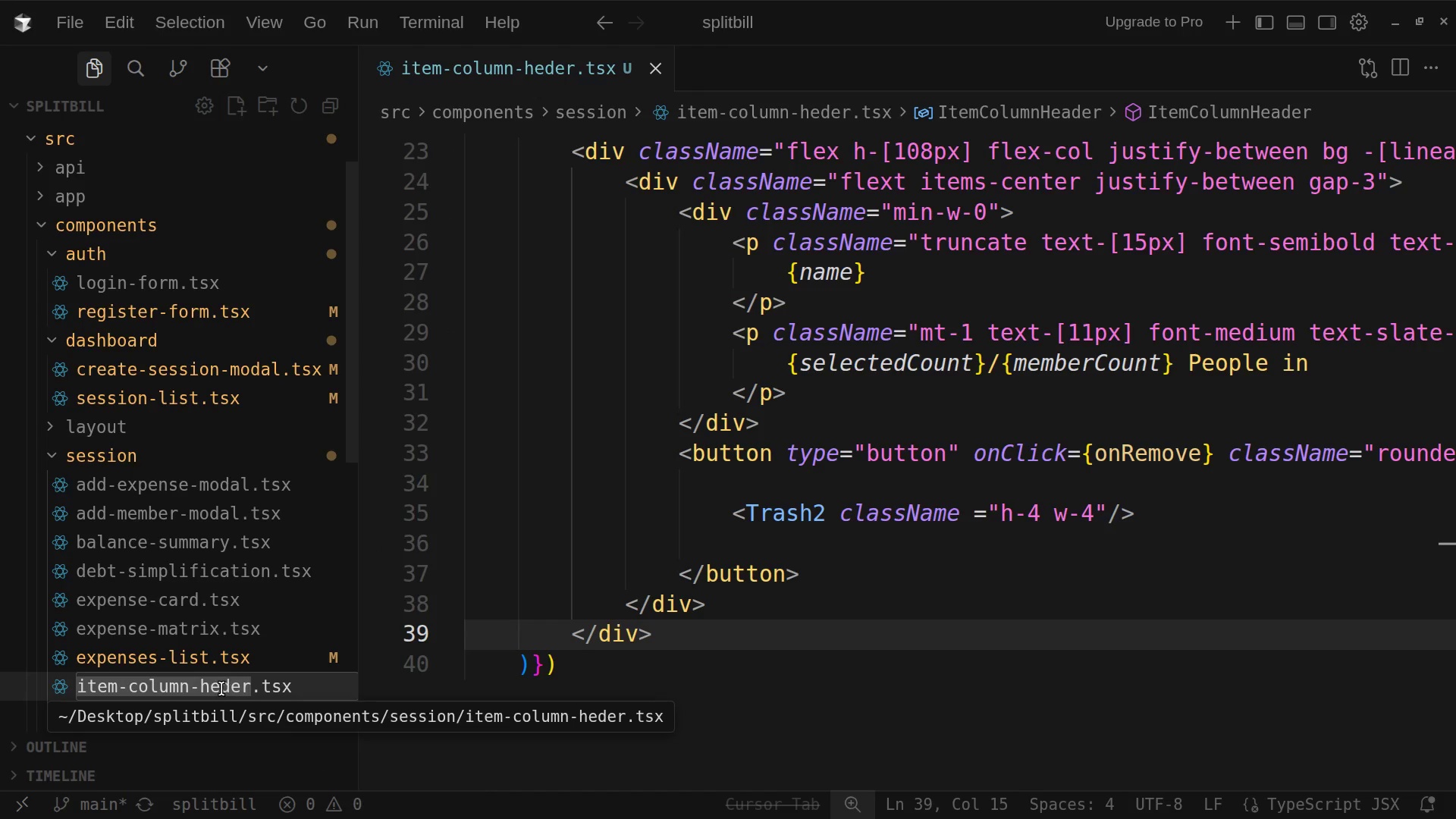 
left_click([219, 689])
 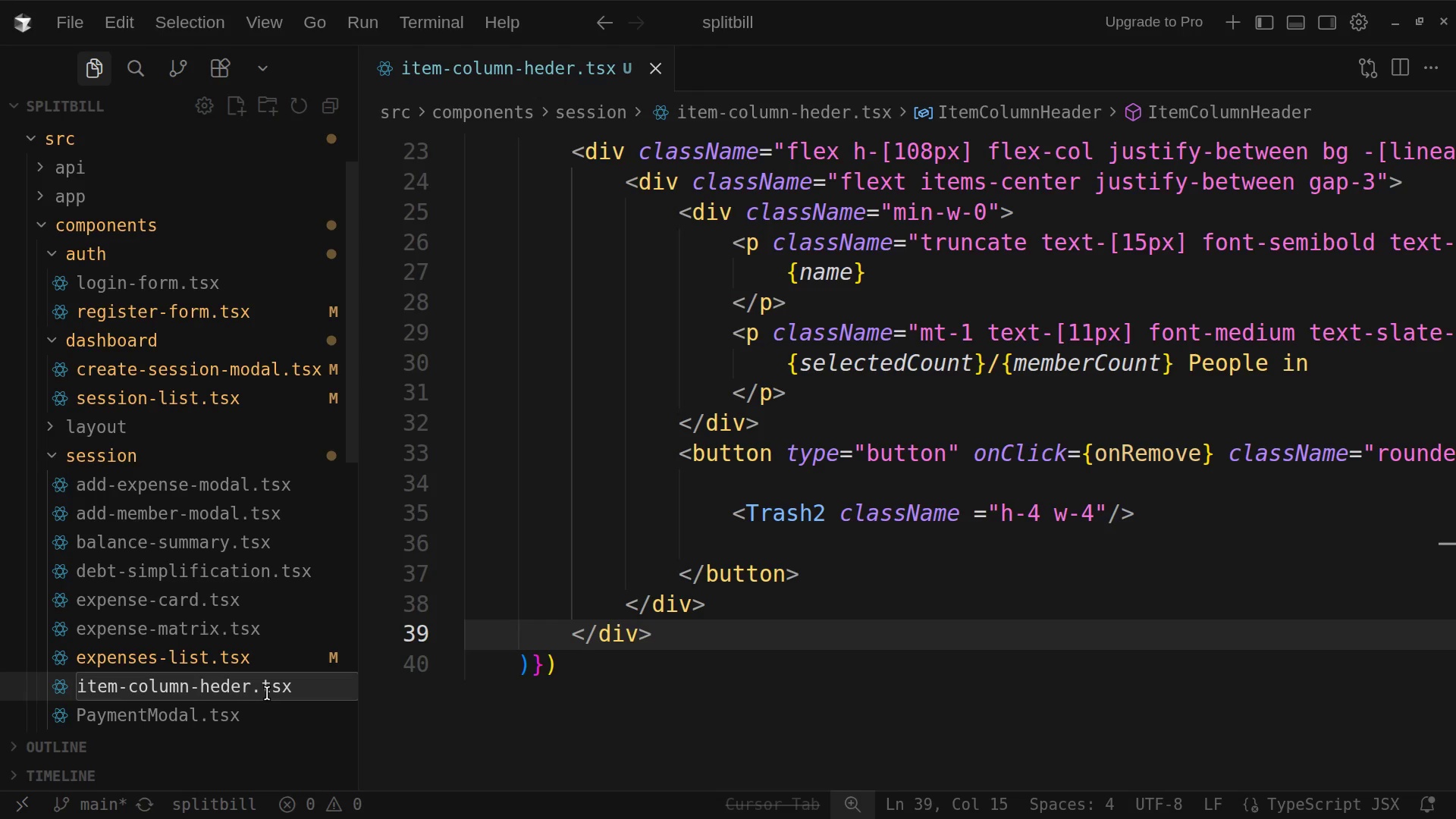 
key(A)
 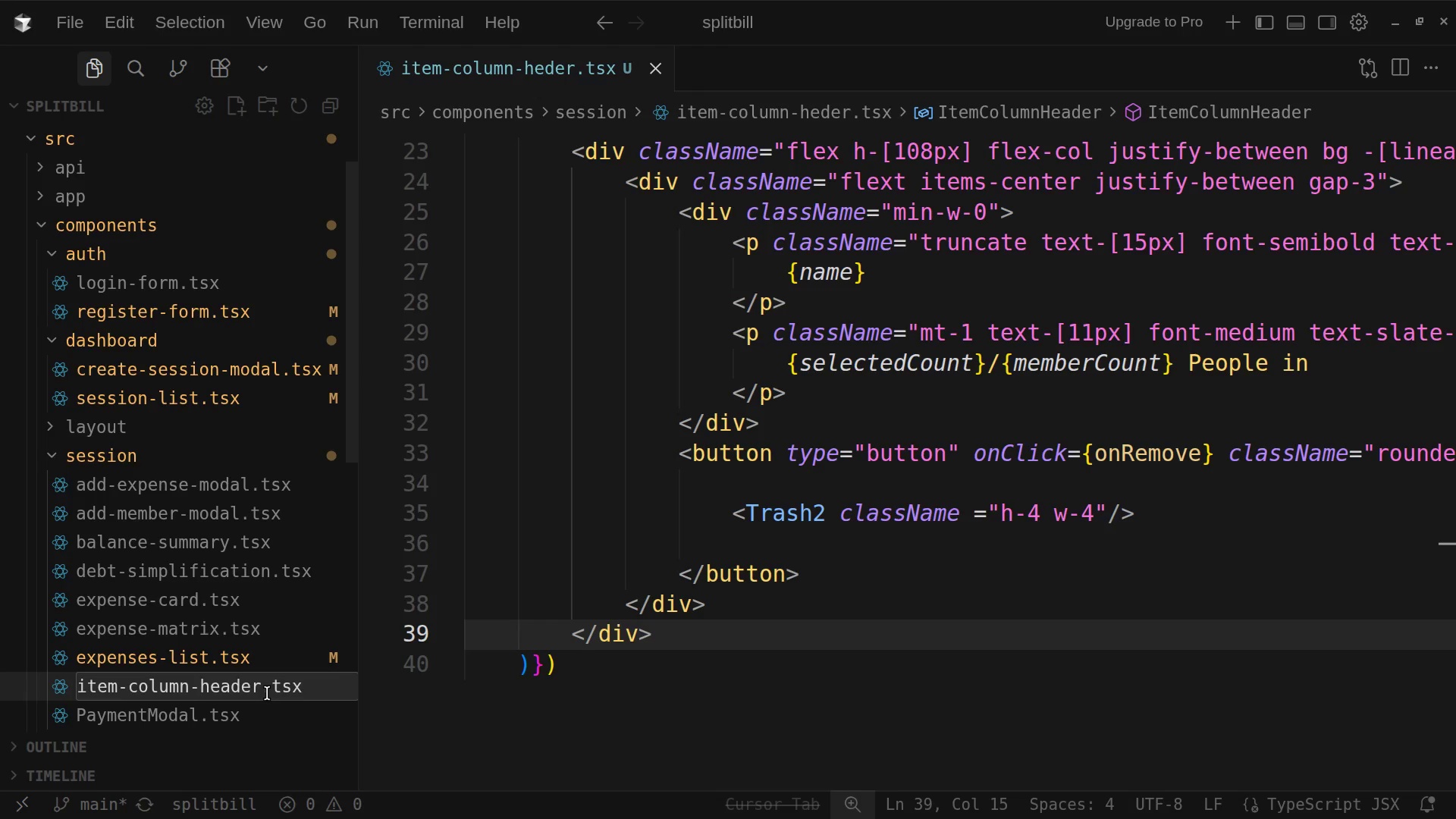 
key(Enter)
 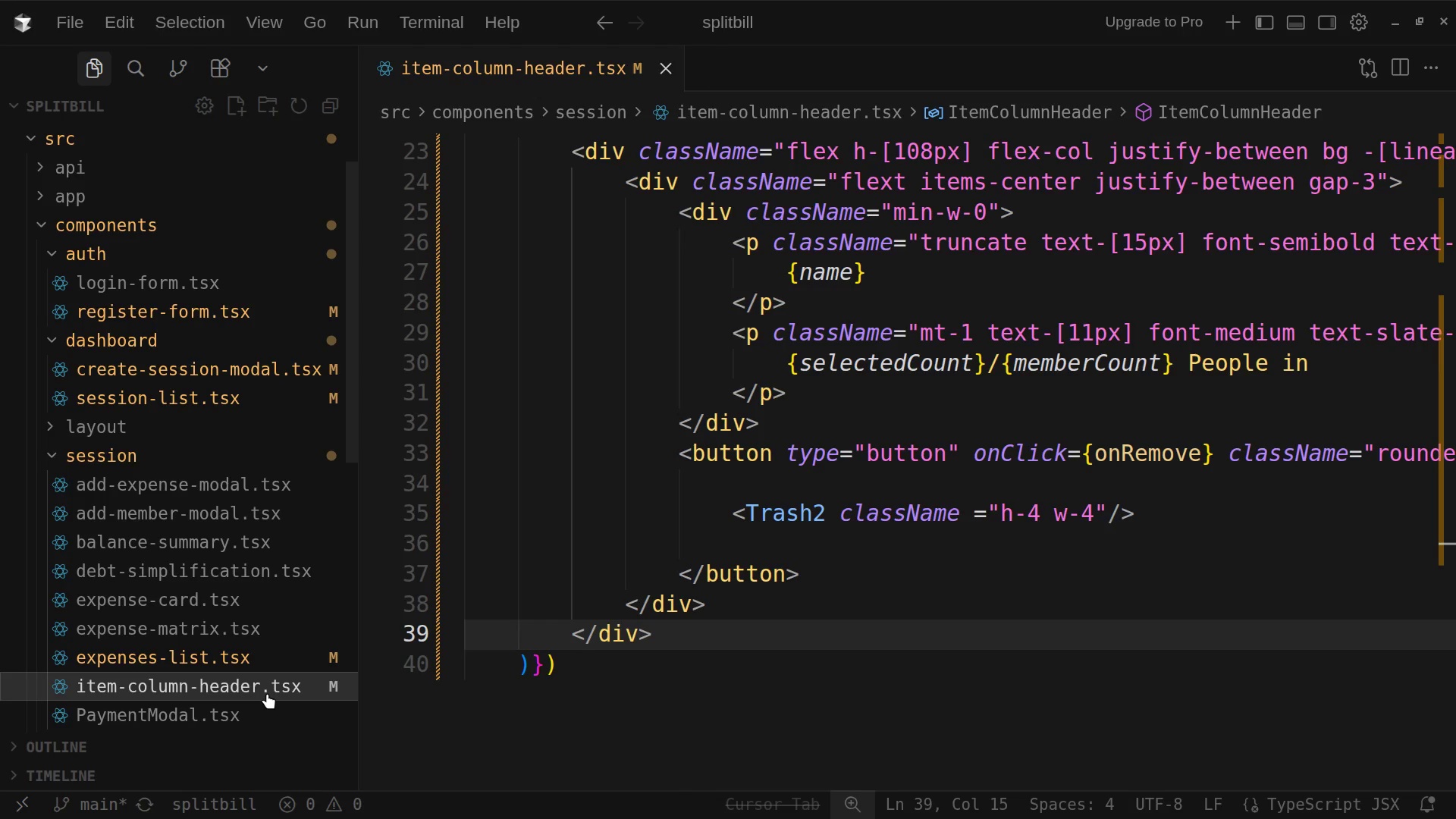 
wait(11.03)
 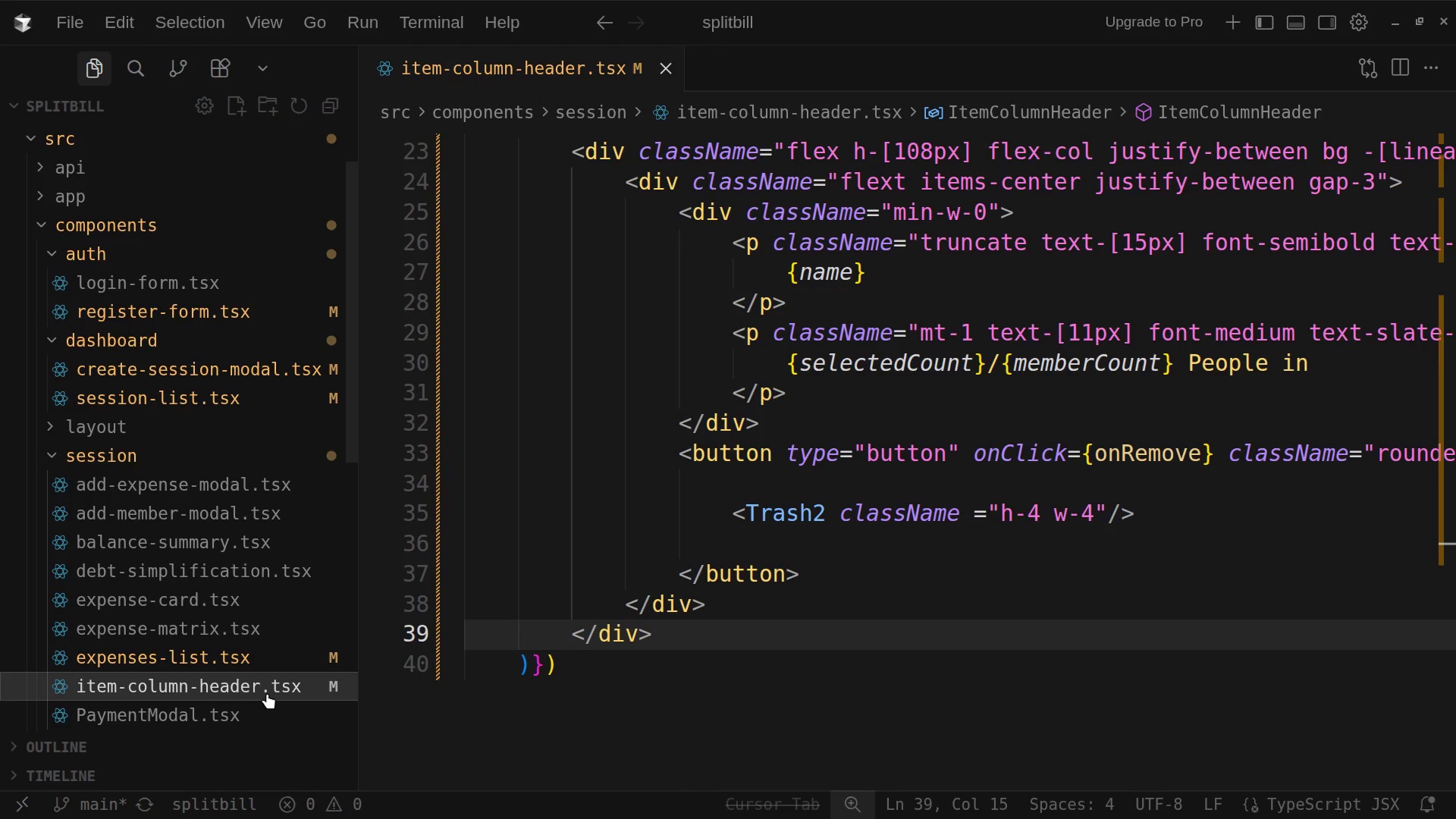 
left_click([752, 608])
 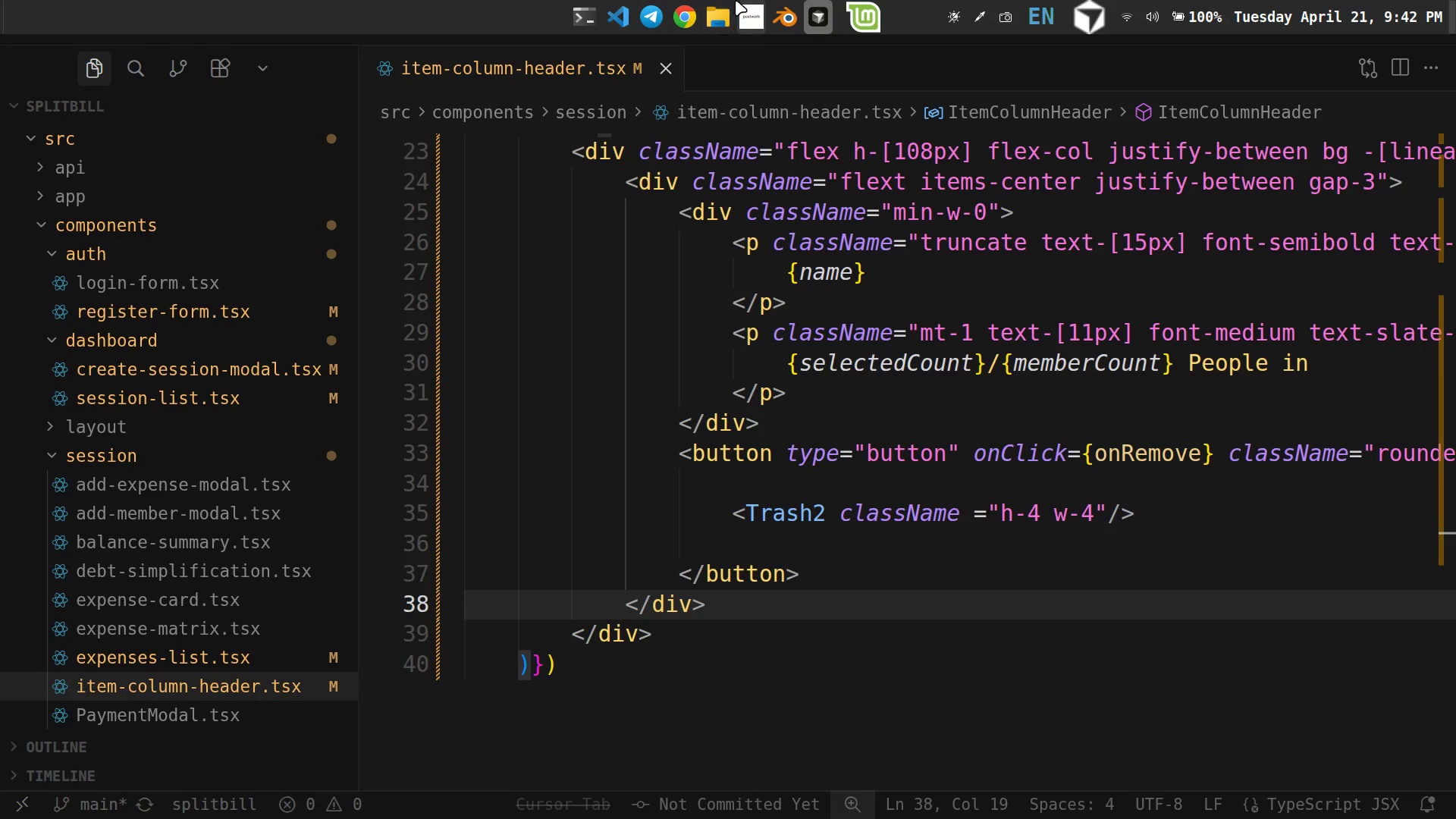 
mouse_move([780, 73])
 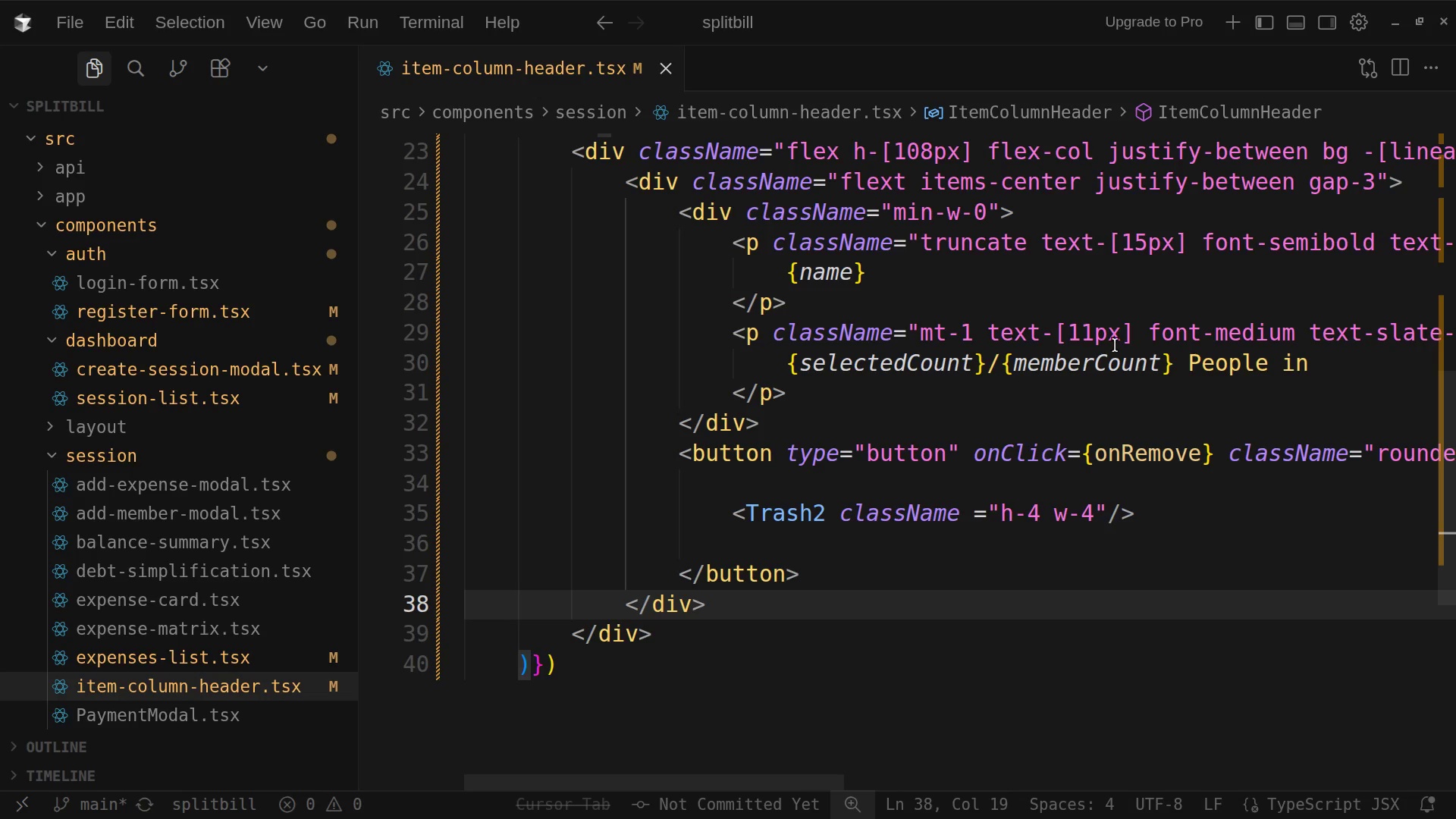 
left_click([1119, 390])
 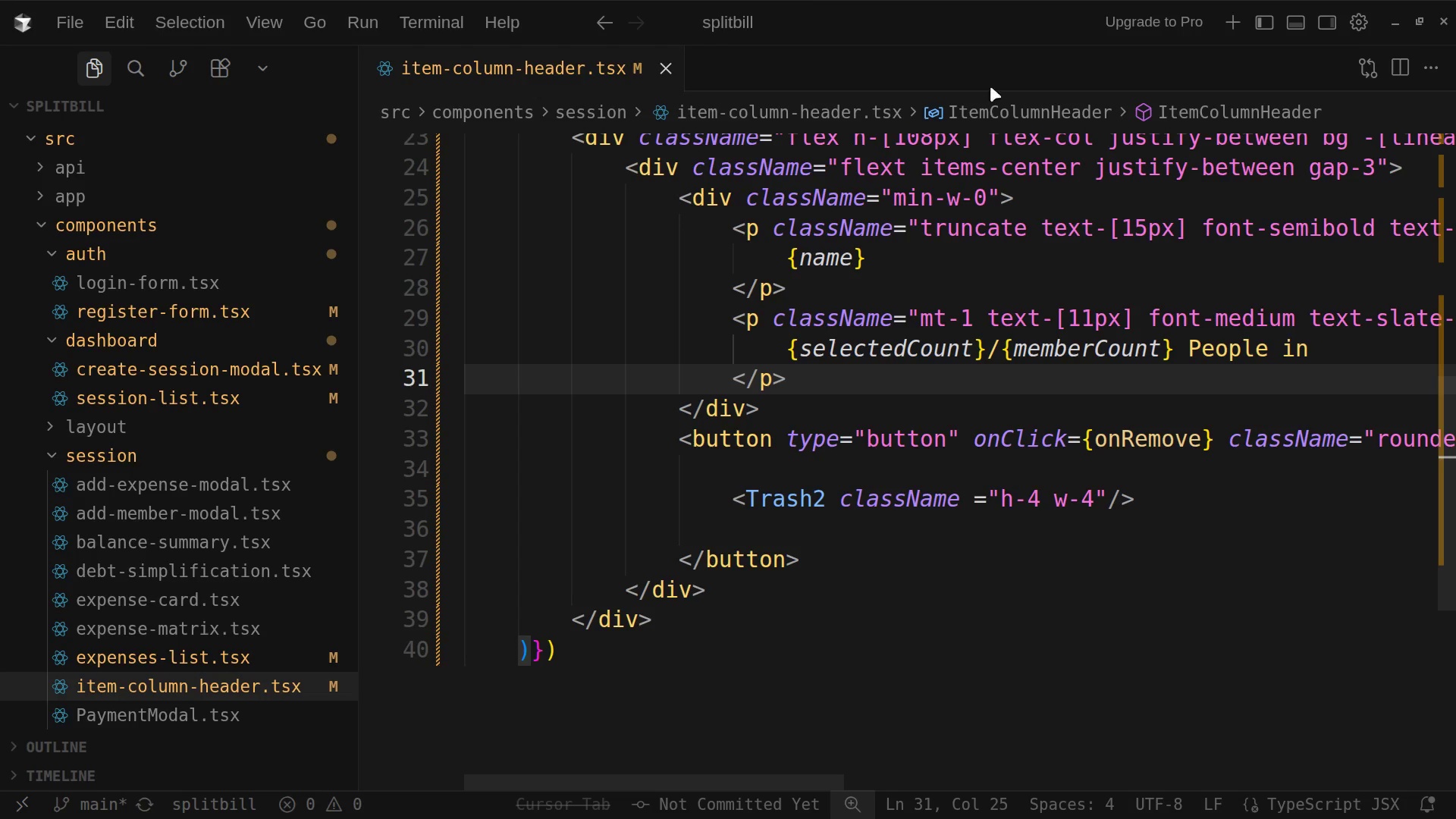 
left_click([753, 12])